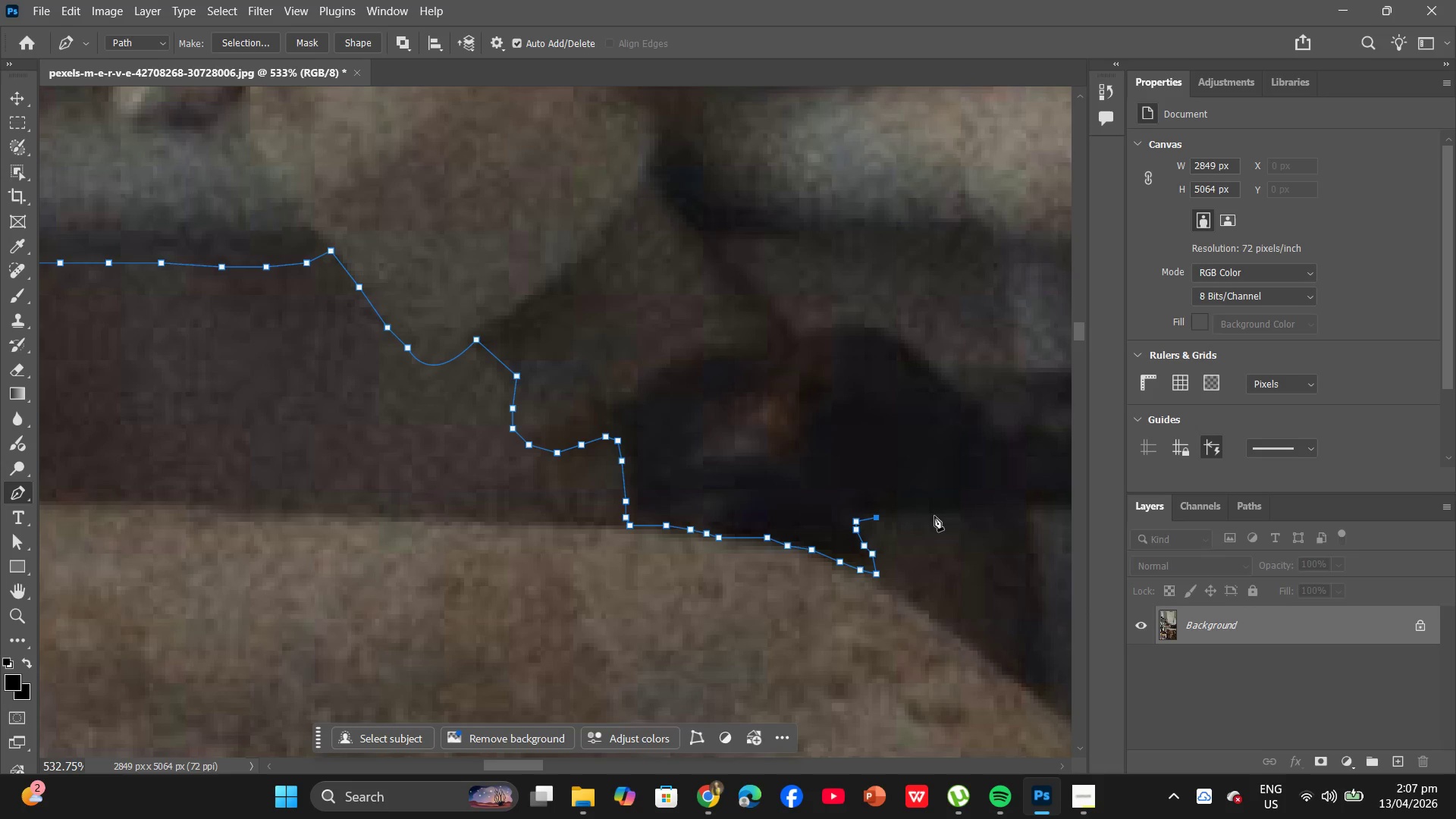 
left_click([934, 516])
 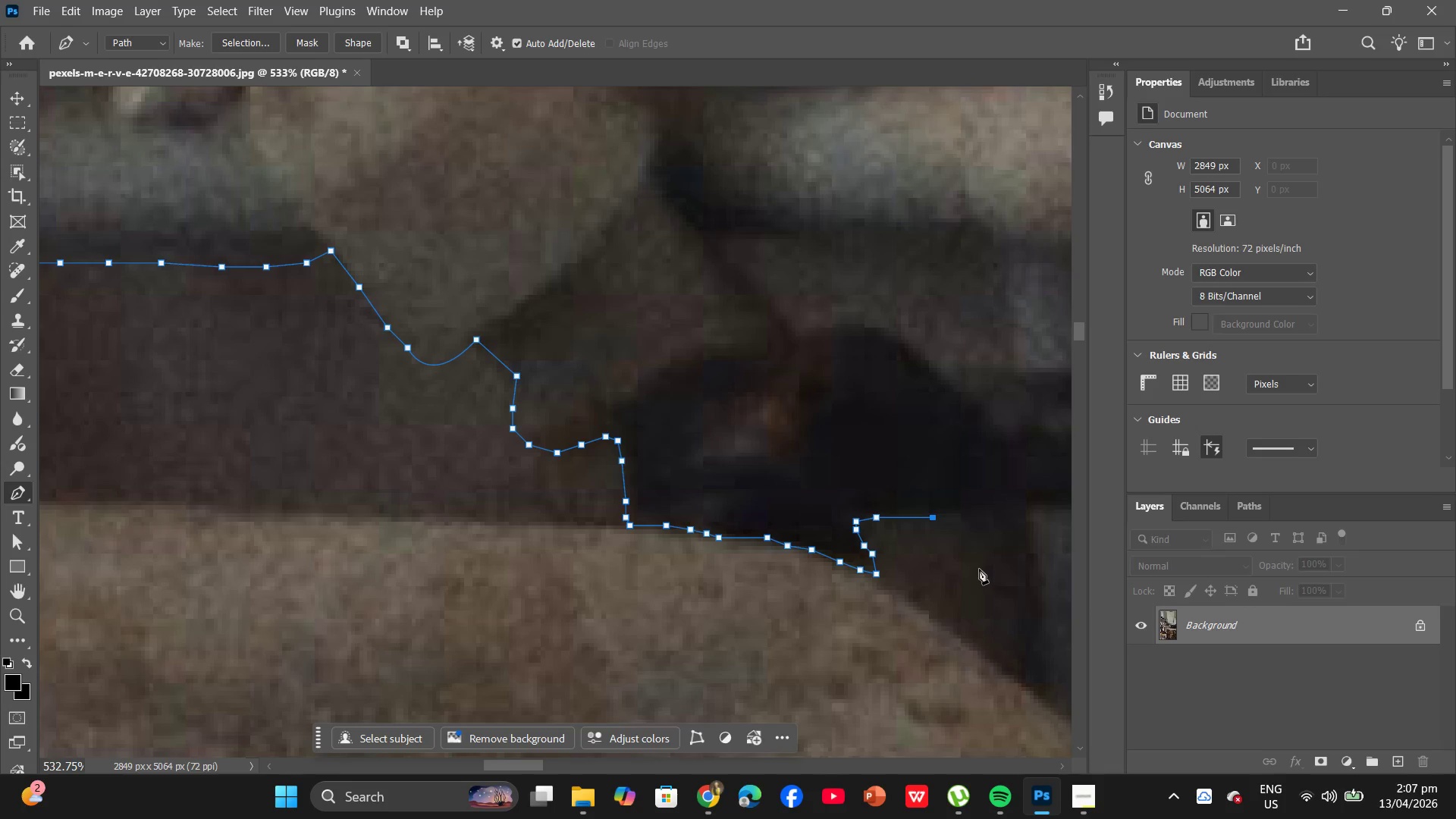 
hold_key(key=AltLeft, duration=2.58)
scroll: coordinate [959, 568], scroll_direction: down, amount: 15.0
 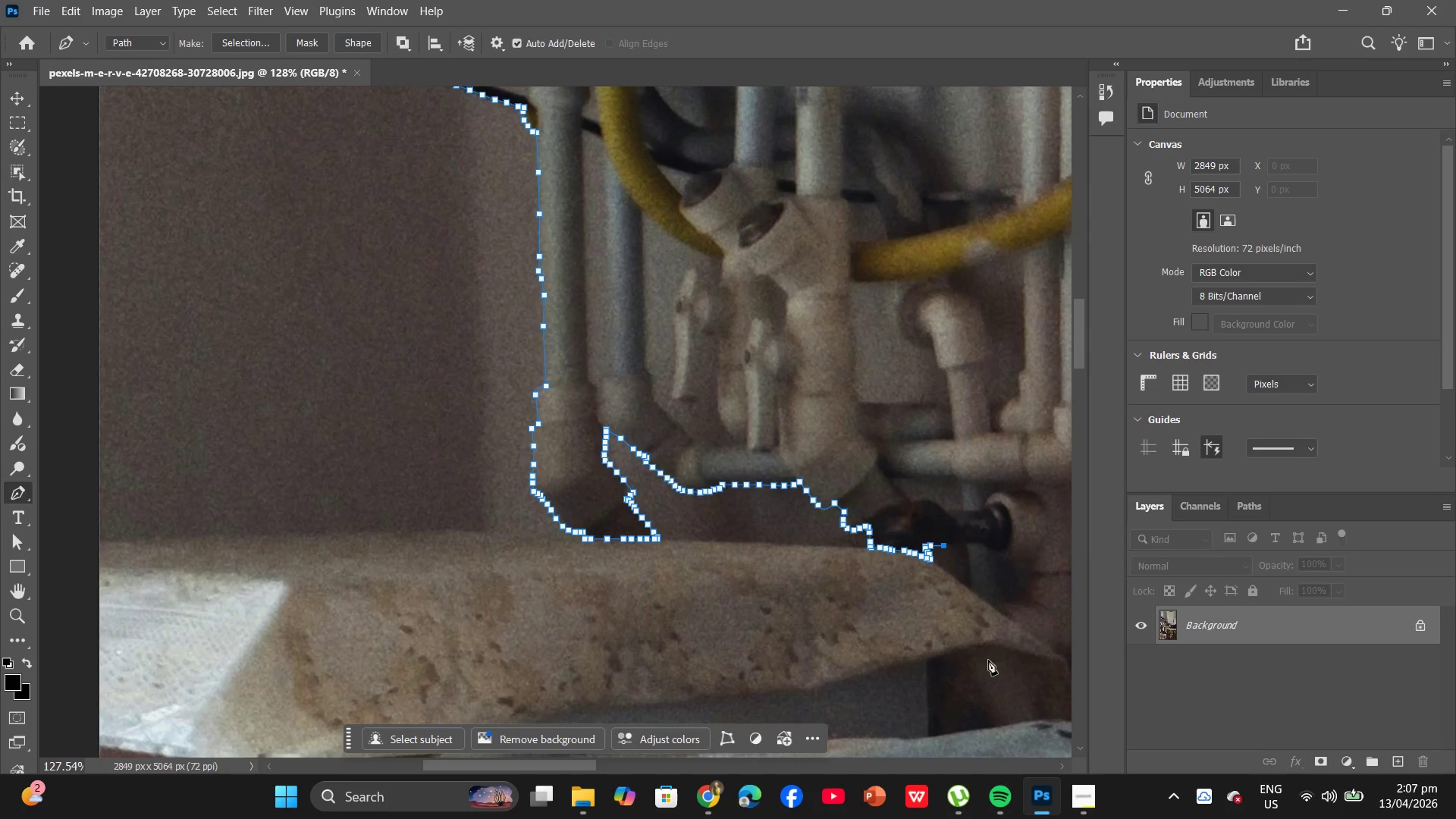 
key(Control+ControlLeft)
 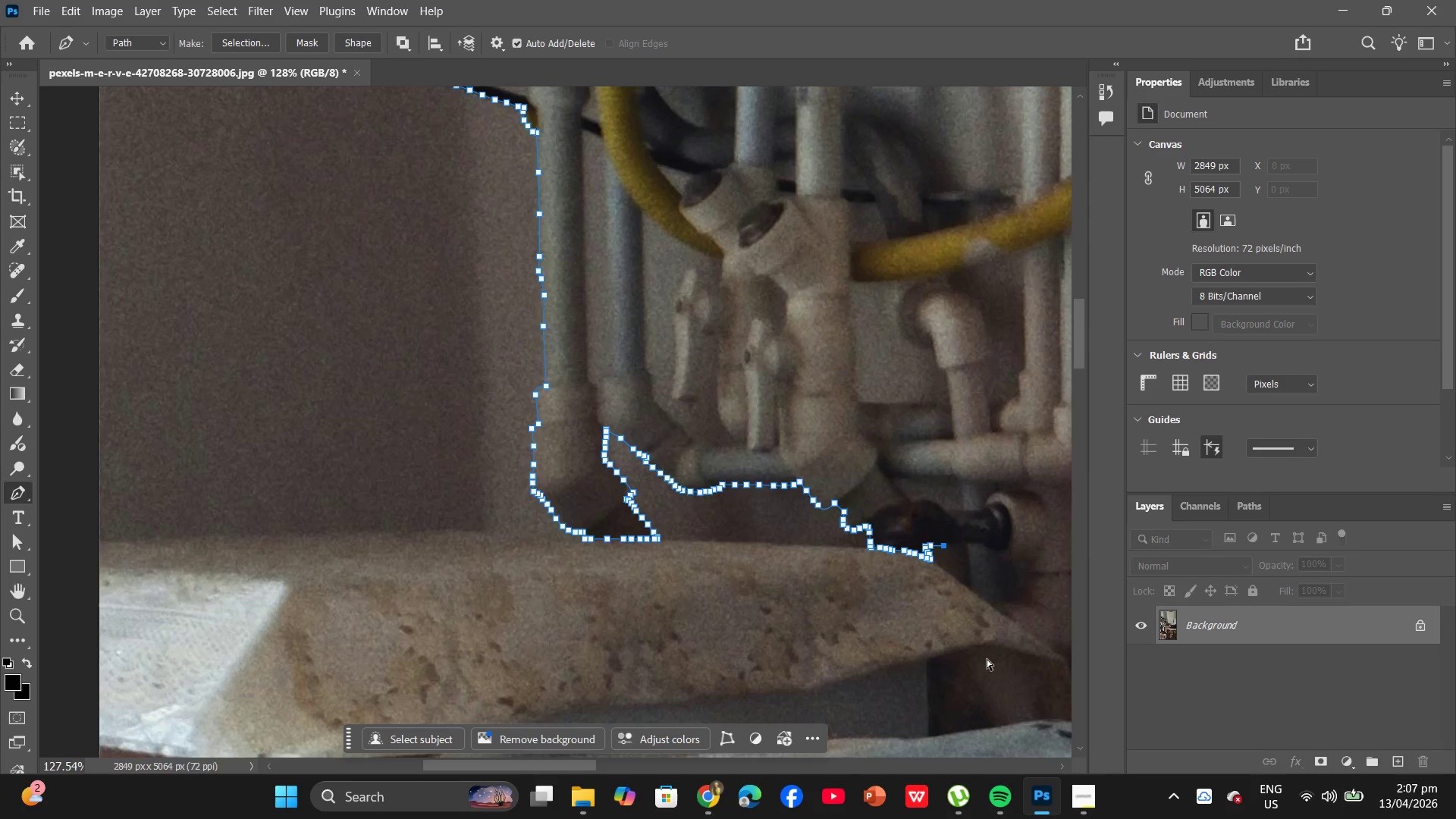 
key(Control+Z)
 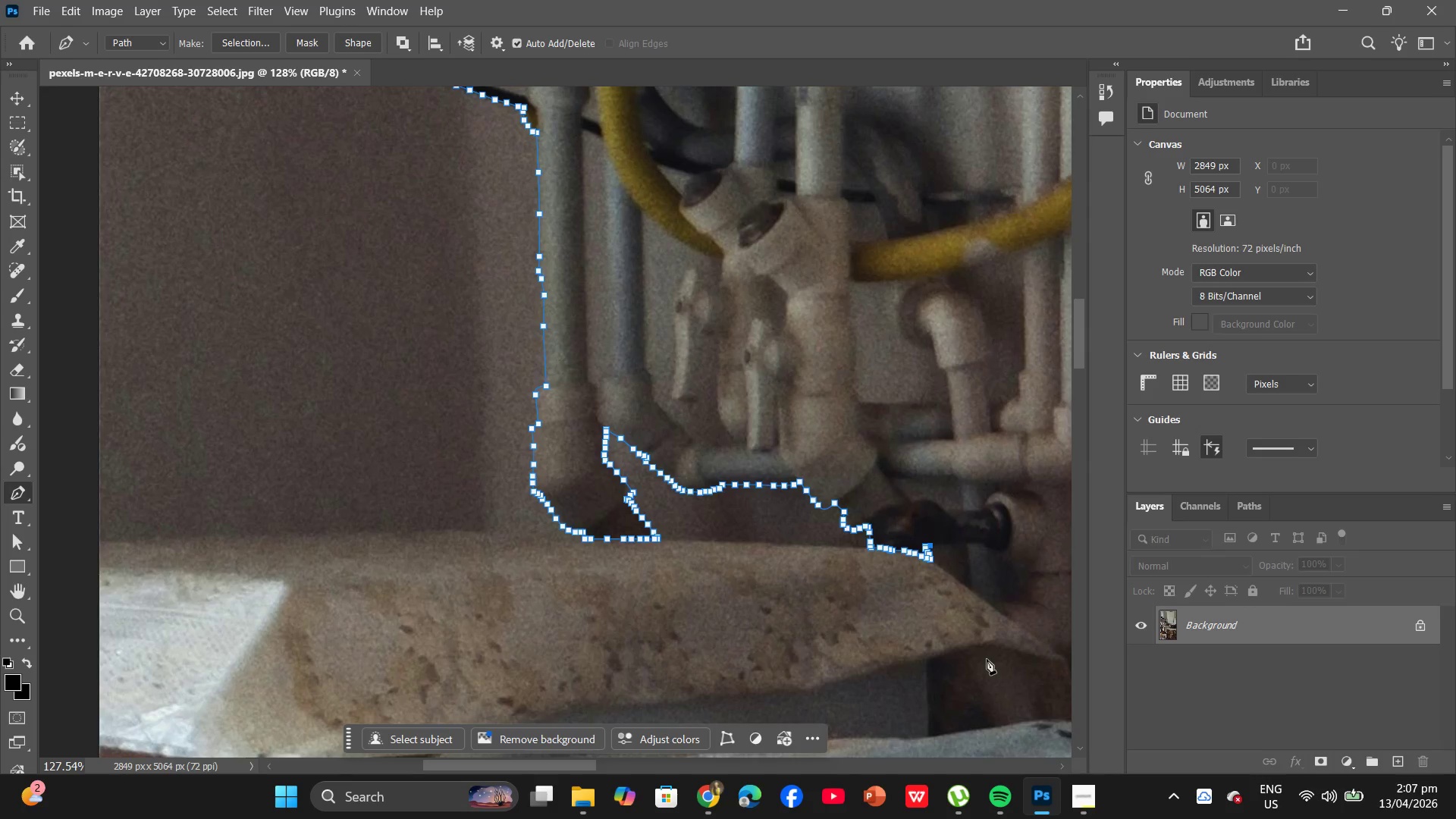 
key(Control+ControlLeft)
 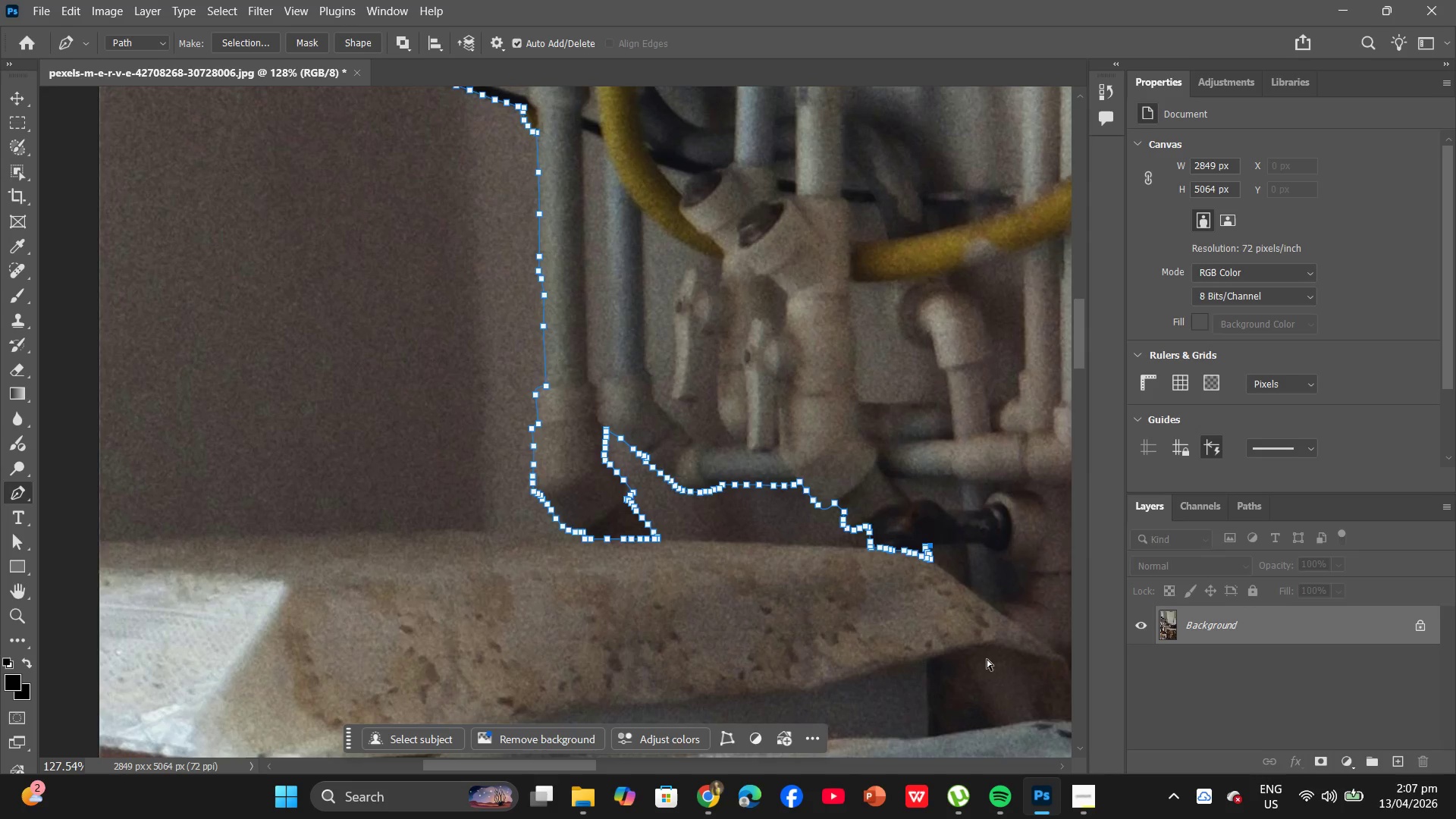 
key(Control+Z)
 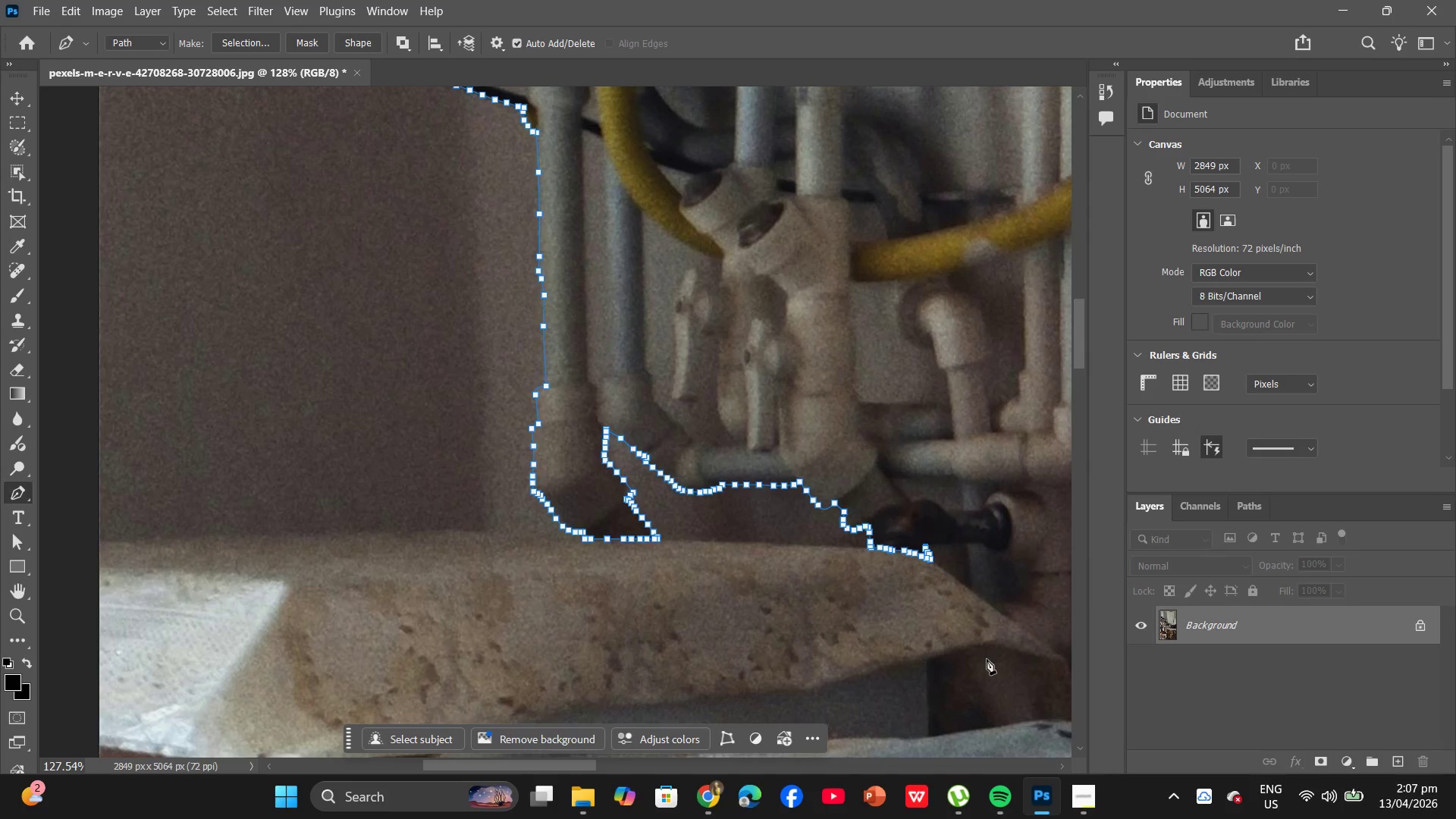 
key(Control+ControlLeft)
 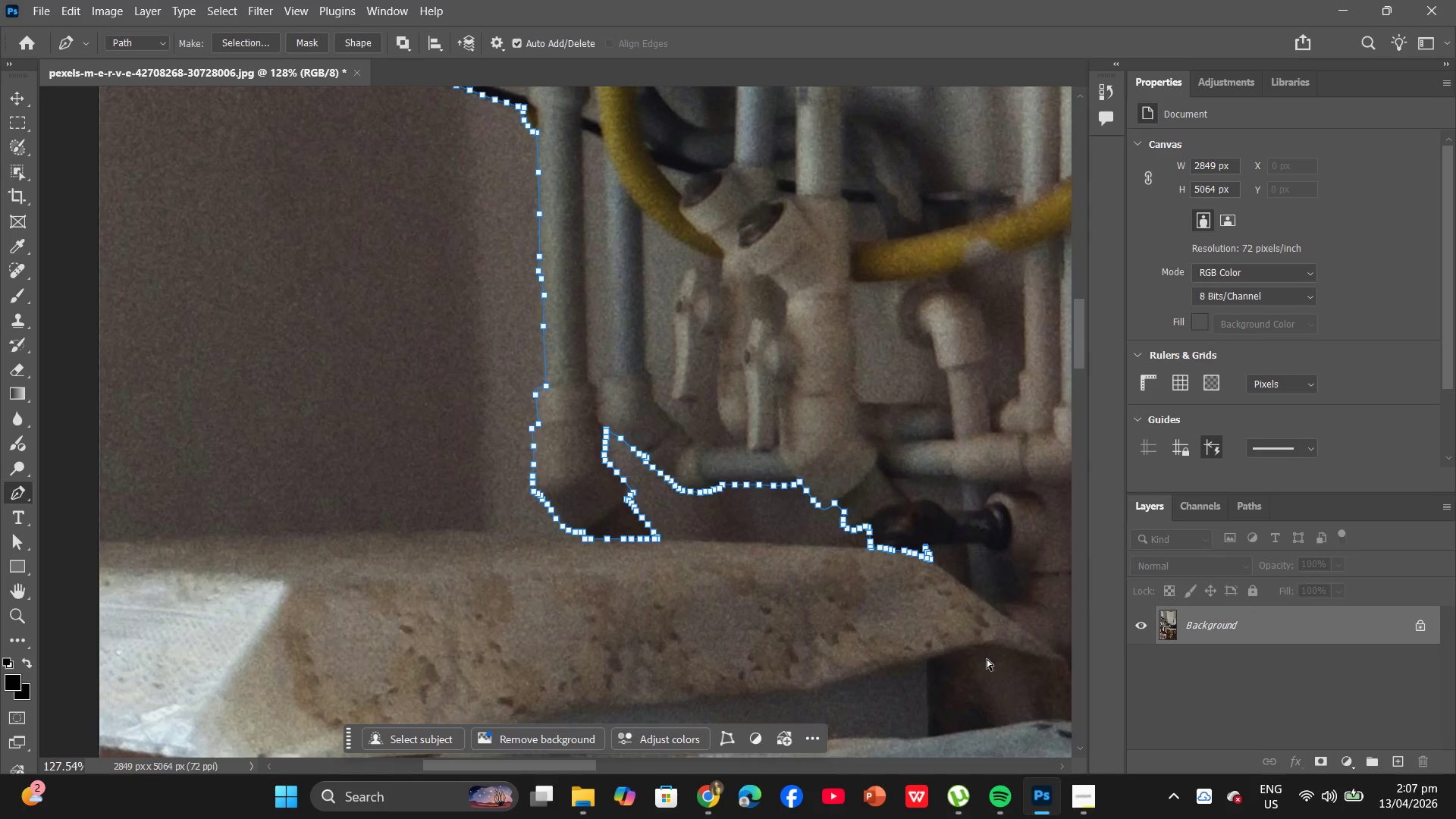 
key(Control+Z)
 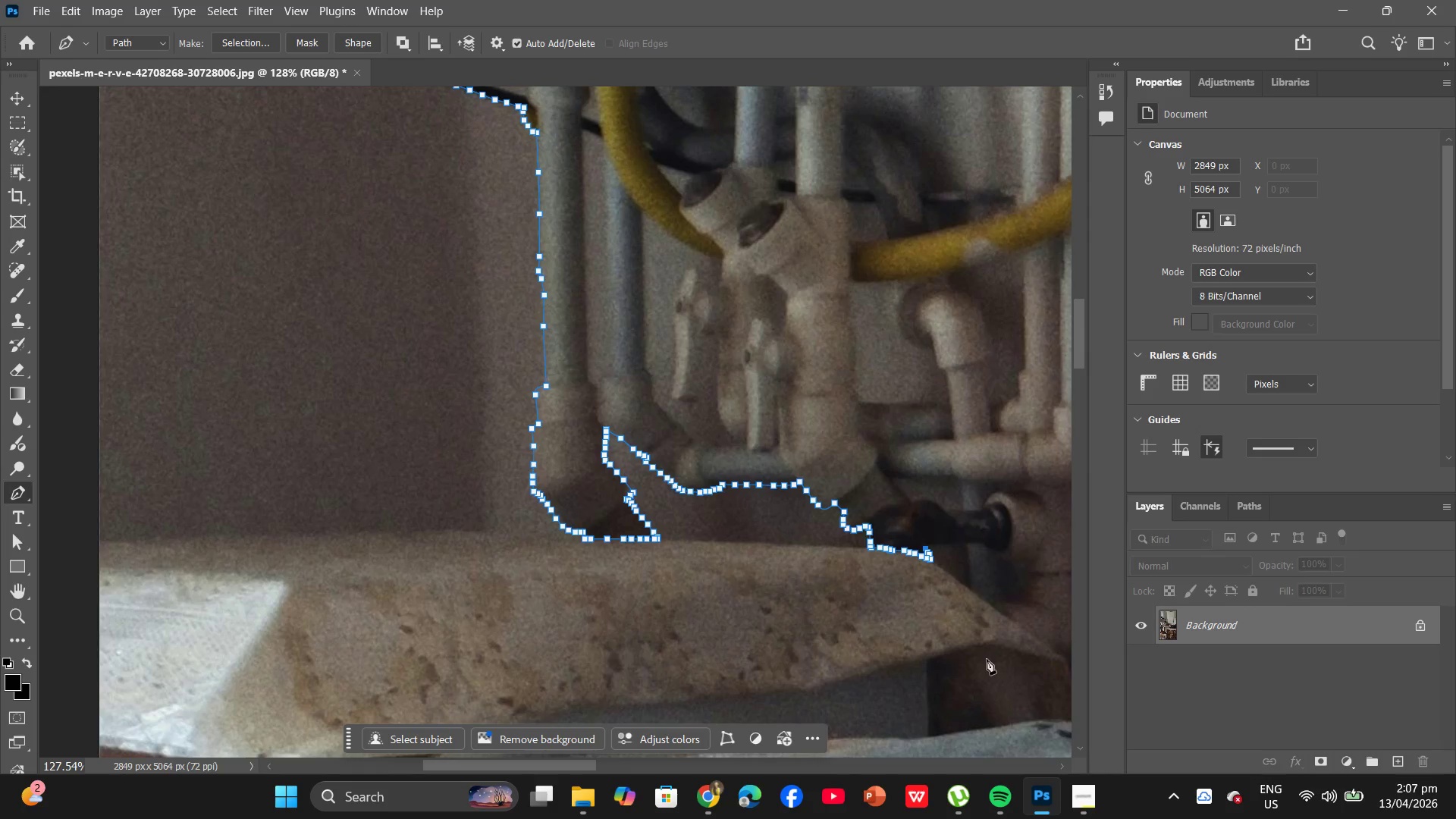 
key(Control+ControlLeft)
 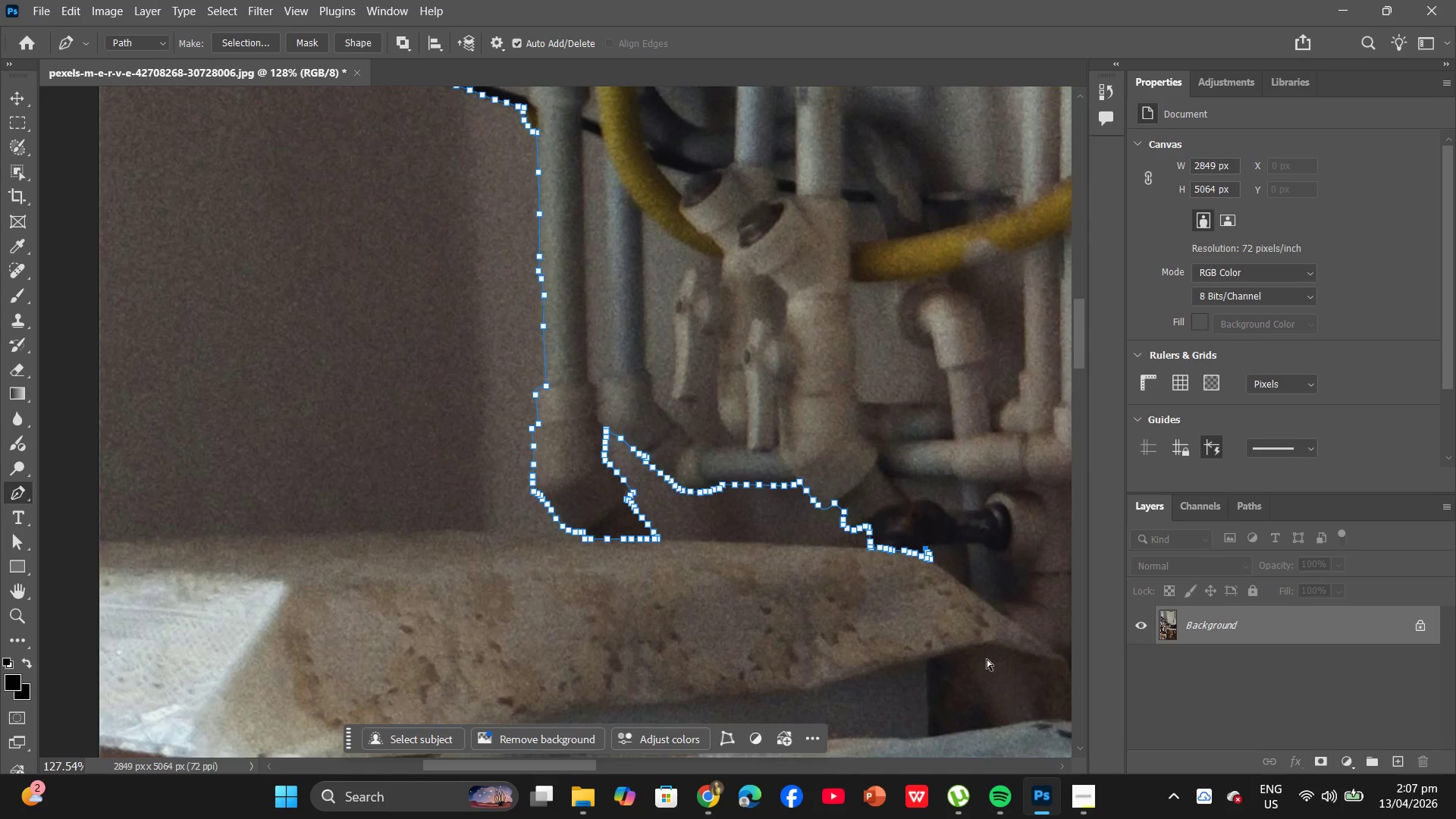 
key(Control+Z)
 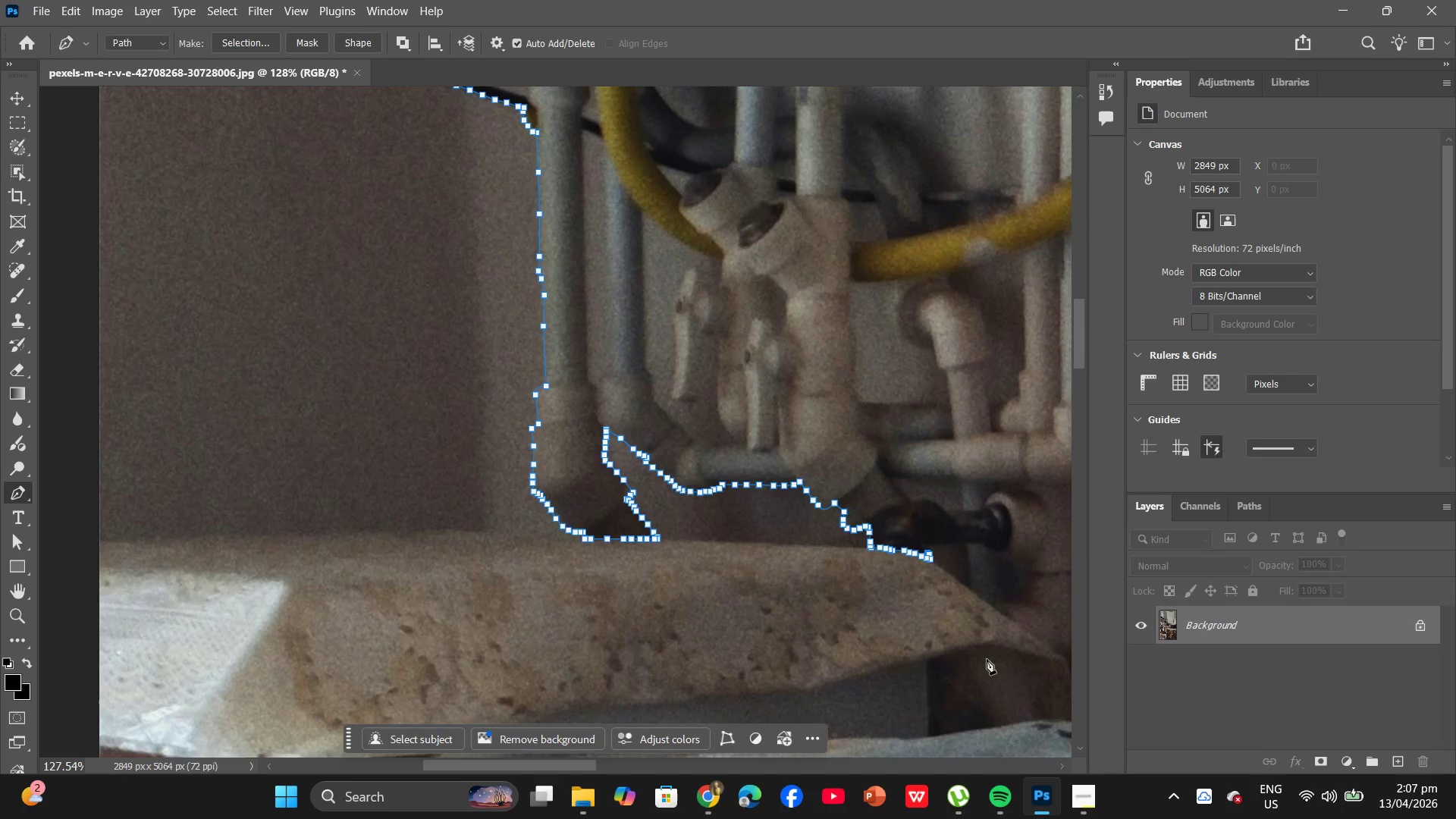 
key(Control+ControlLeft)
 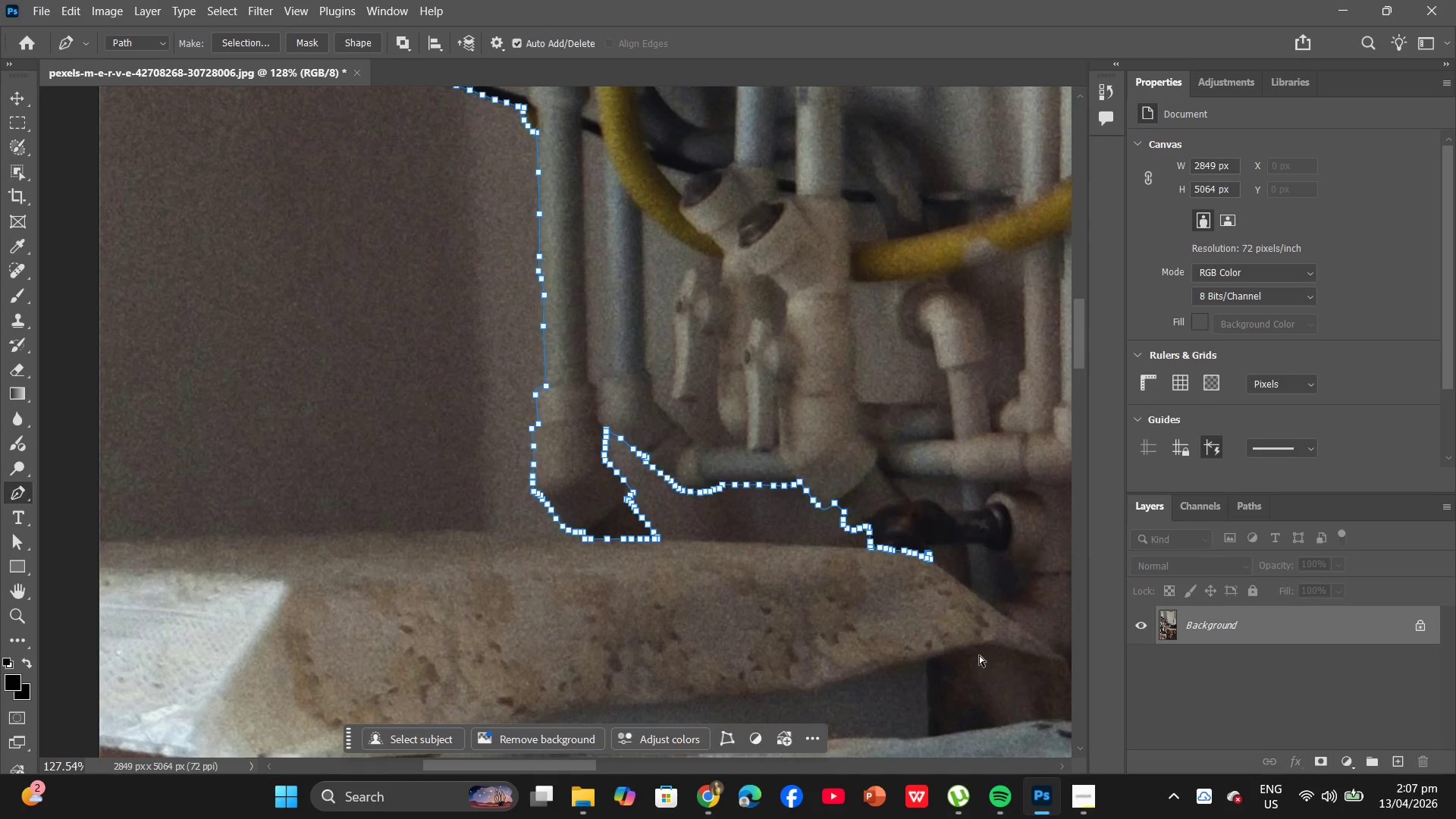 
key(Control+Z)
 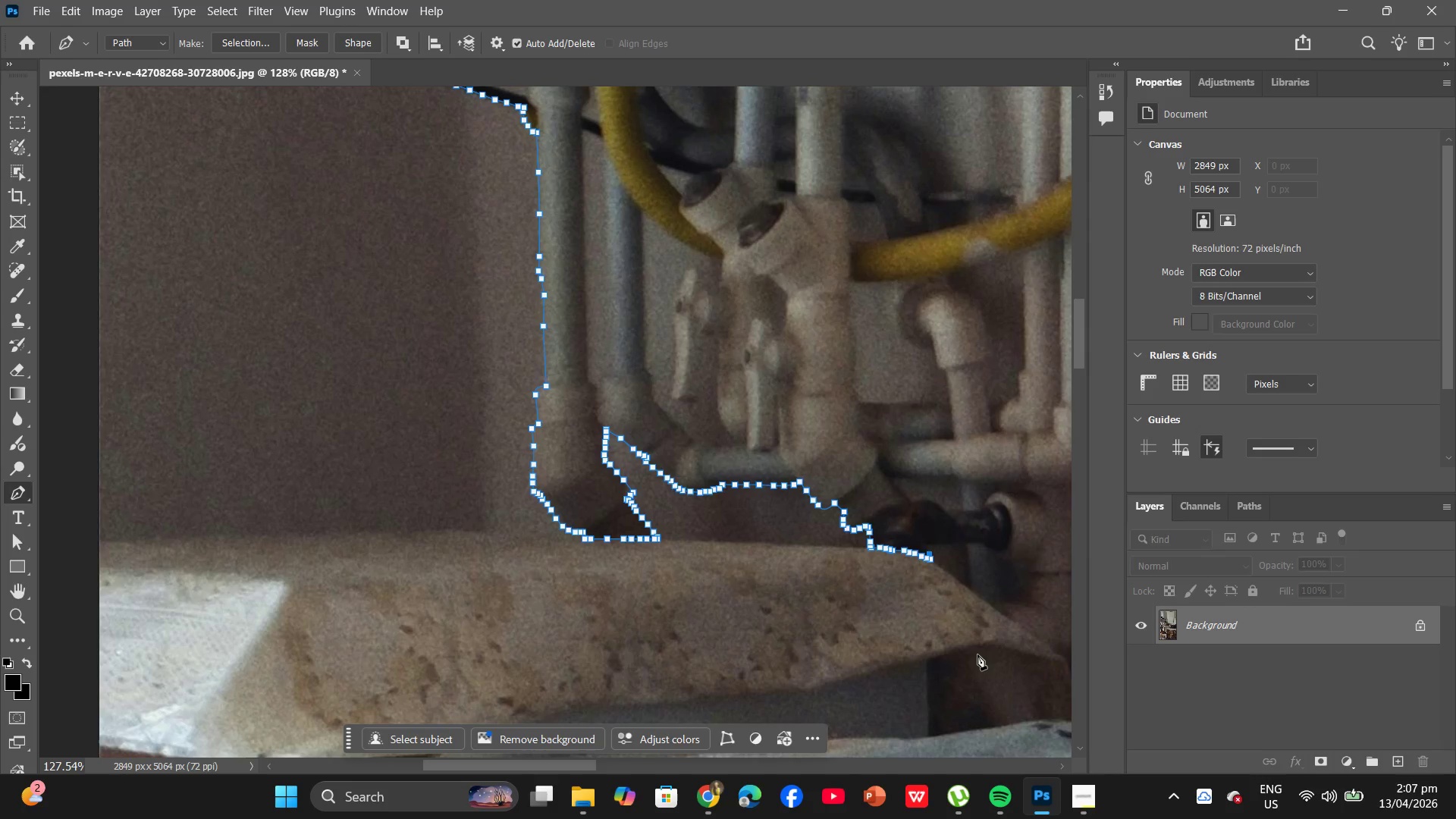 
key(Control+ControlLeft)
 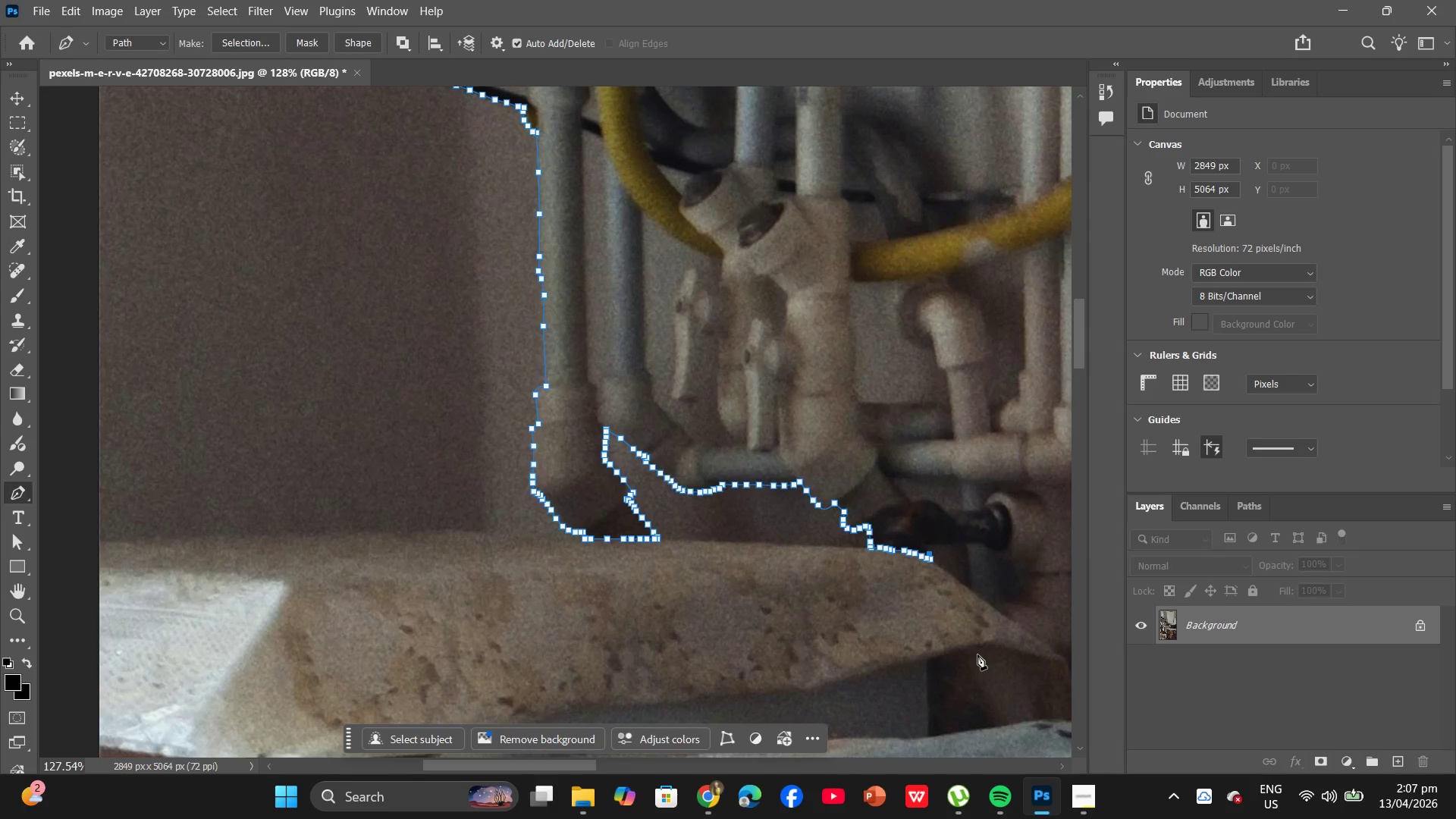 
key(Control+Z)
 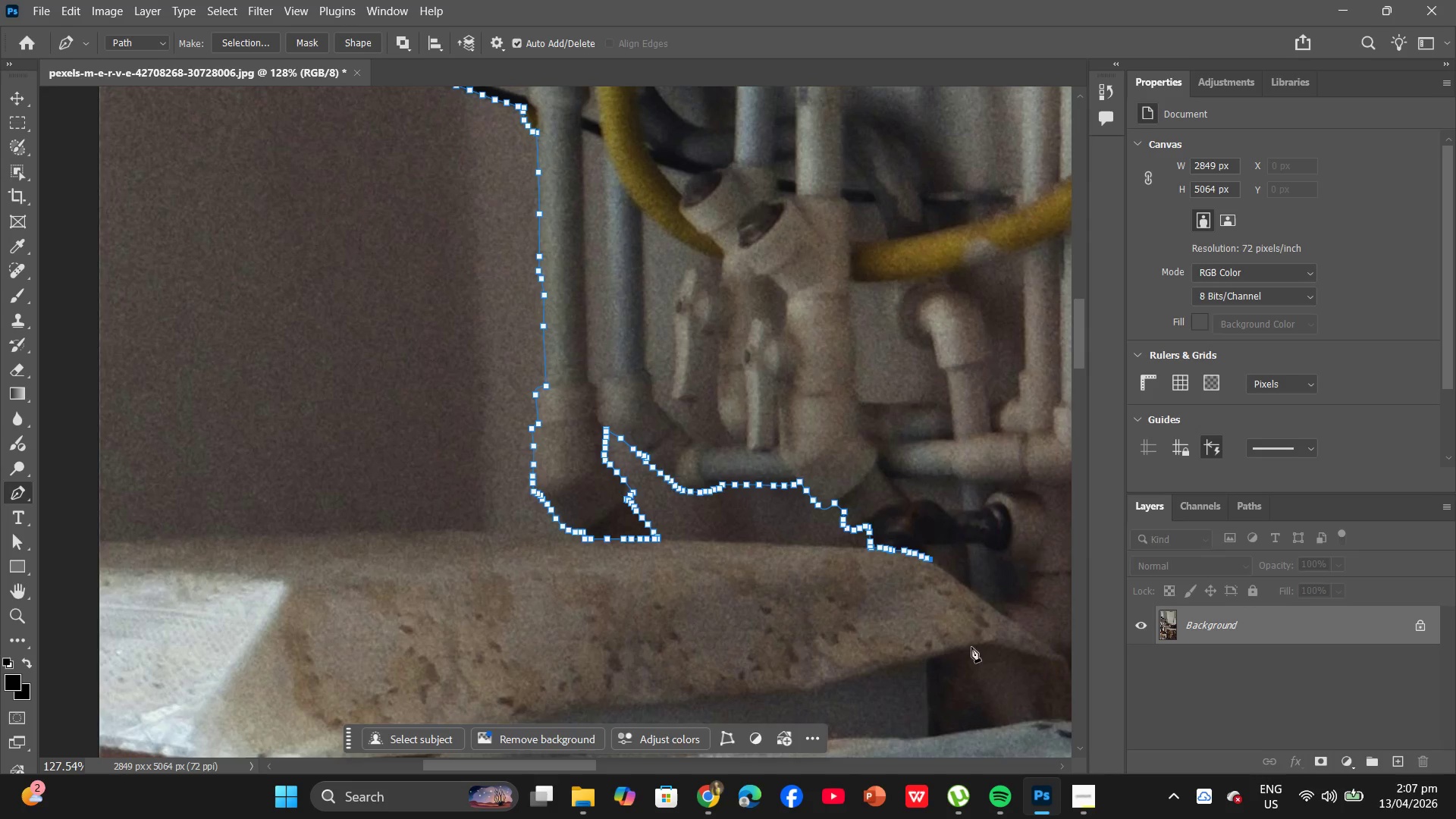 
key(Control+ControlLeft)
 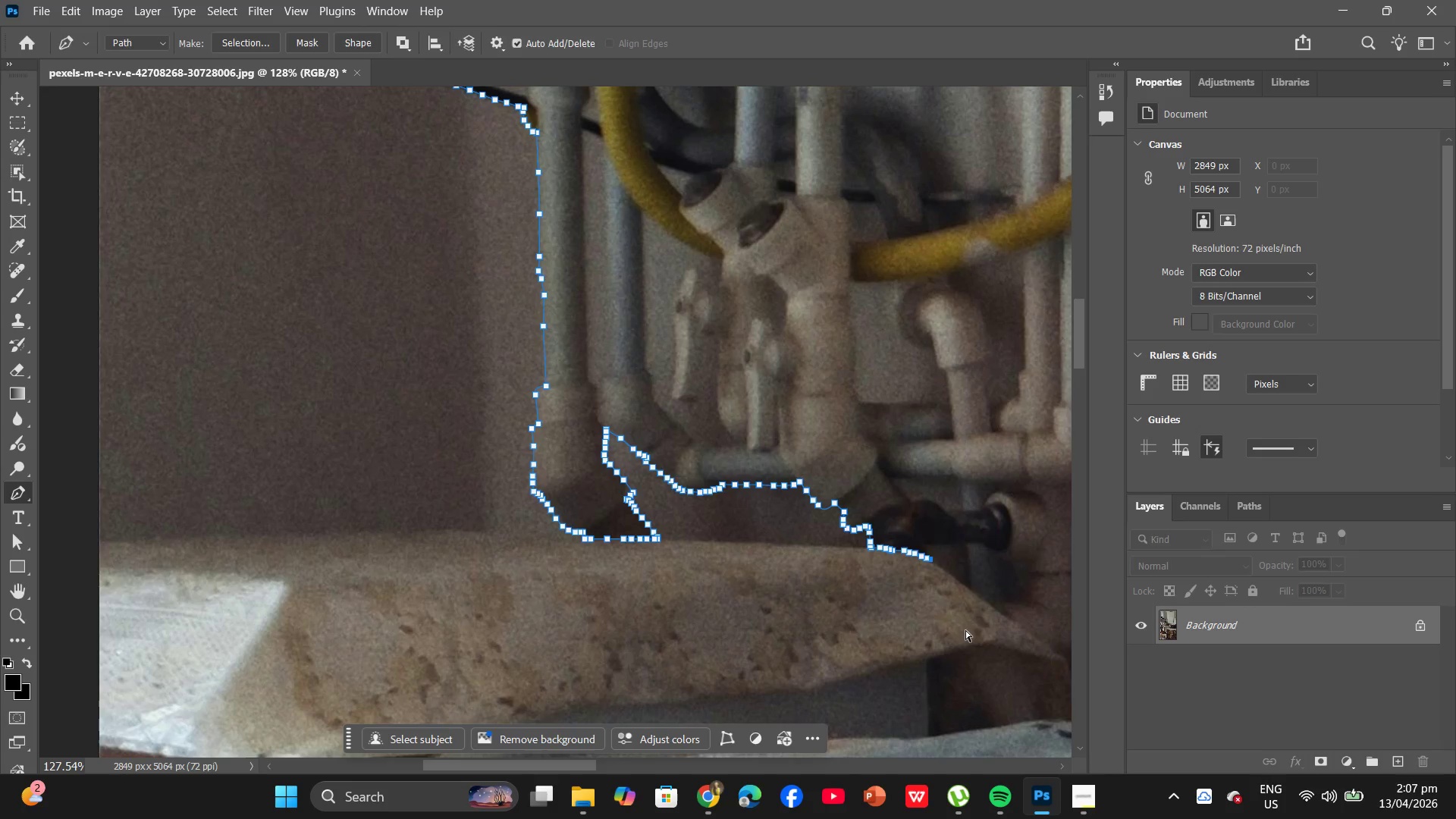 
key(Z)
 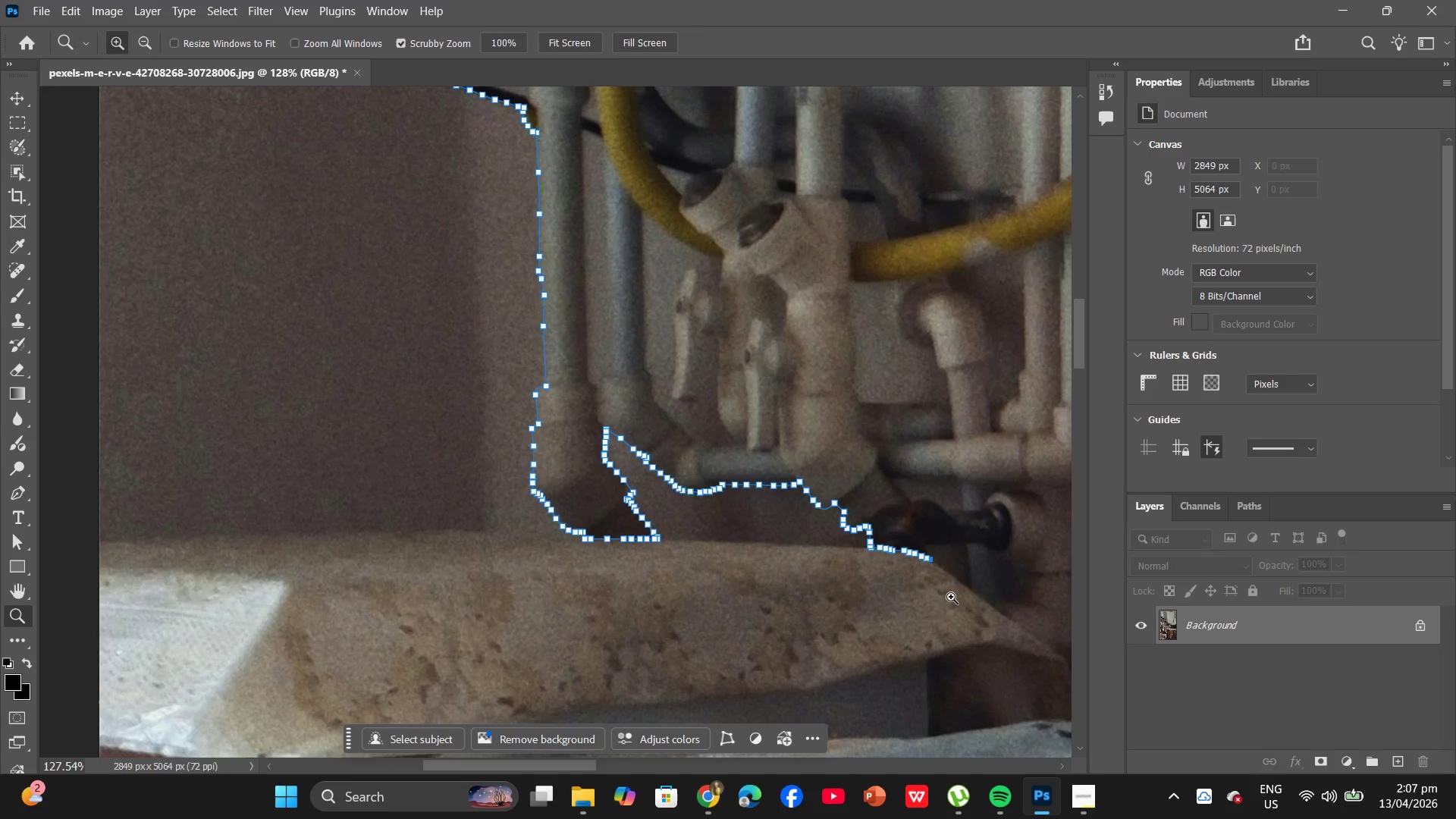 
hold_key(key=AltLeft, duration=1.41)
scroll: coordinate [952, 579], scroll_direction: up, amount: 14.0
 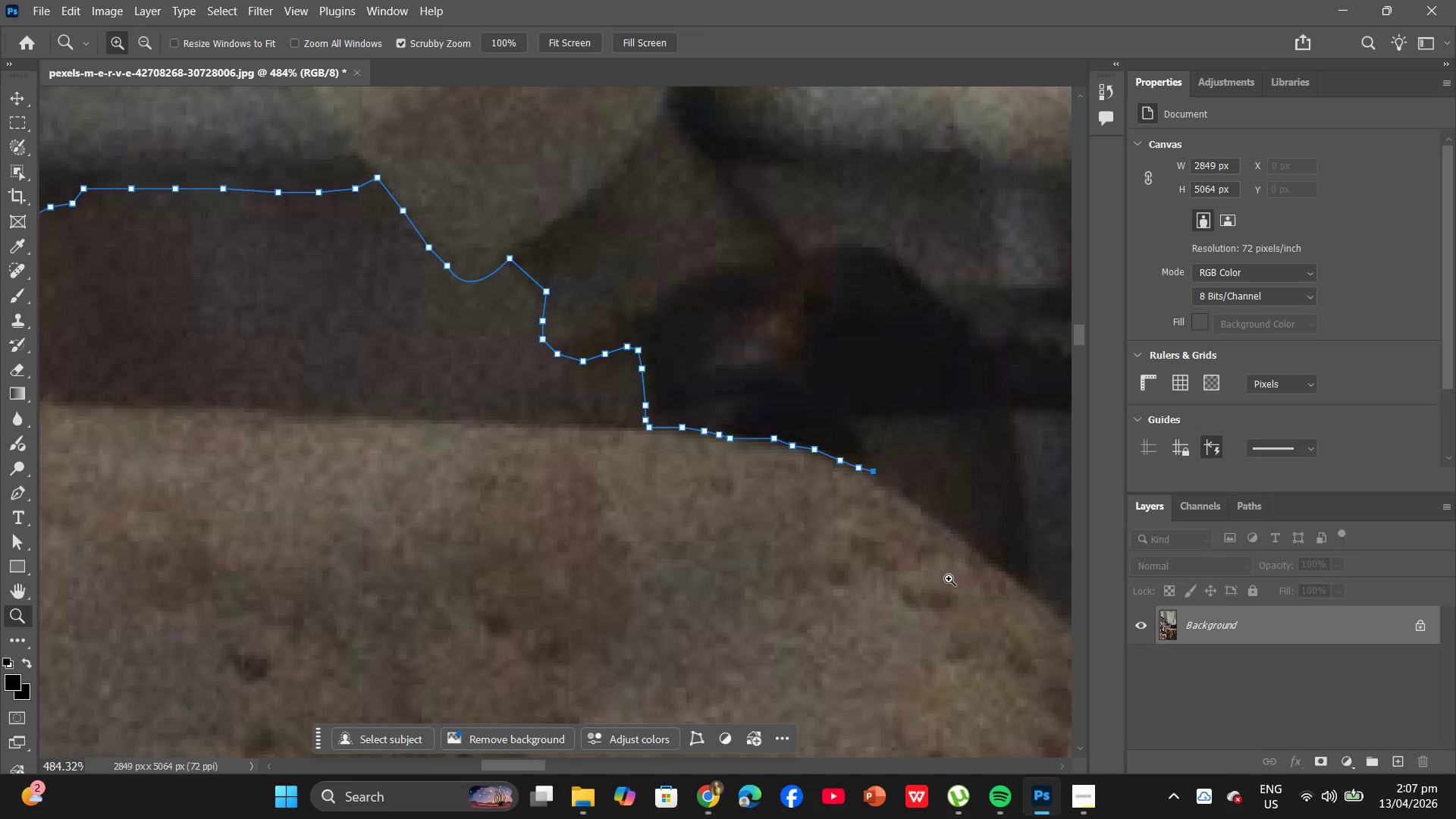 
key(P)
 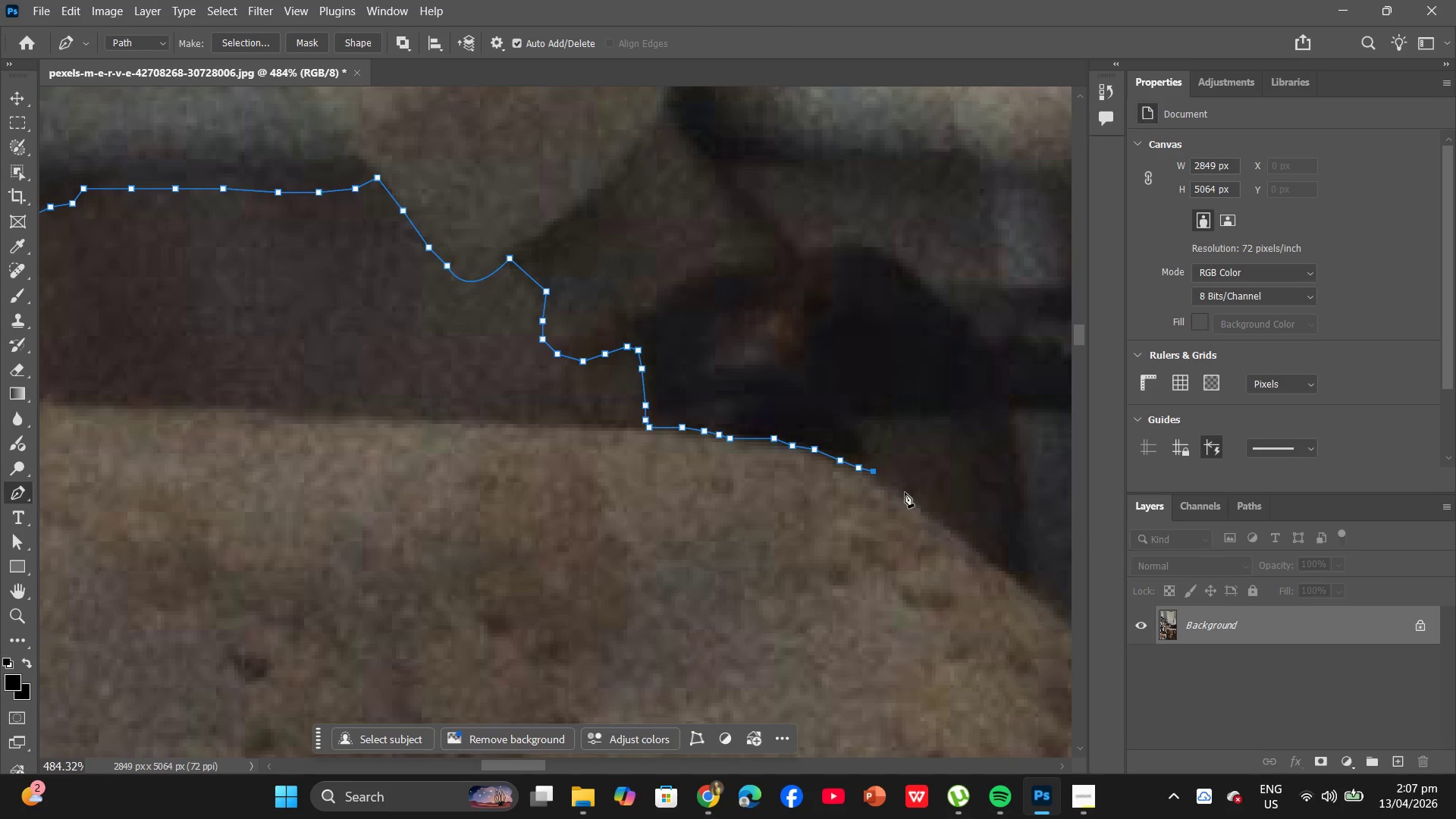 
left_click([899, 489])
 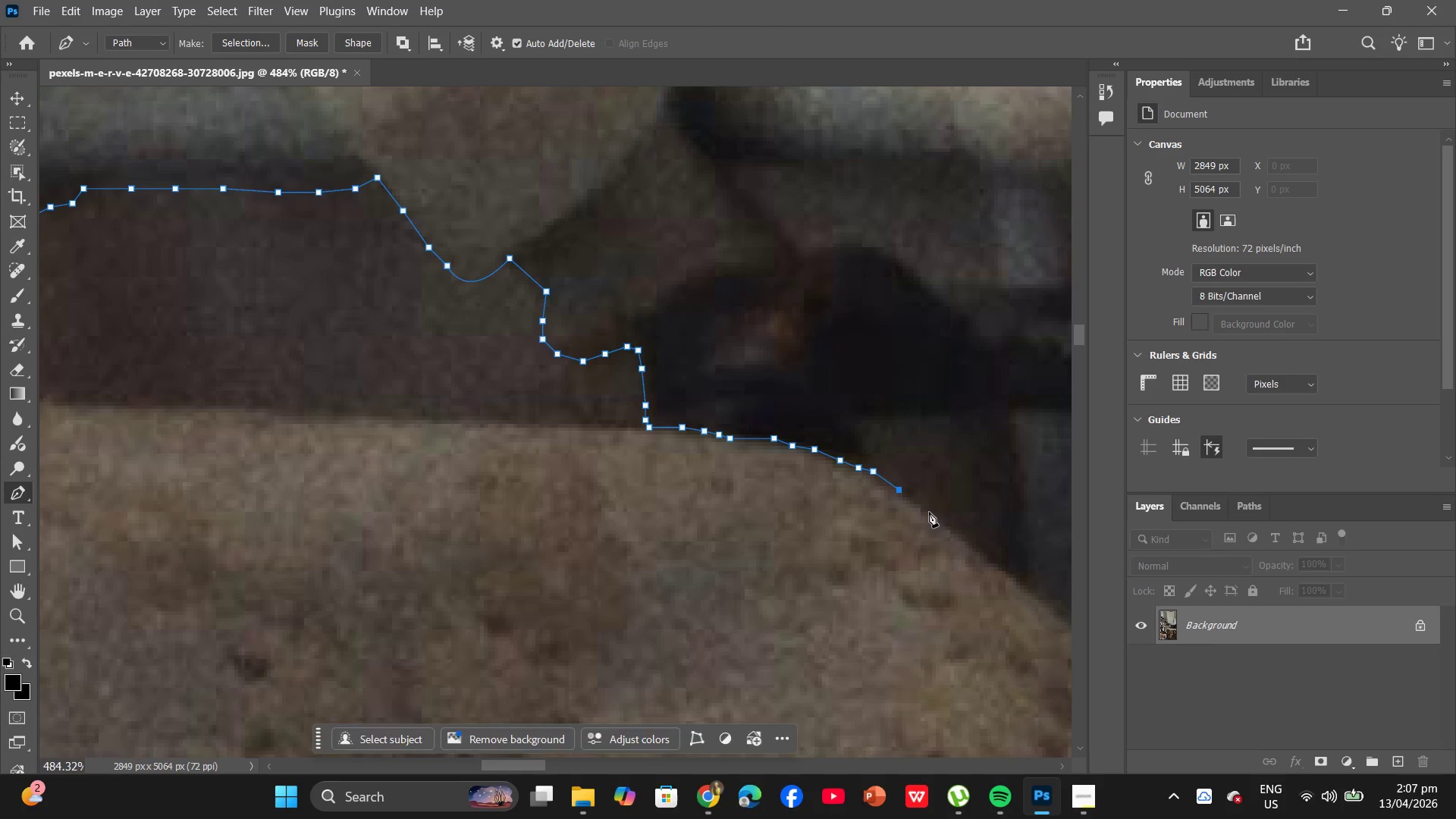 
left_click([930, 512])
 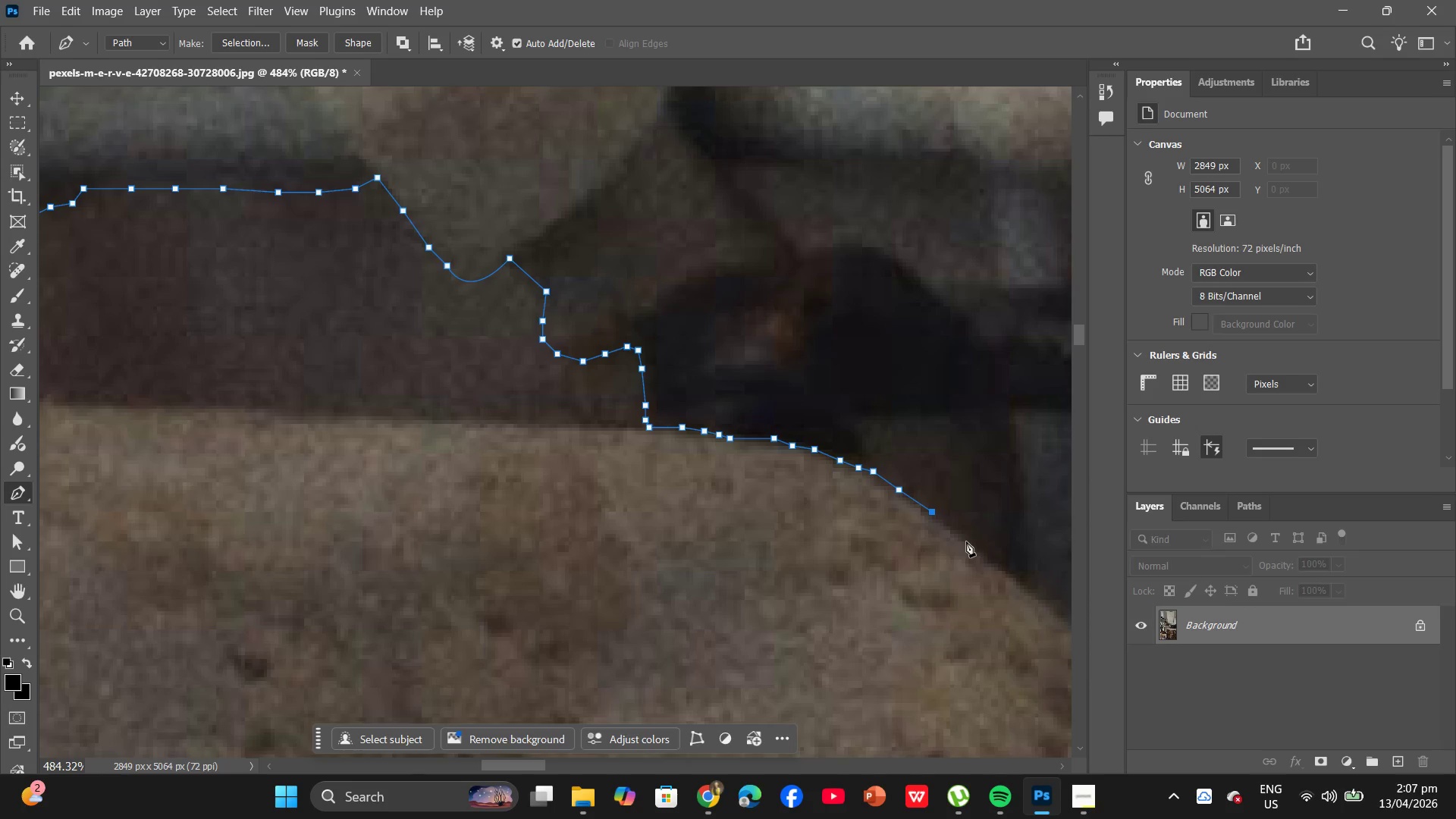 
left_click([966, 541])
 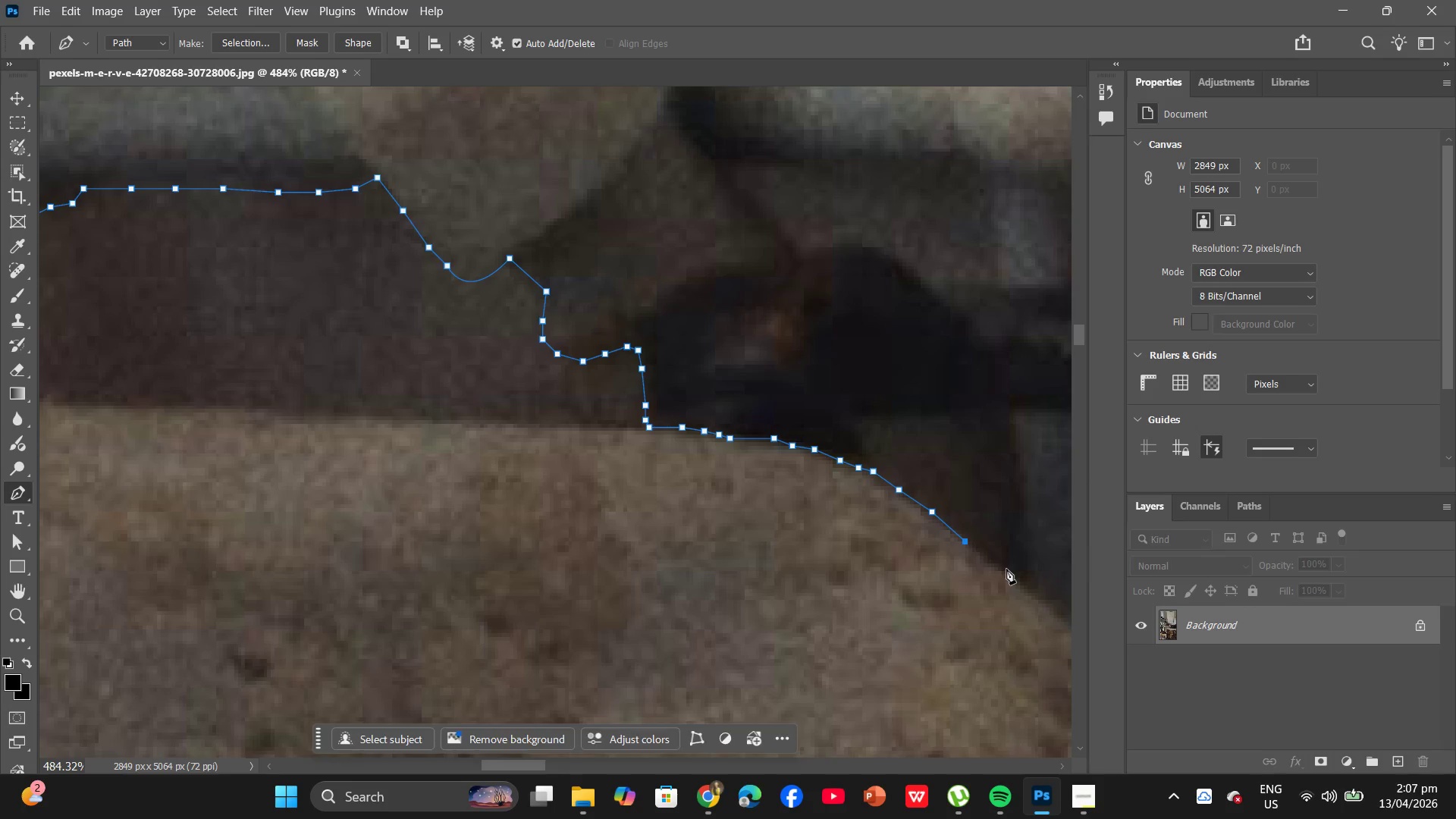 
left_click([1006, 569])
 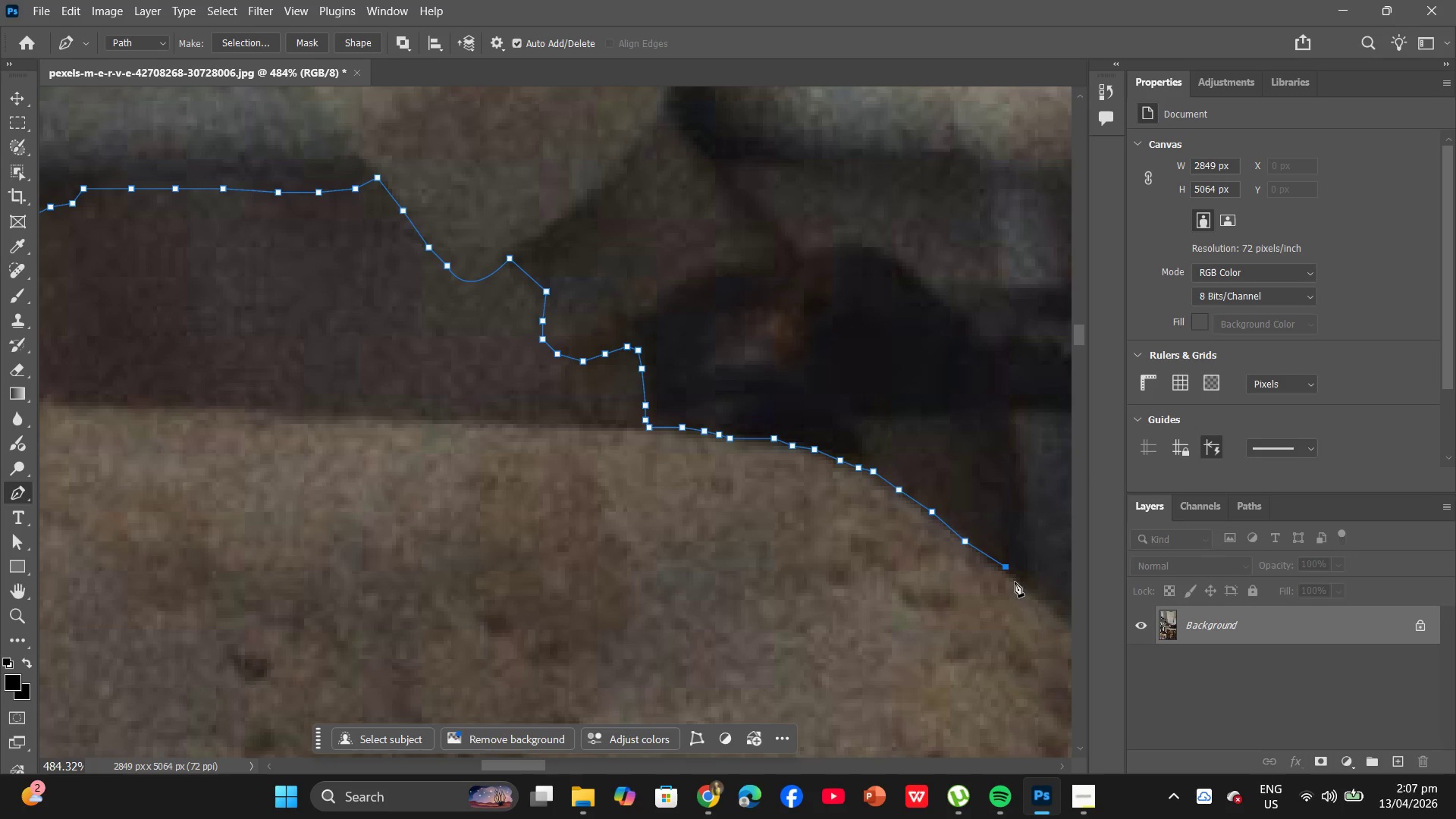 
key(Control+ControlLeft)
 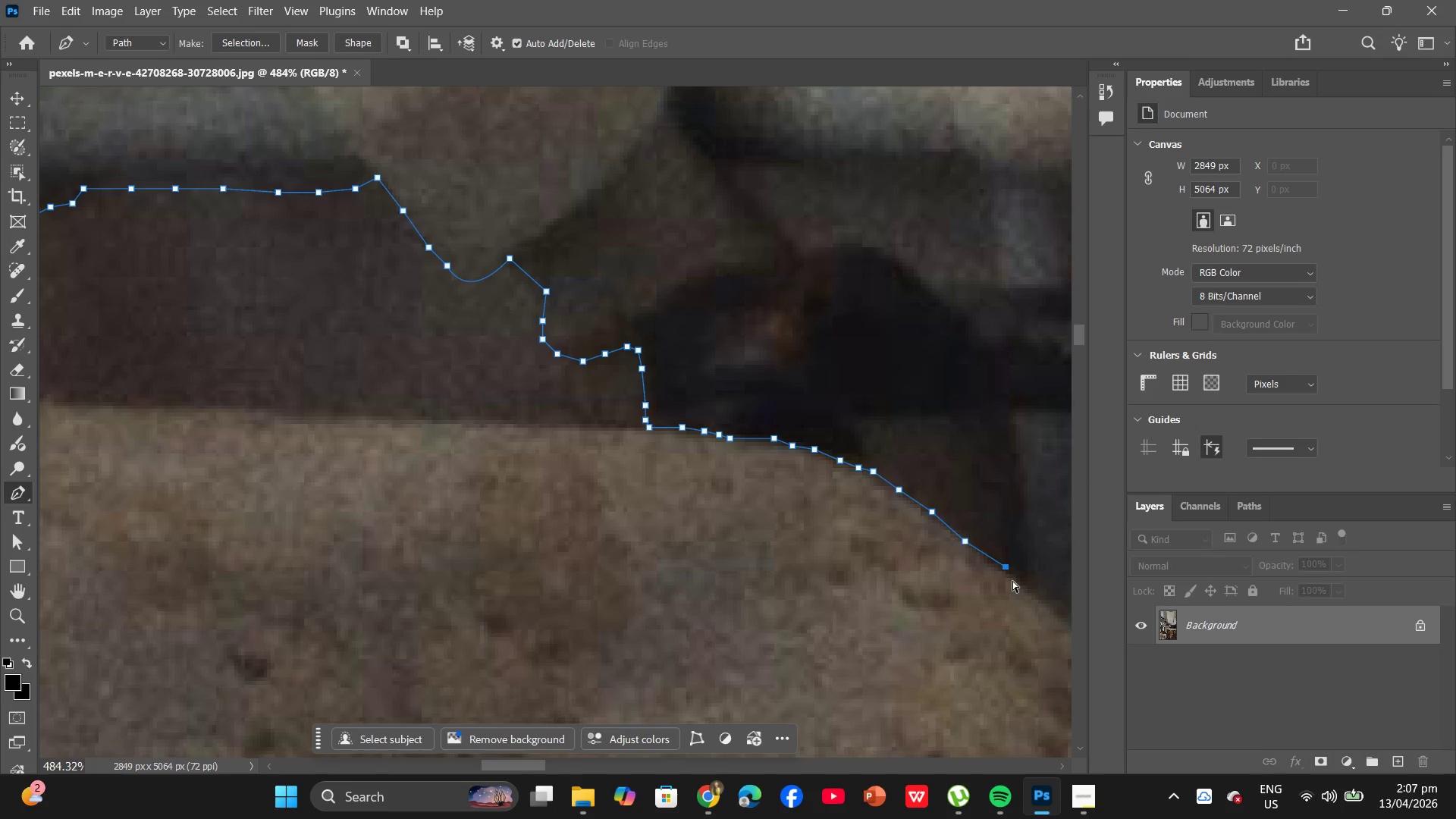 
key(Control+Z)
 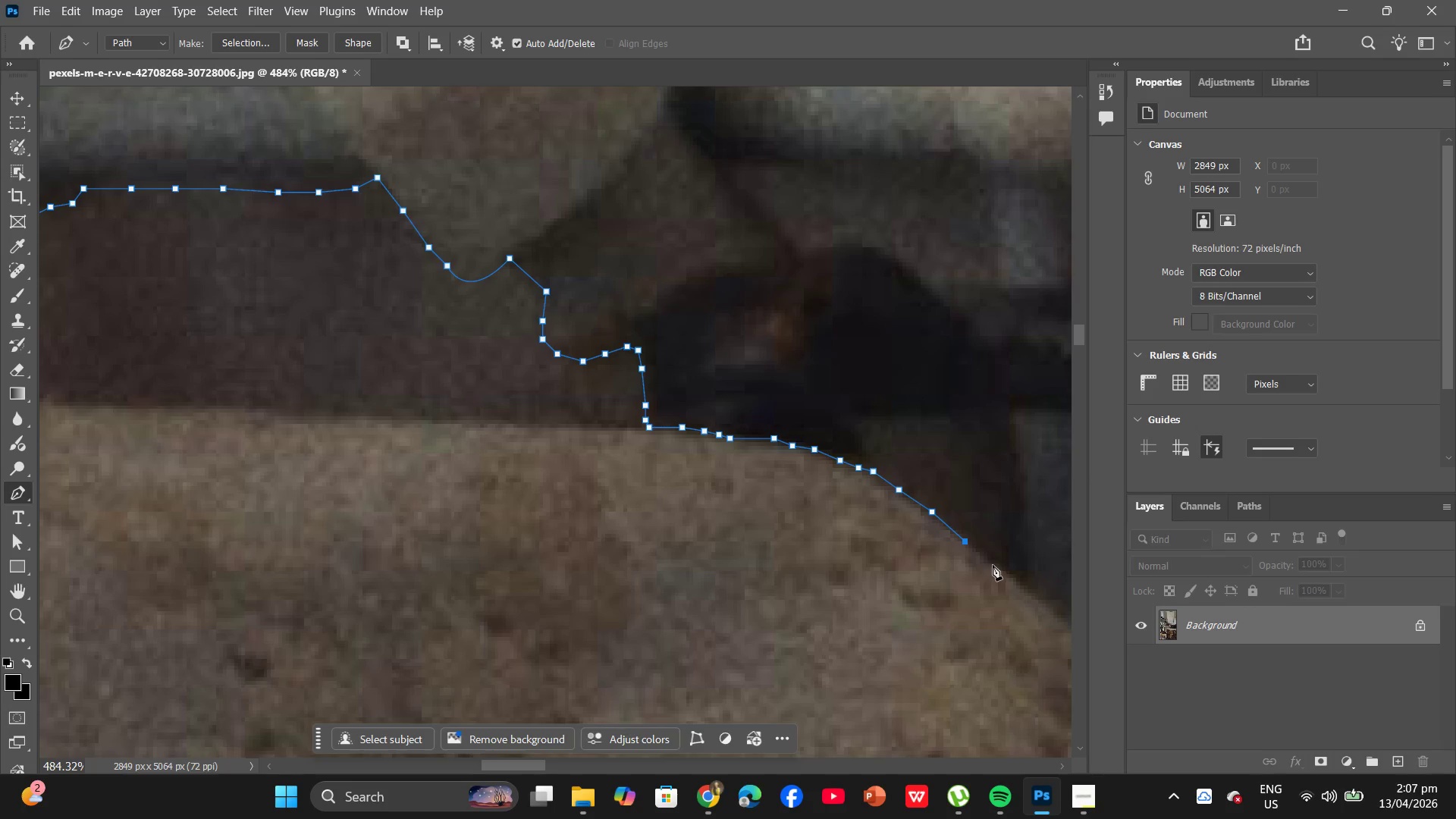 
left_click([993, 565])
 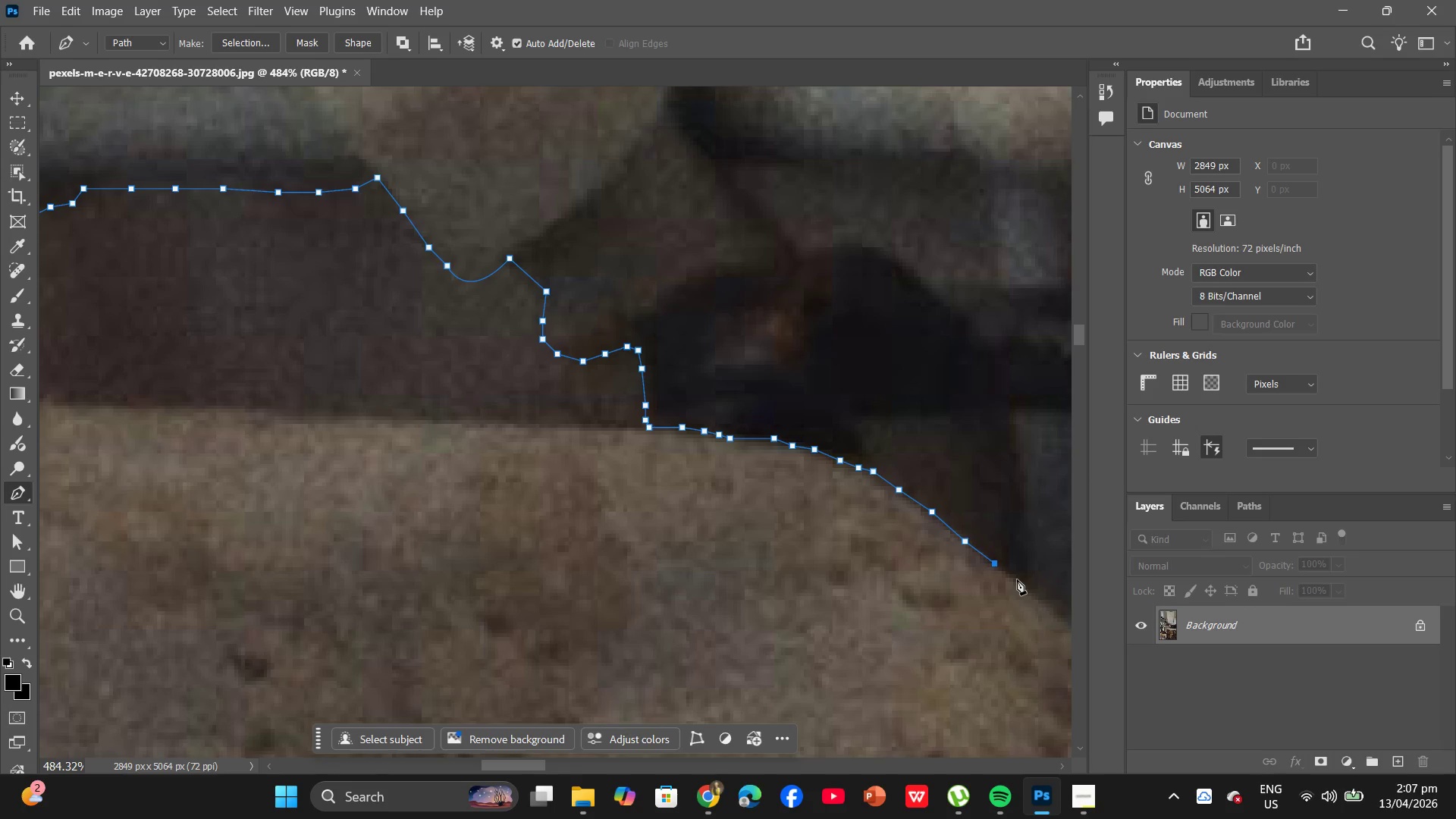 
left_click([1017, 579])
 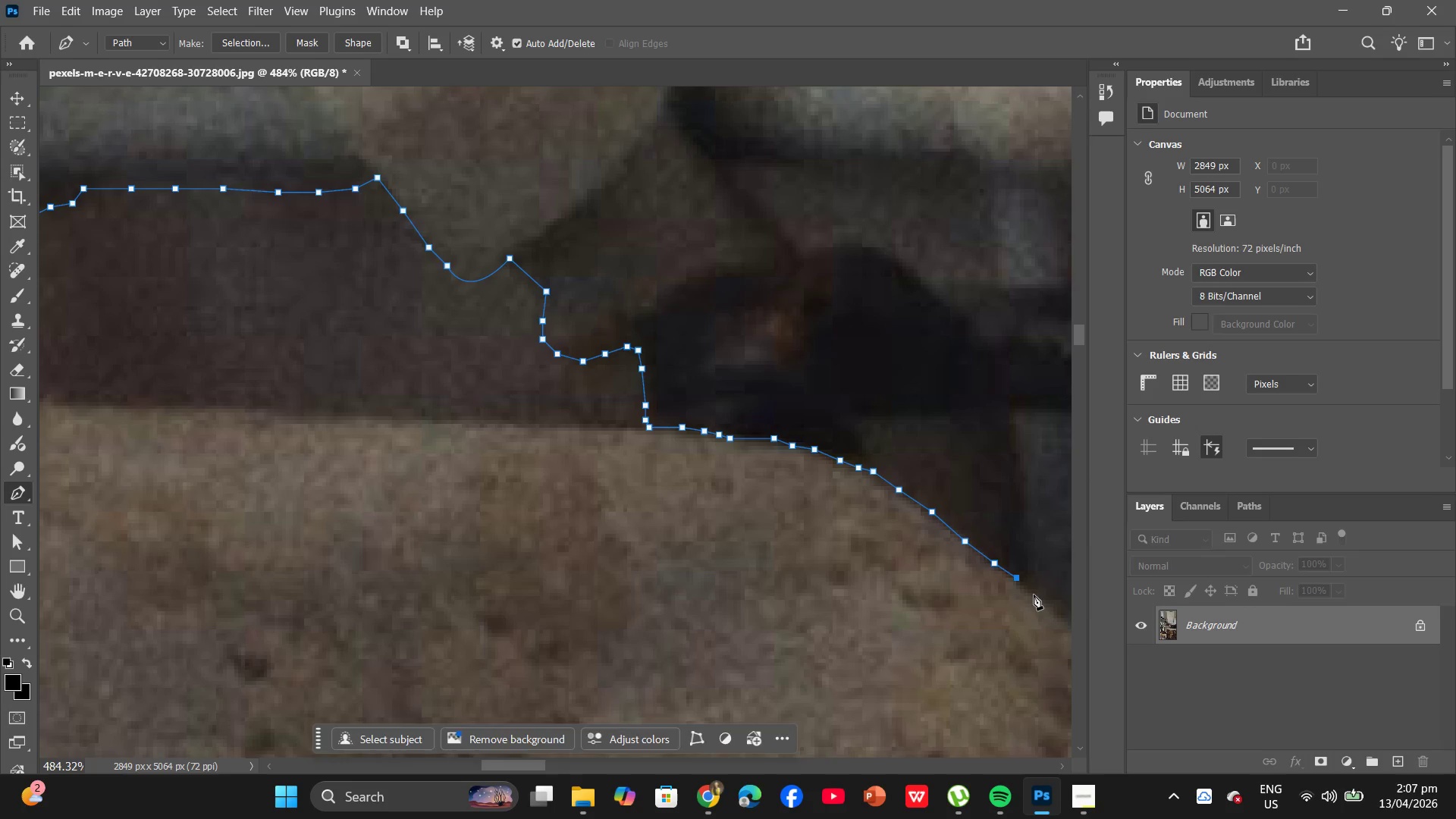 
left_click([1034, 595])
 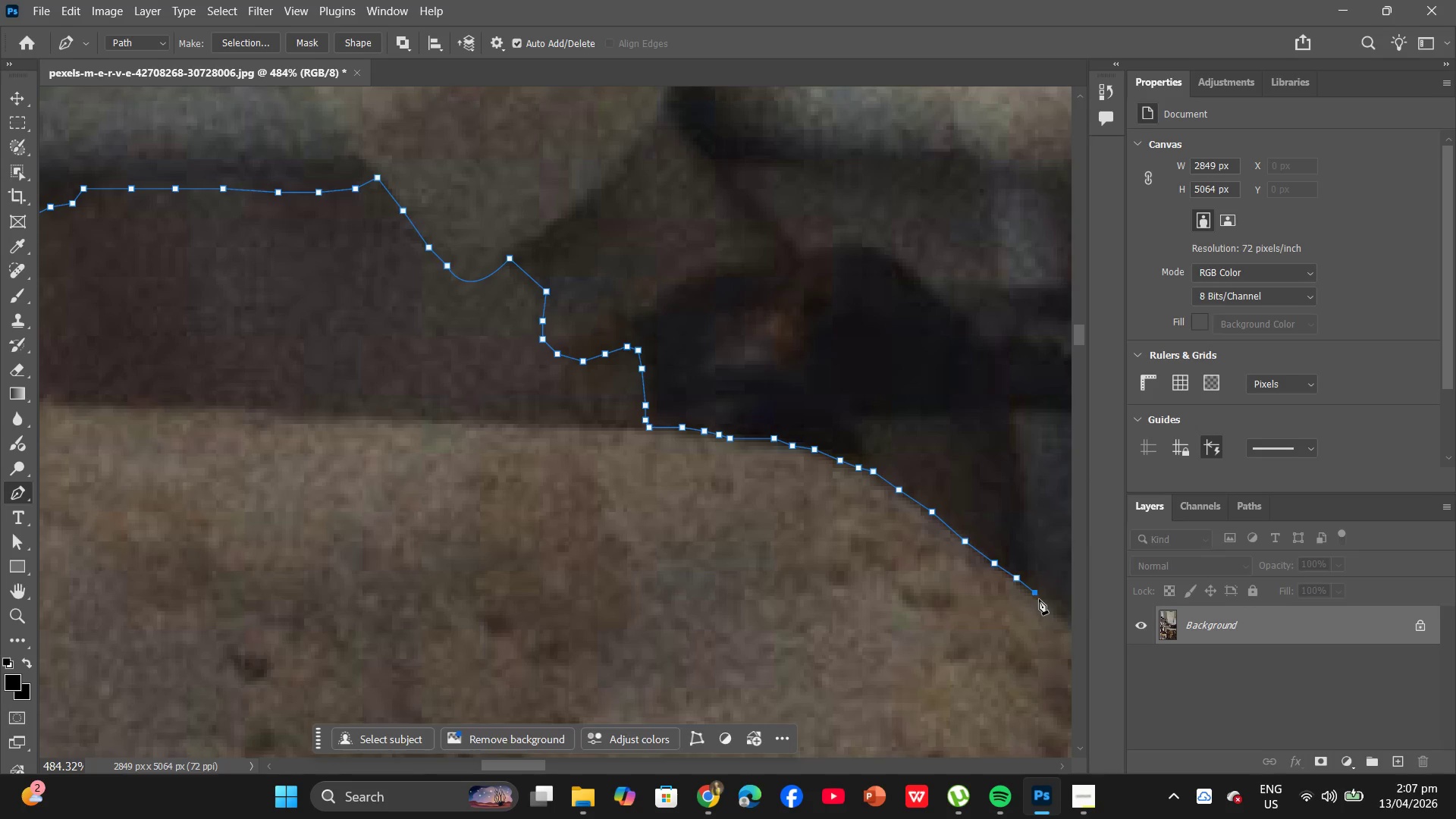 
left_click([1039, 599])
 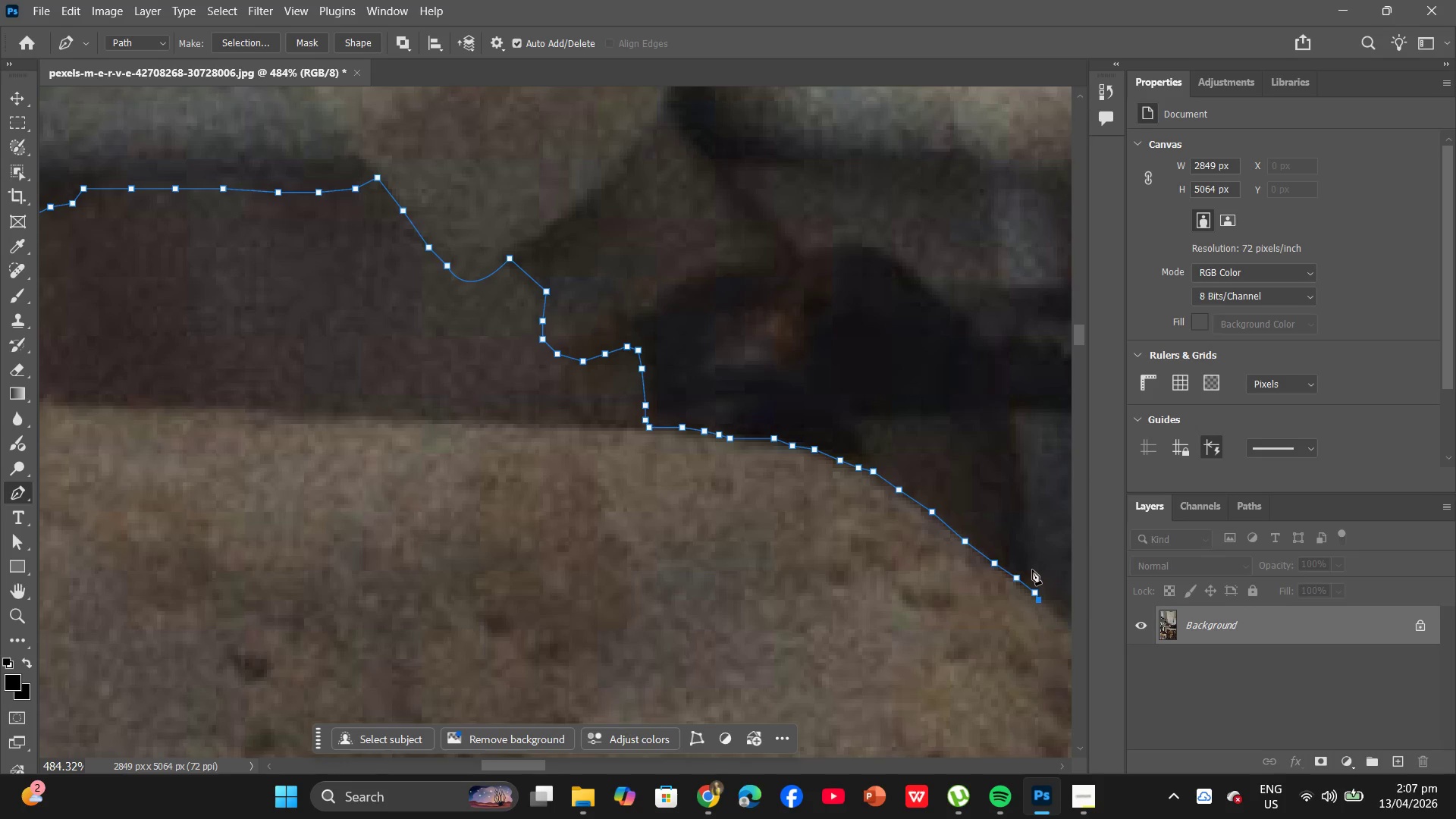 
left_click([1032, 570])
 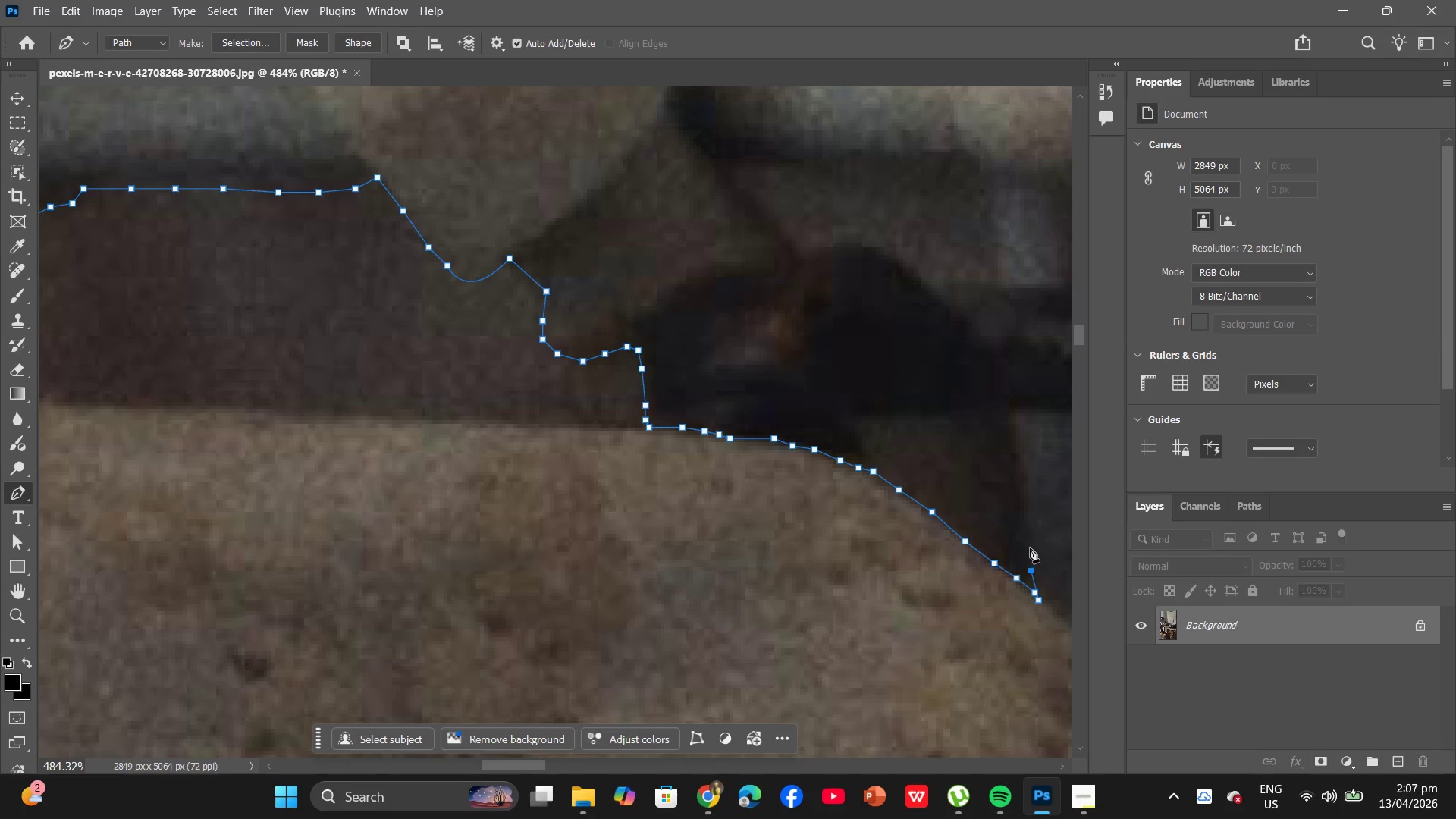 
left_click([1030, 547])
 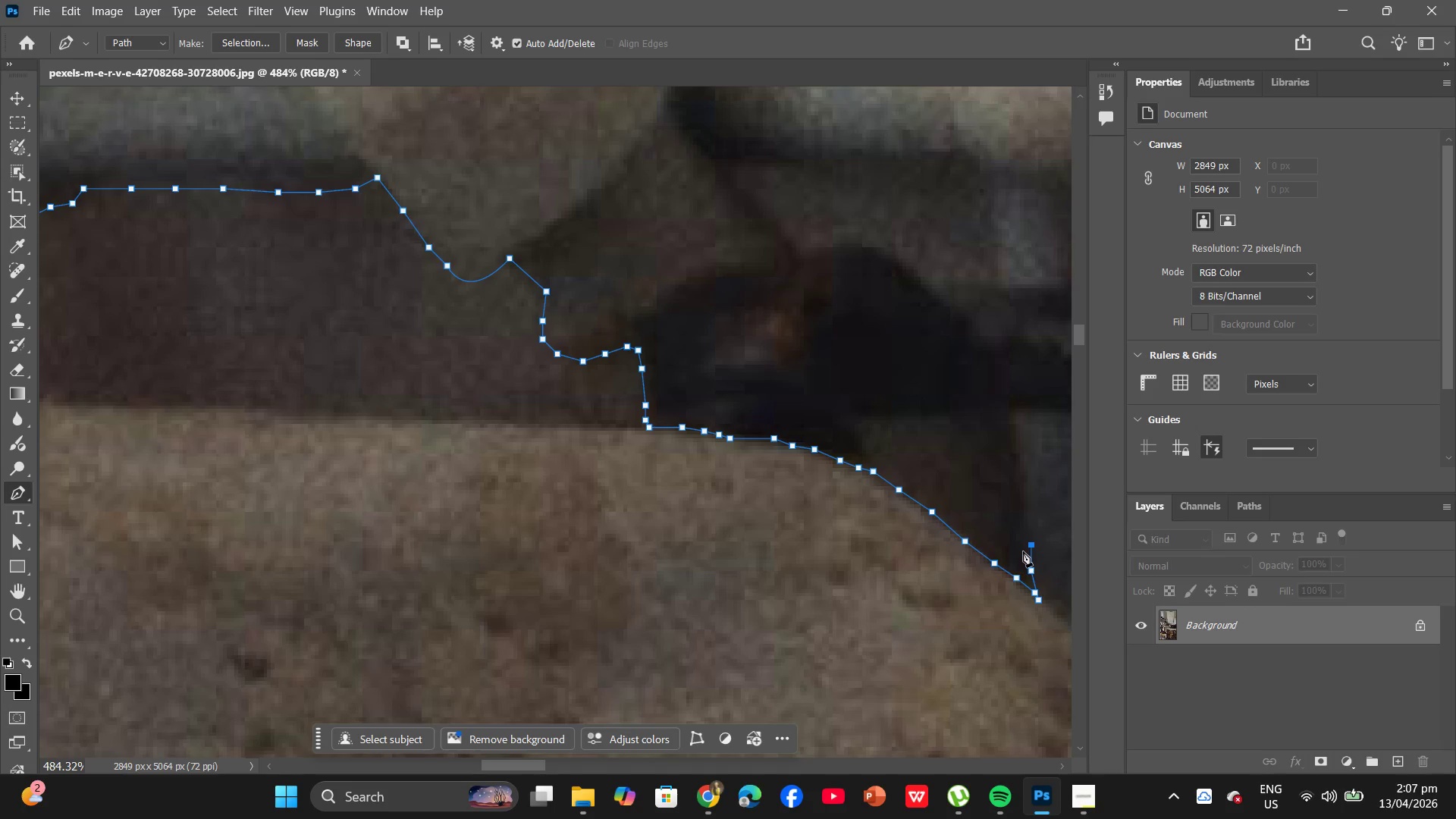 
scroll: coordinate [1023, 551], scroll_direction: up, amount: 3.0
 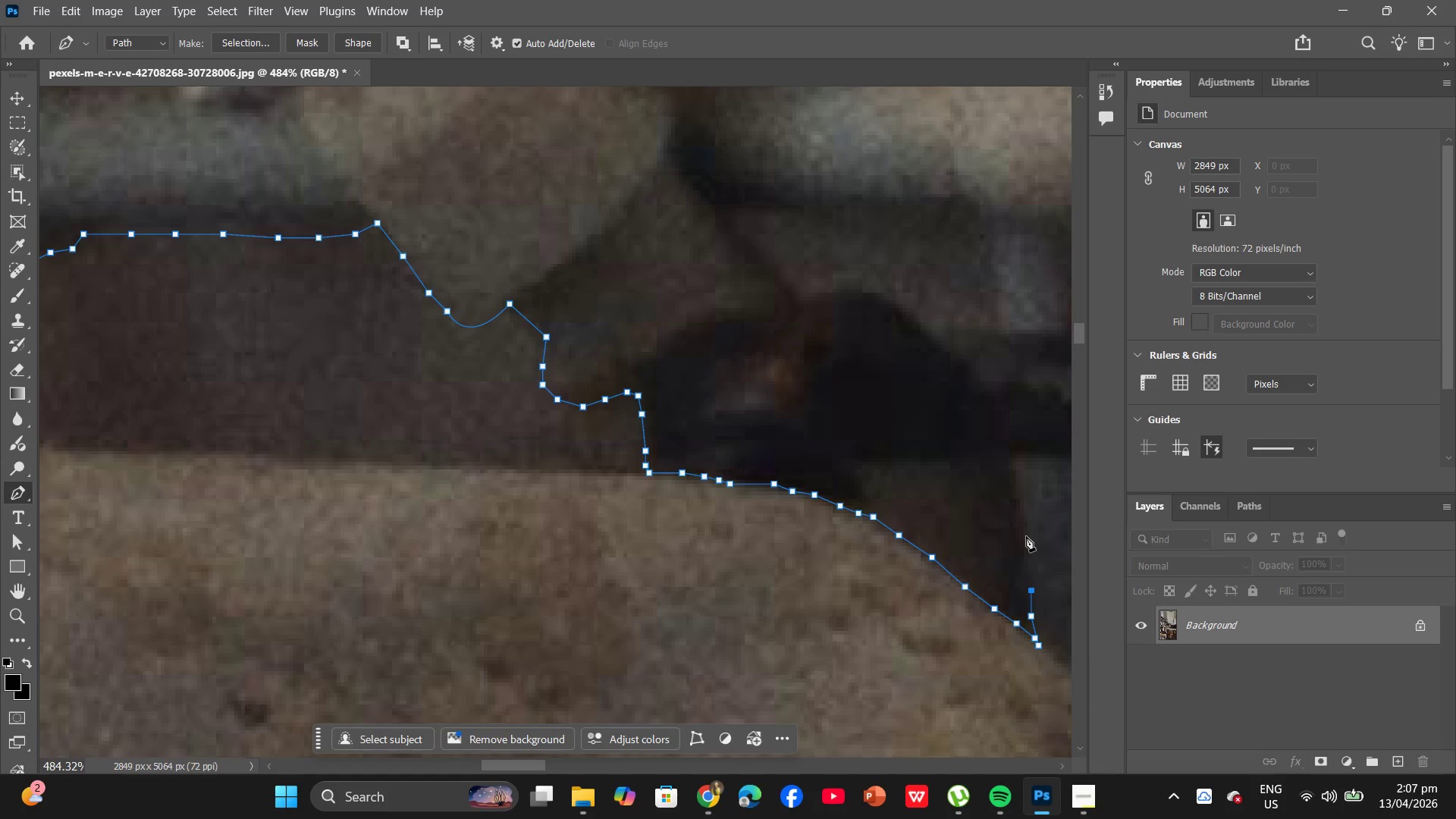 
left_click([1026, 536])
 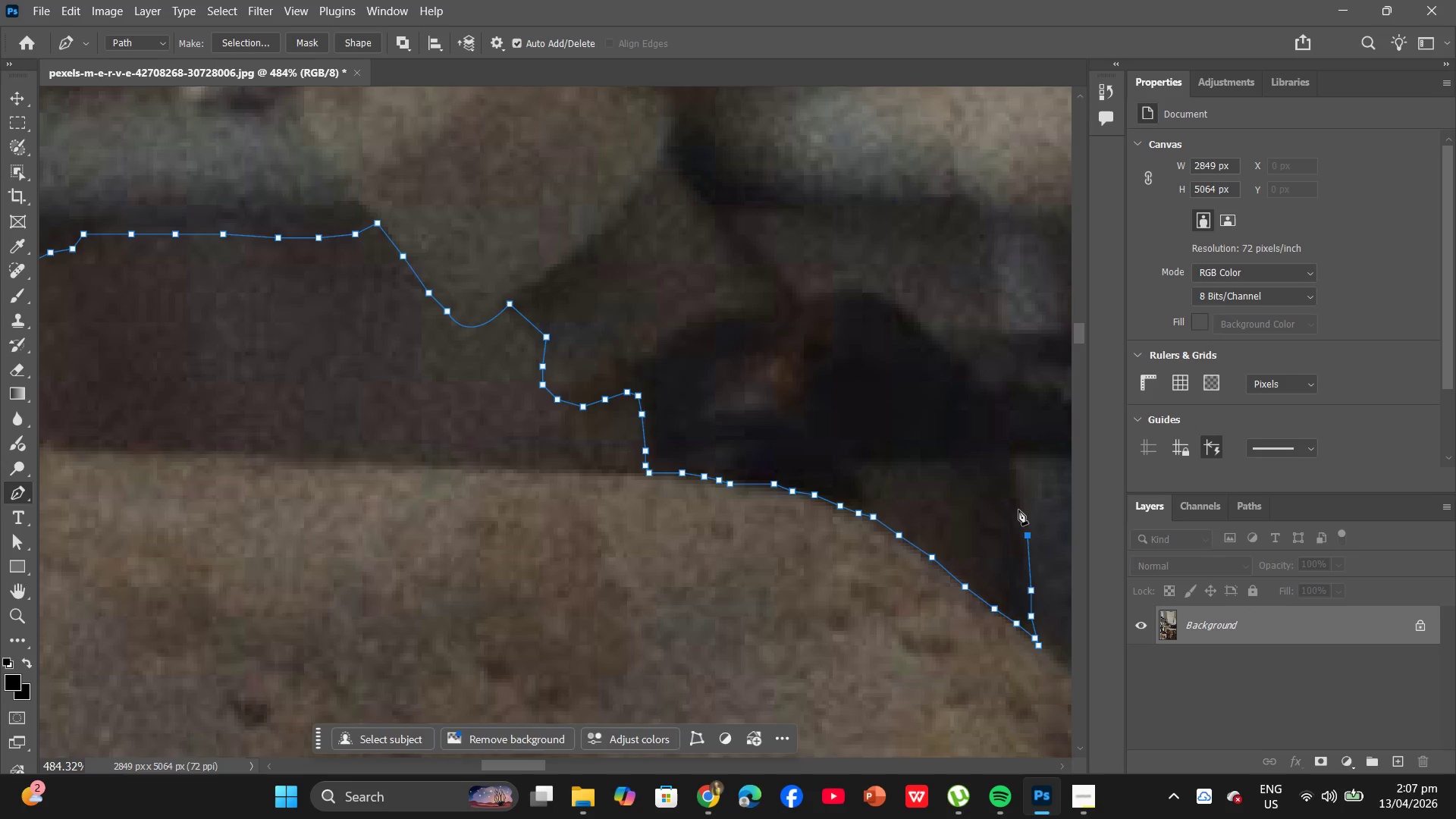 
left_click([1019, 510])
 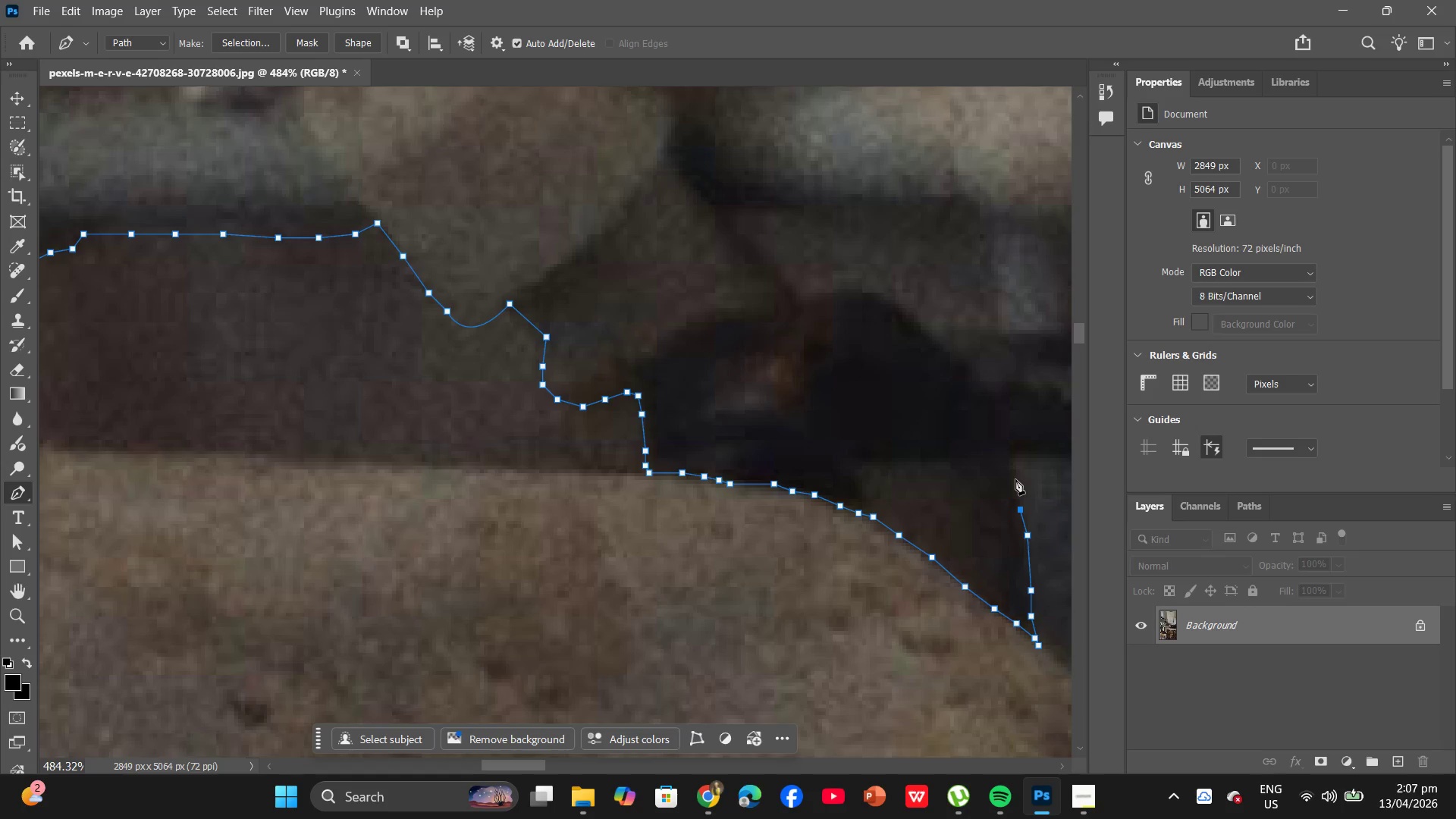 
left_click([1015, 479])
 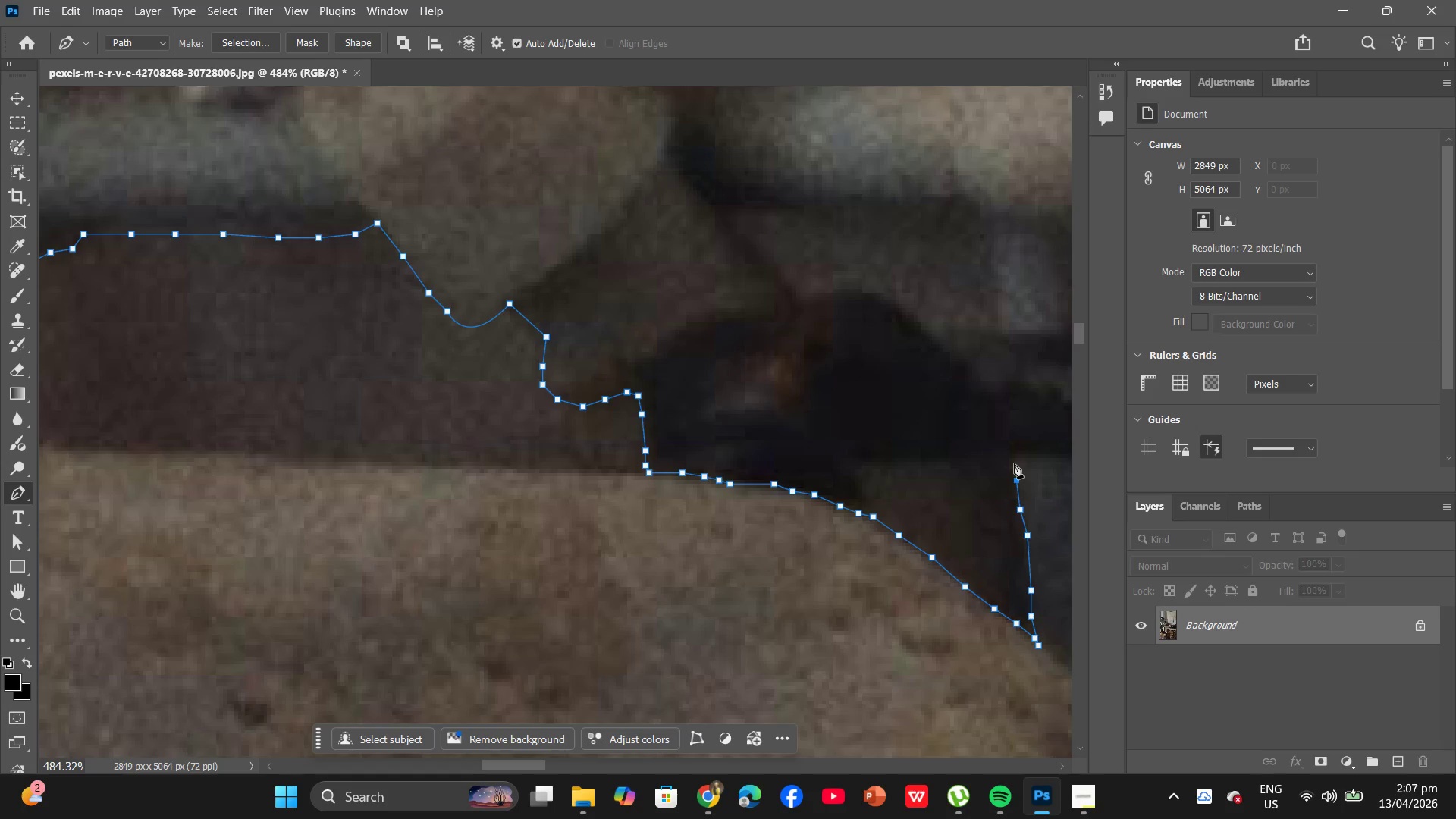 
left_click([1014, 461])
 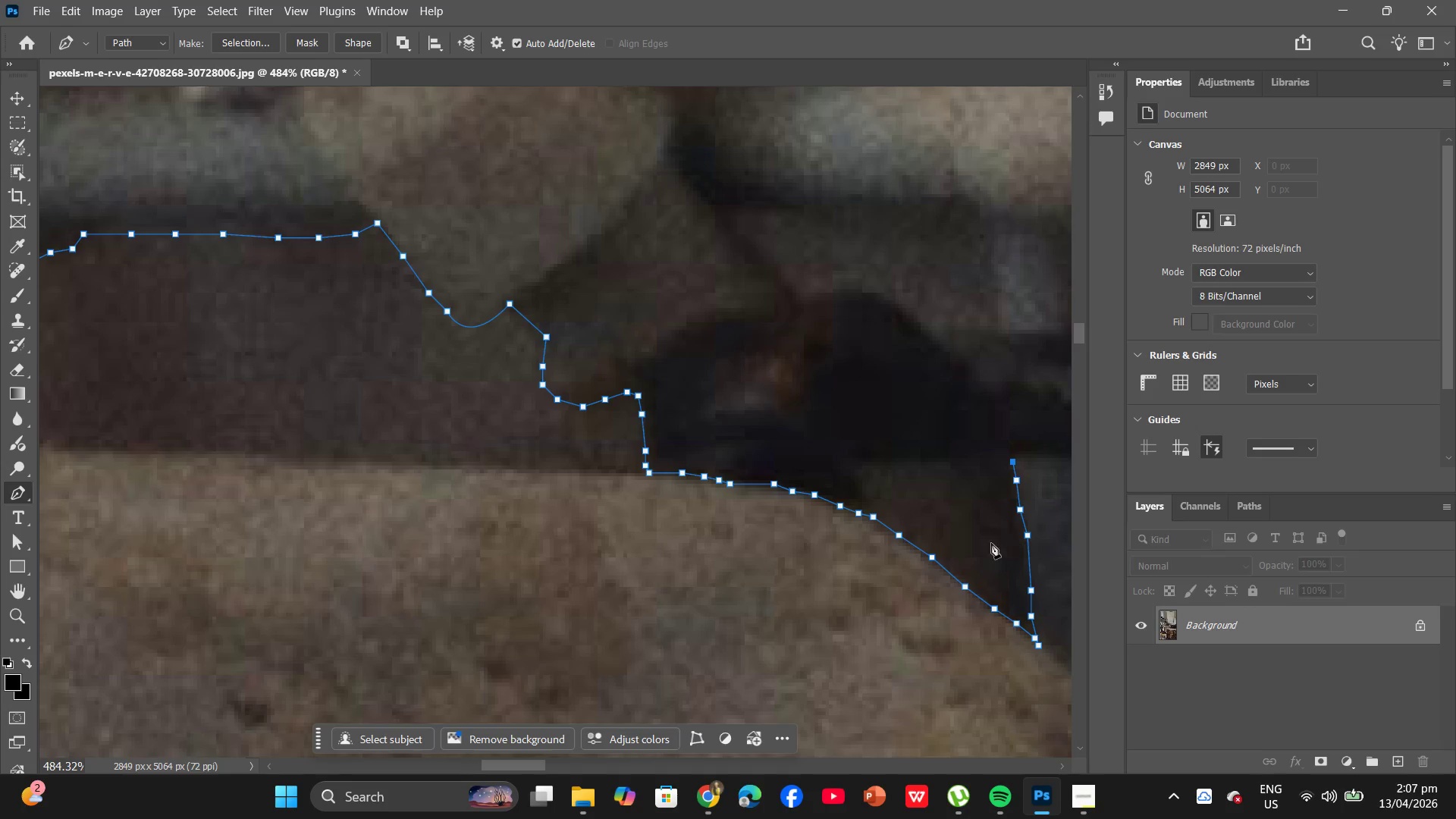 
hold_key(key=AltLeft, duration=0.56)
 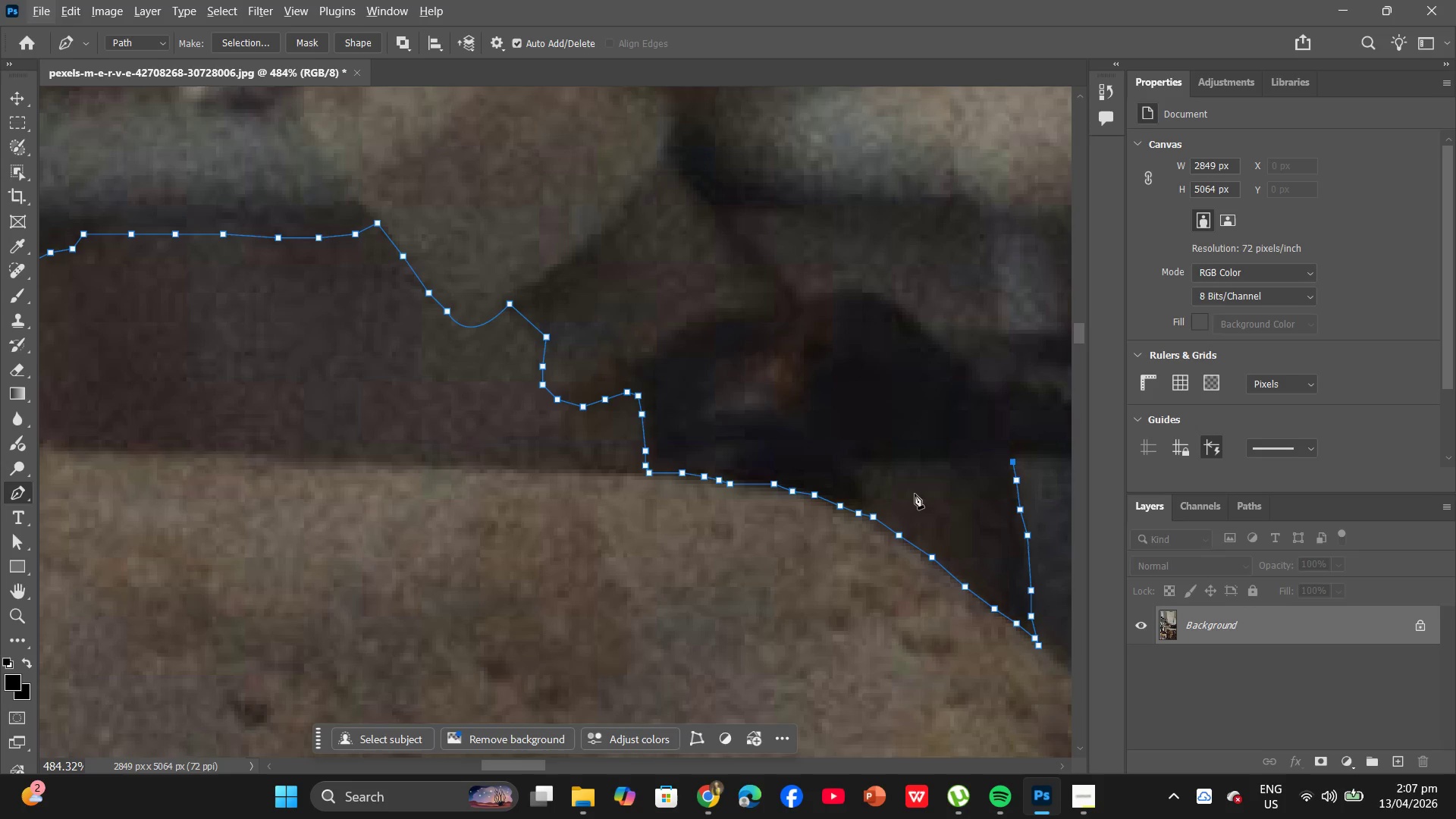 
hold_key(key=AltLeft, duration=0.77)
scroll: coordinate [915, 494], scroll_direction: down, amount: 2.0
 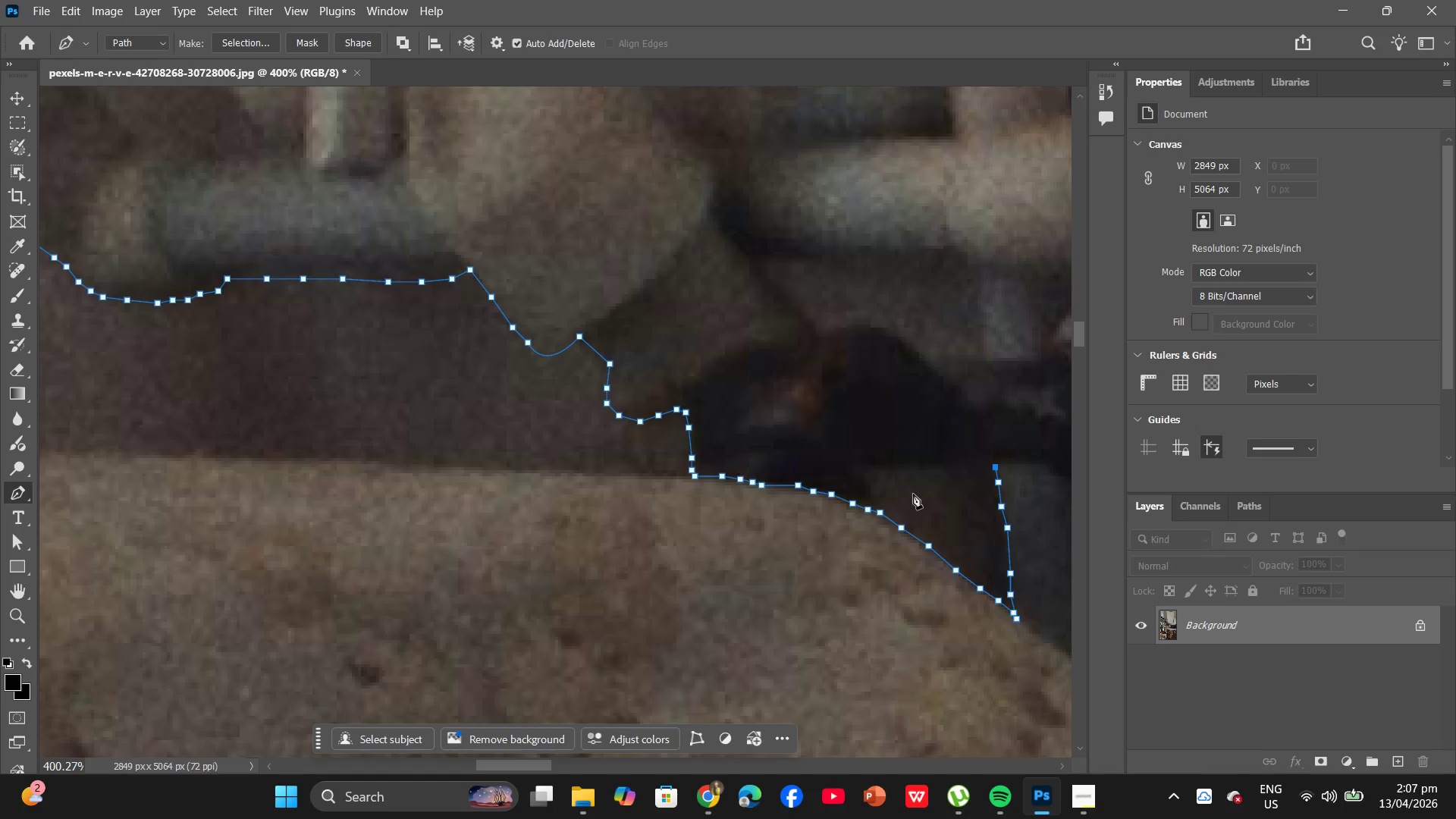 
hold_key(key=Space, duration=0.53)
 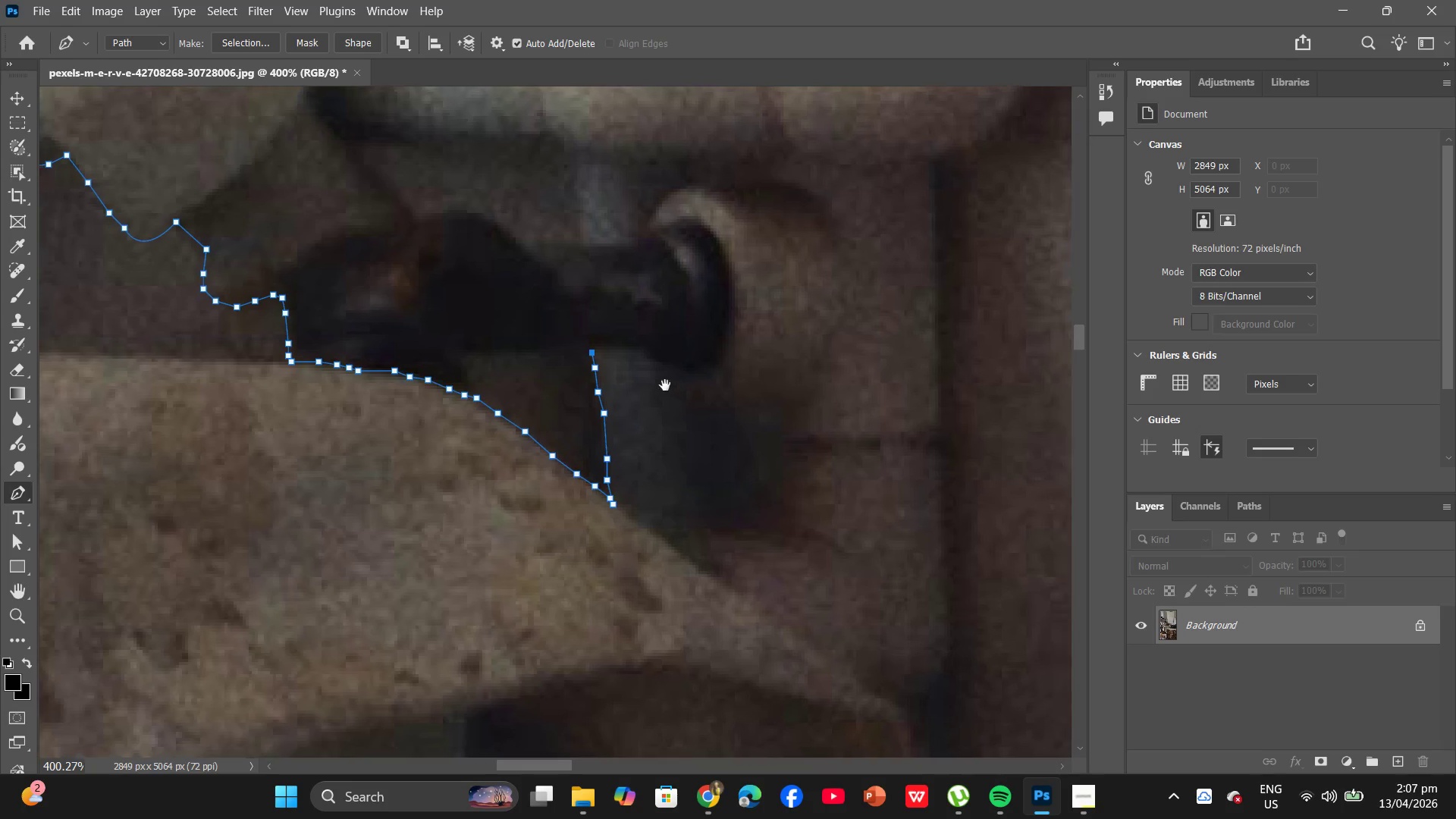 
left_click_drag(start_coordinate=[911, 493], to_coordinate=[633, 403])
 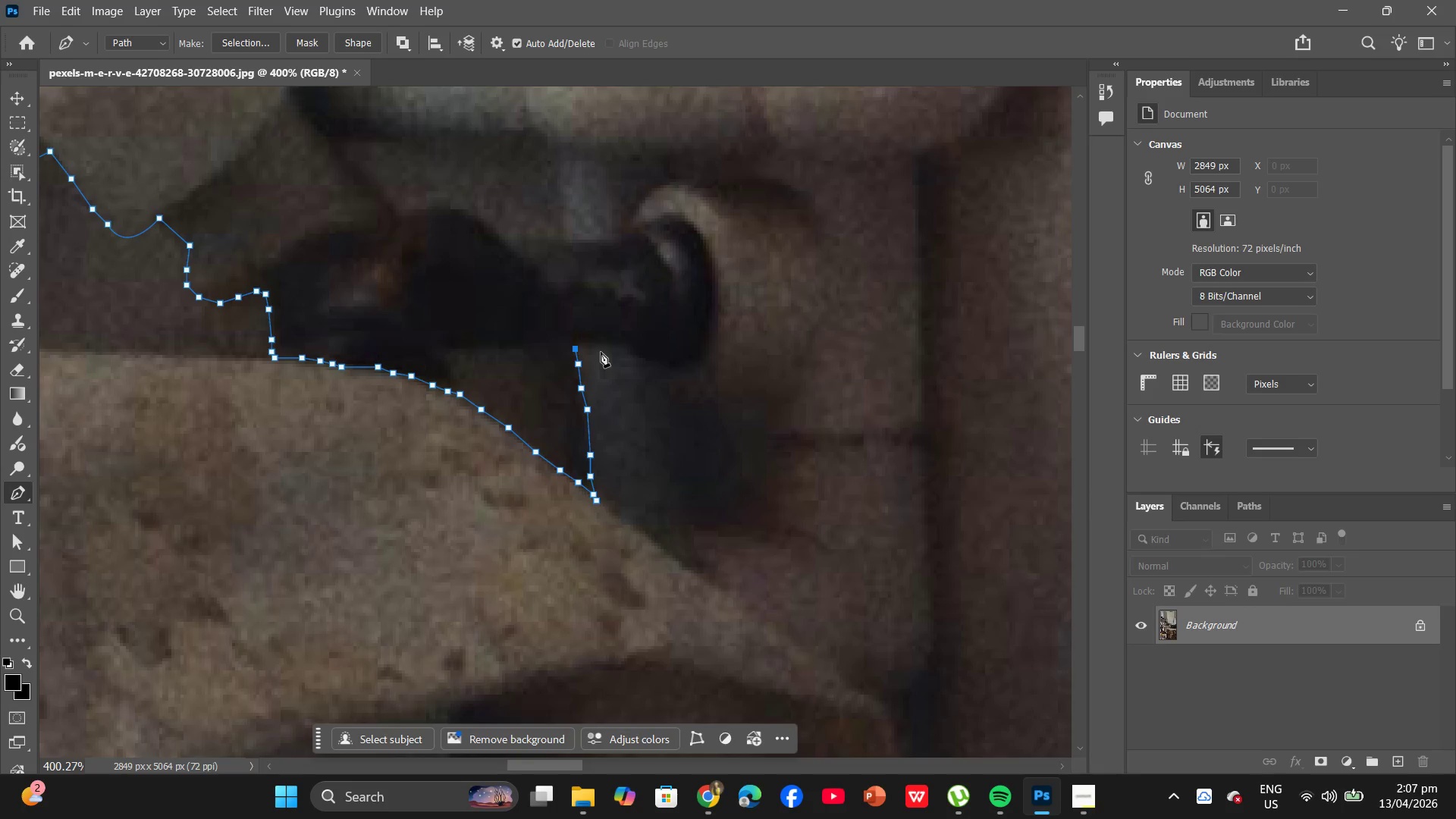 
left_click([601, 347])
 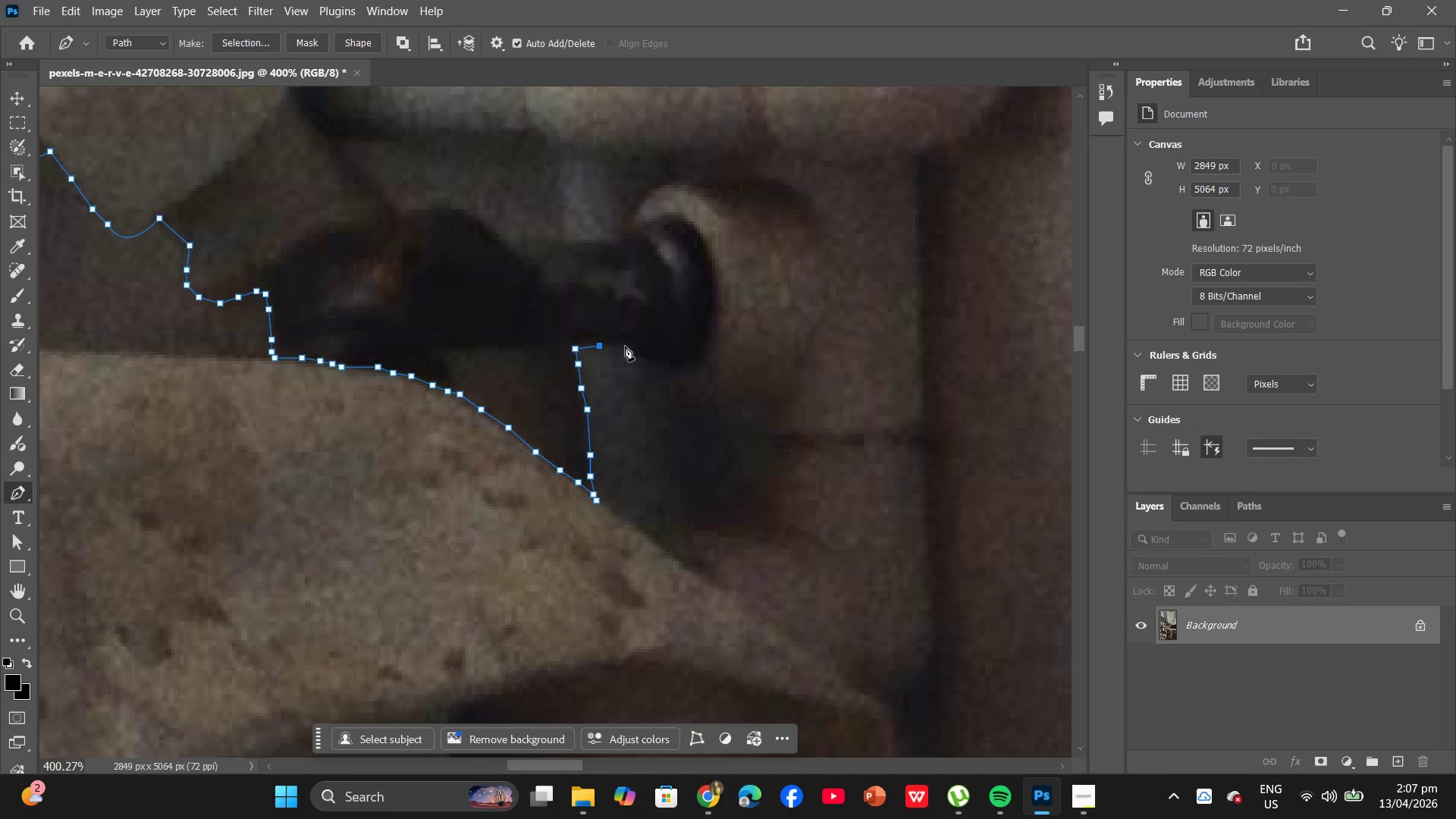 
left_click([625, 346])
 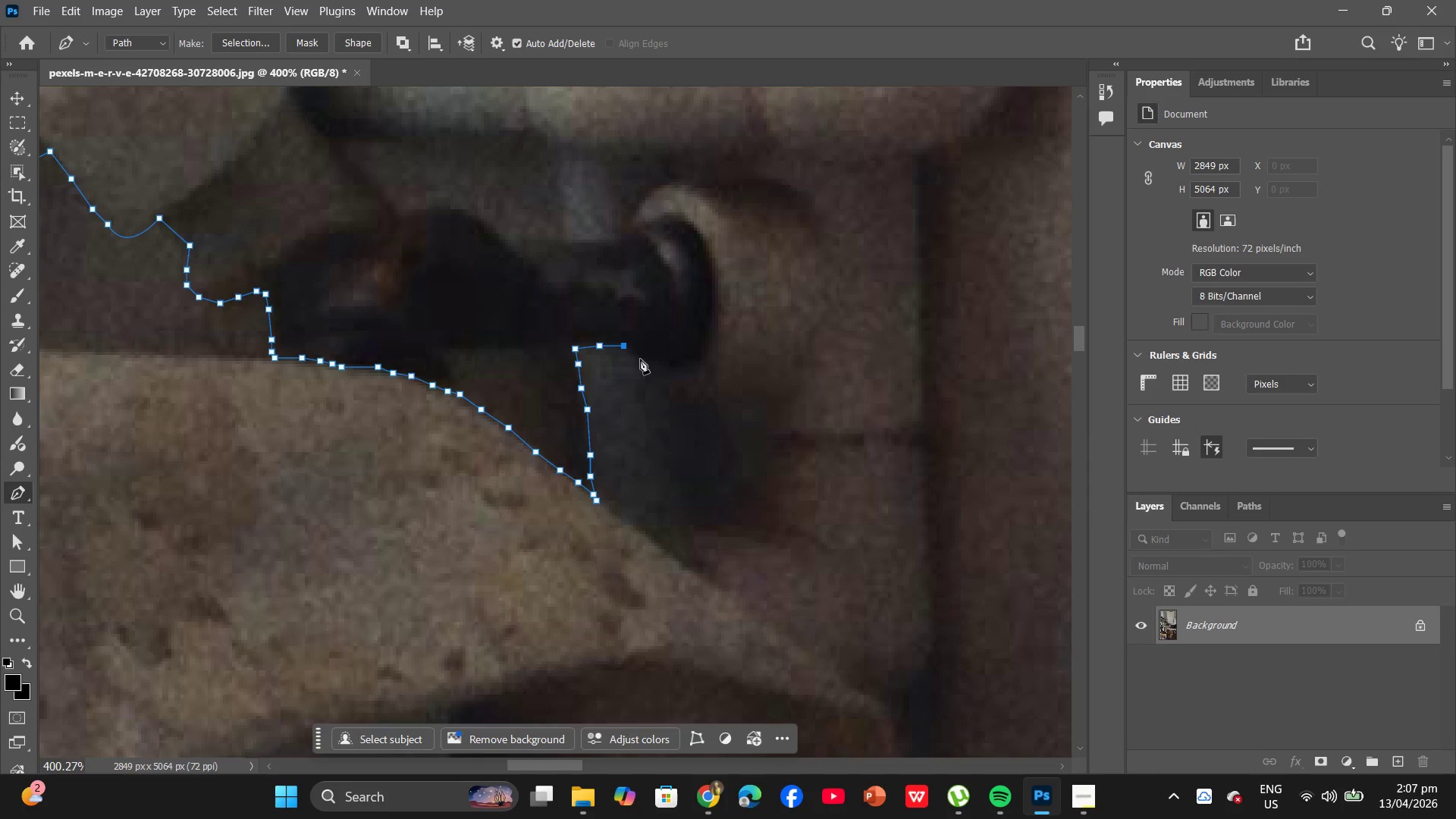 
left_click([639, 359])
 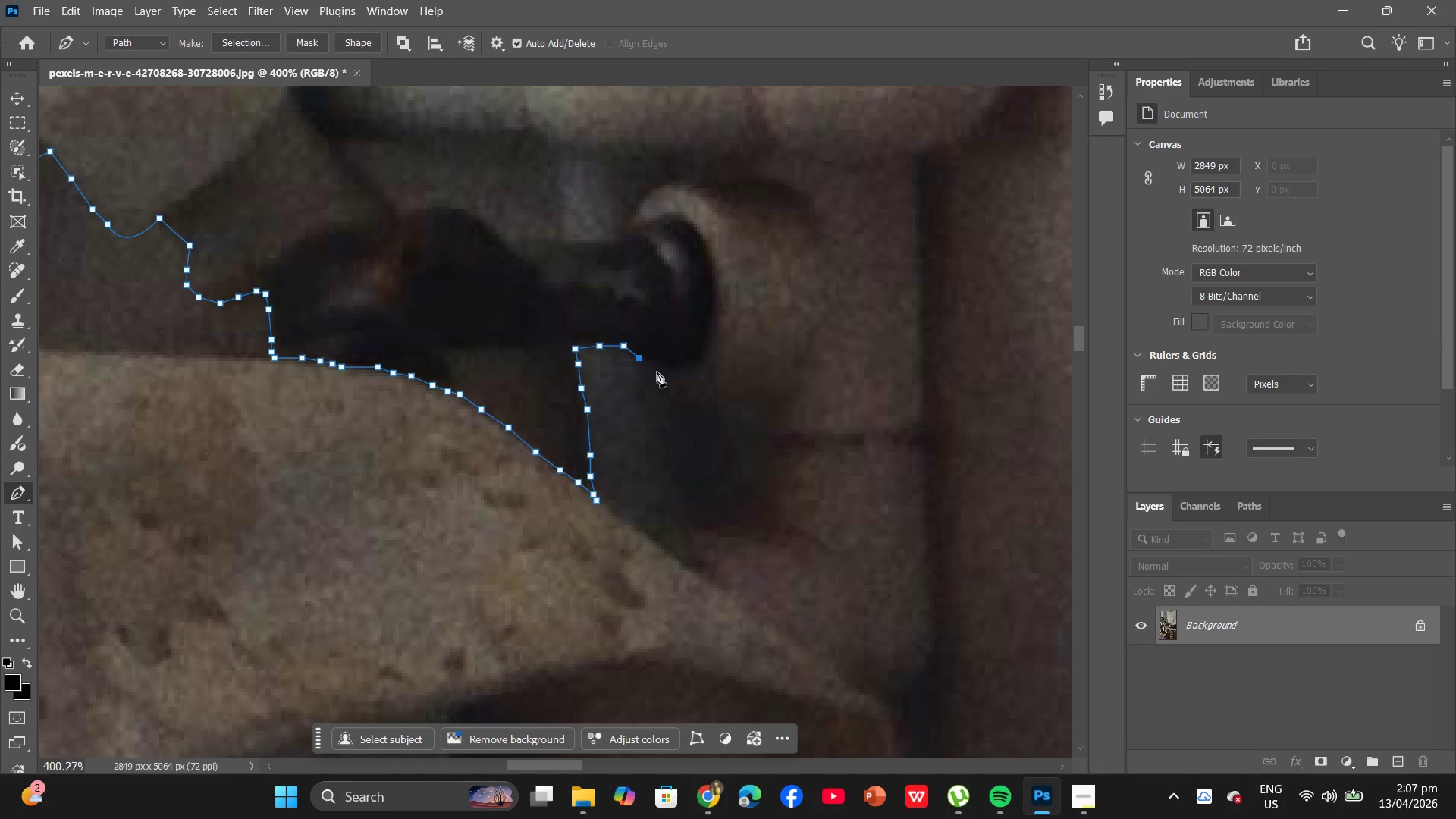 
left_click([657, 367])
 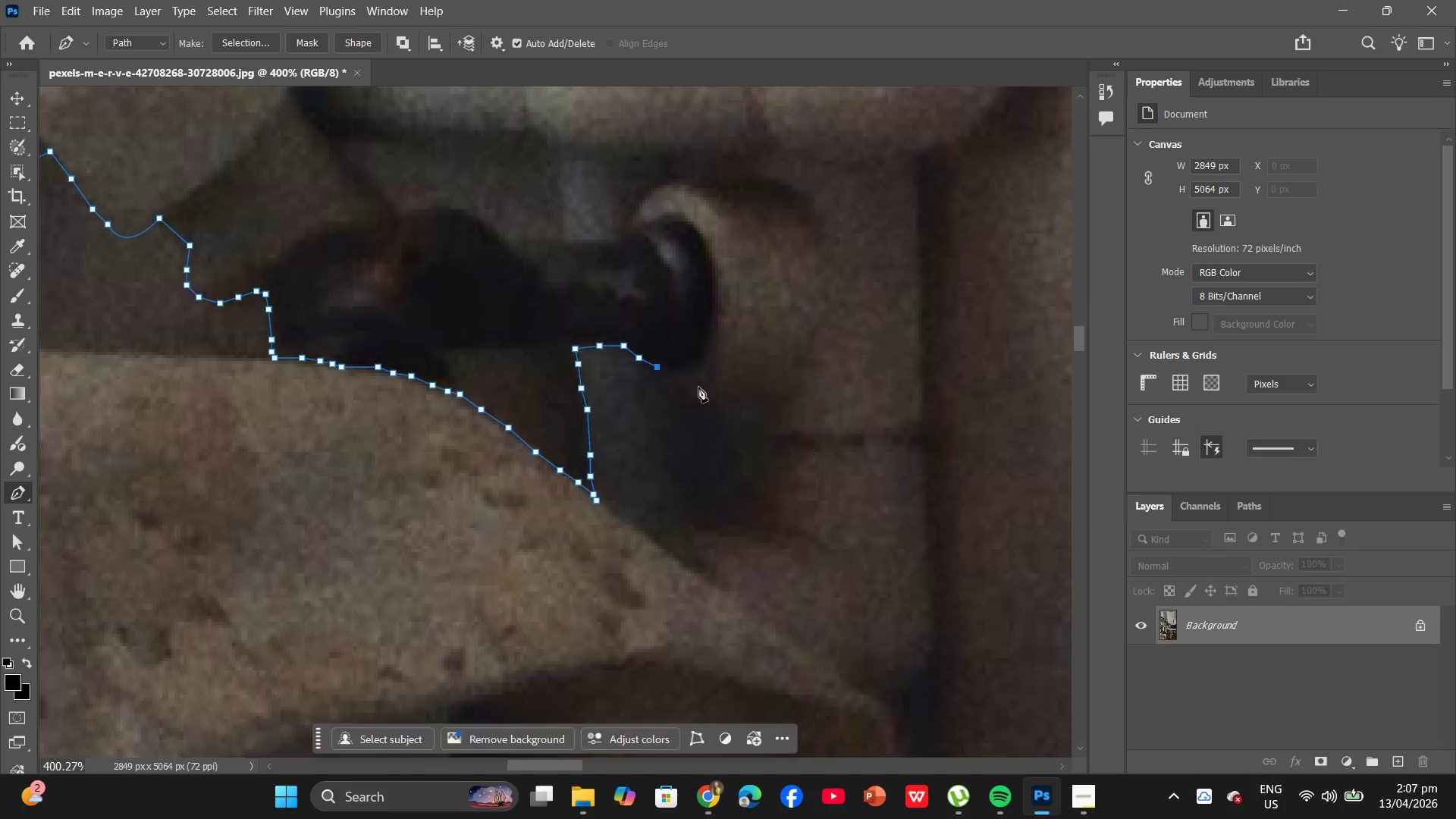 
hold_key(key=AltLeft, duration=0.91)
scroll: coordinate [698, 388], scroll_direction: down, amount: 8.0
 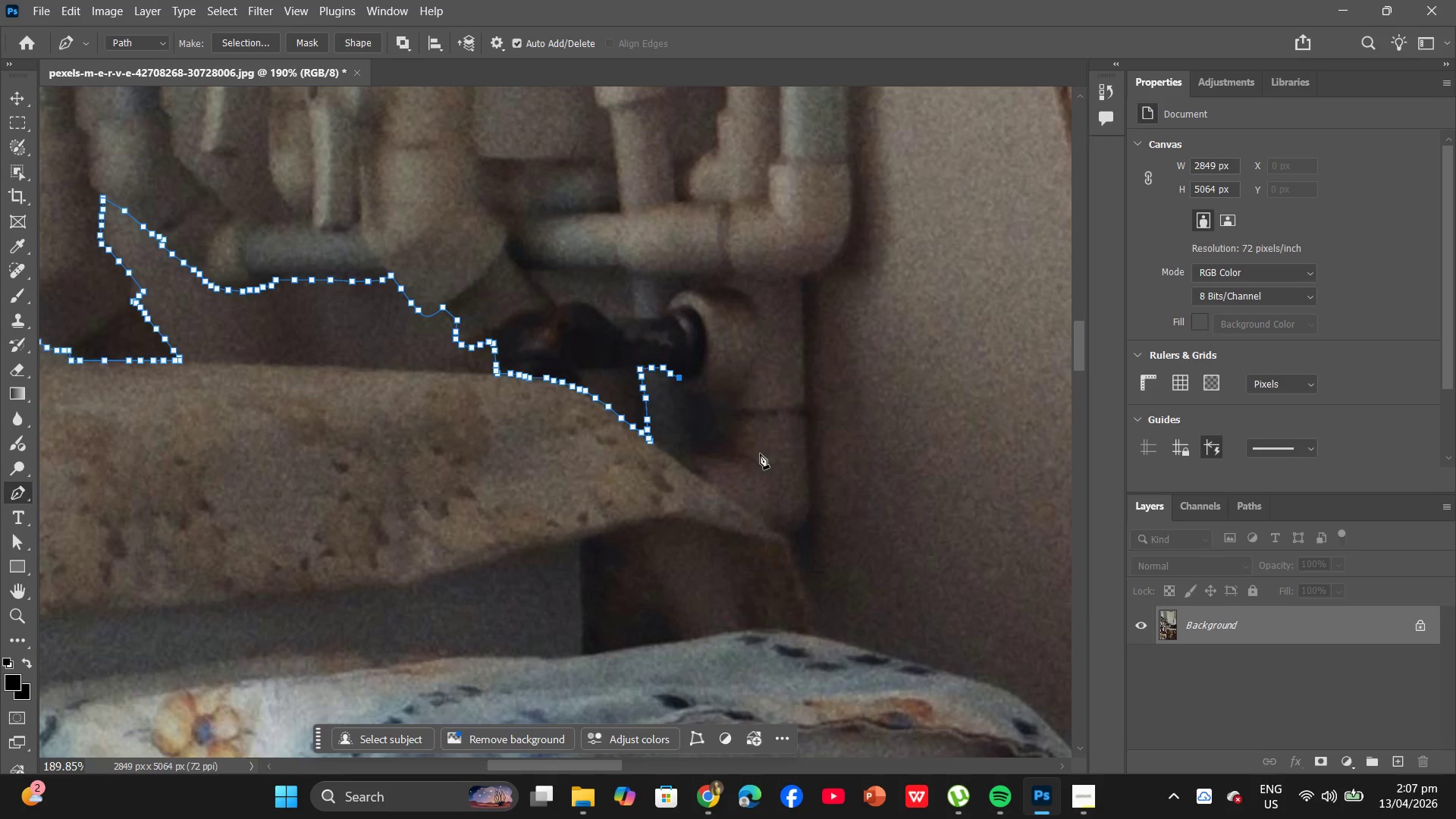 
key(Control+Z)
 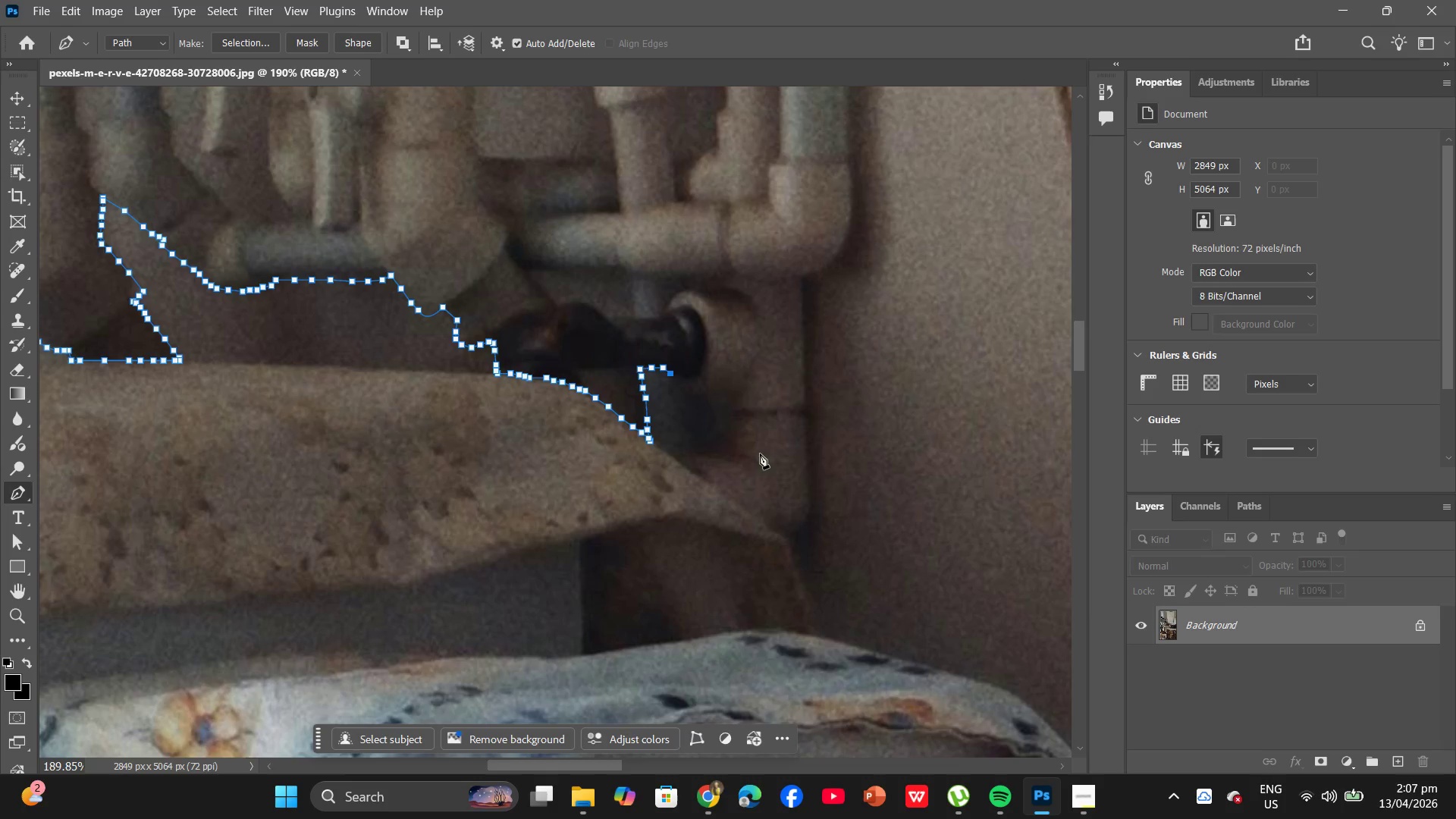 
key(Control+ControlLeft)
 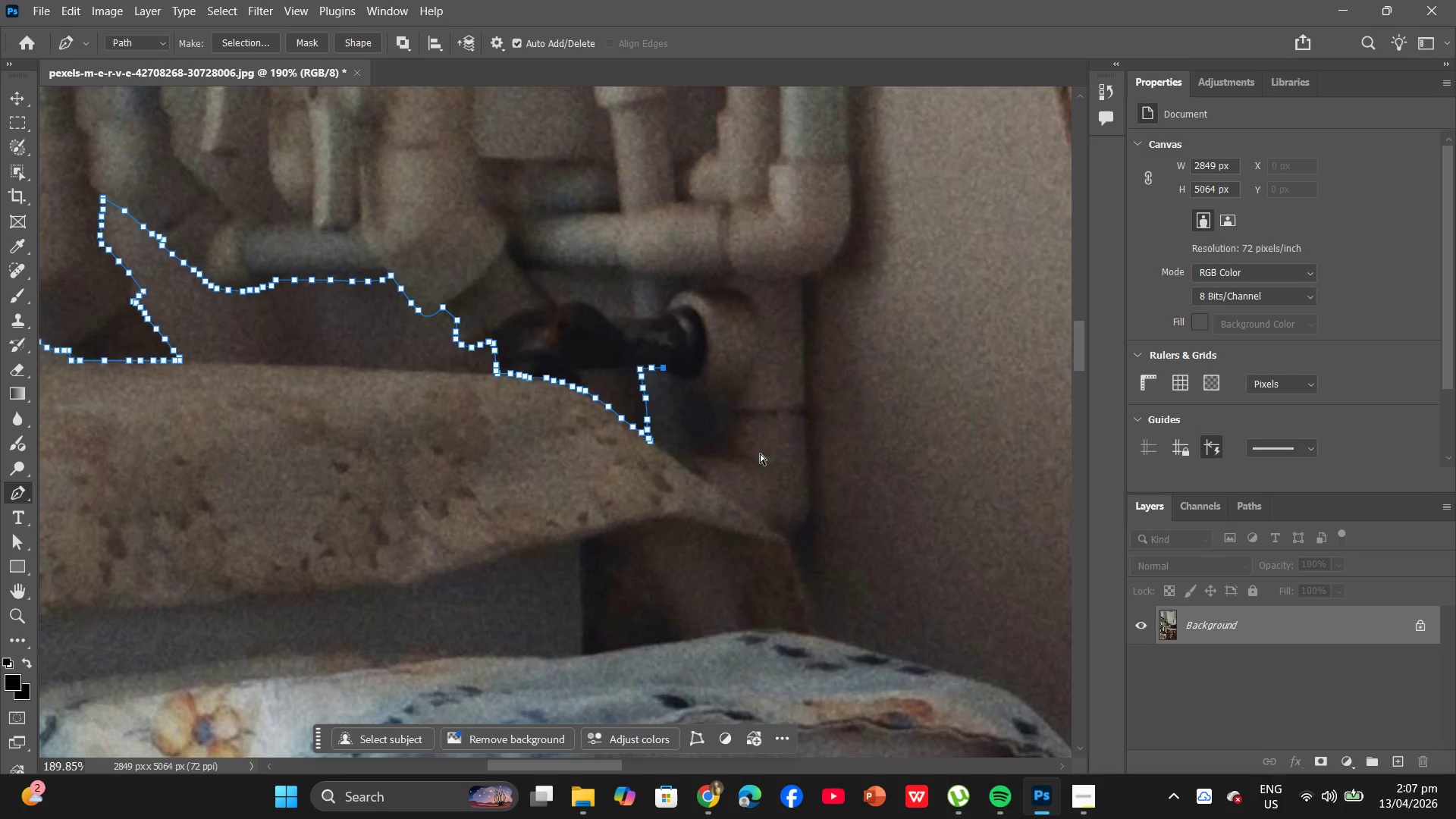 
key(Control+Z)
 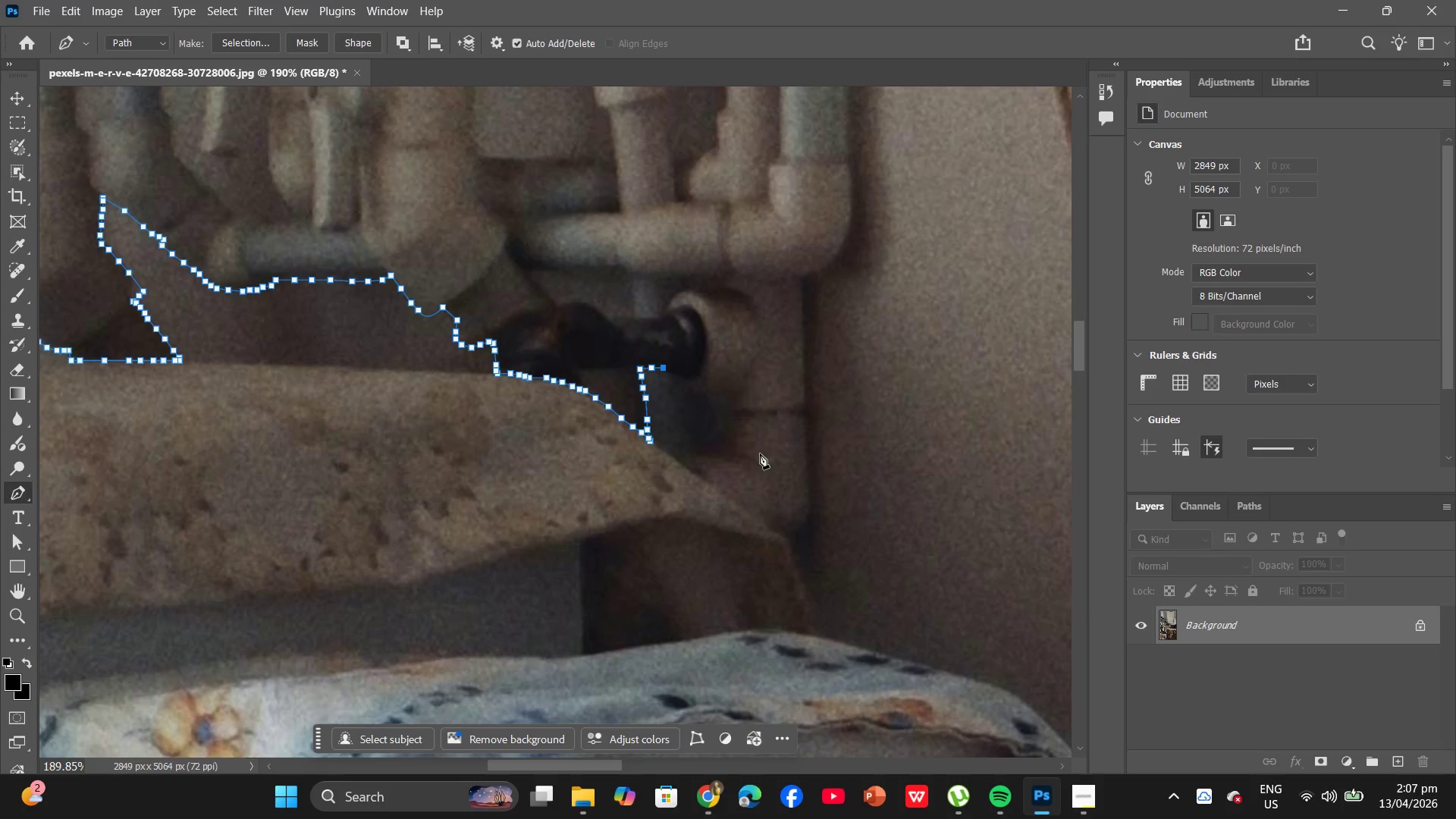 
key(Control+ControlLeft)
 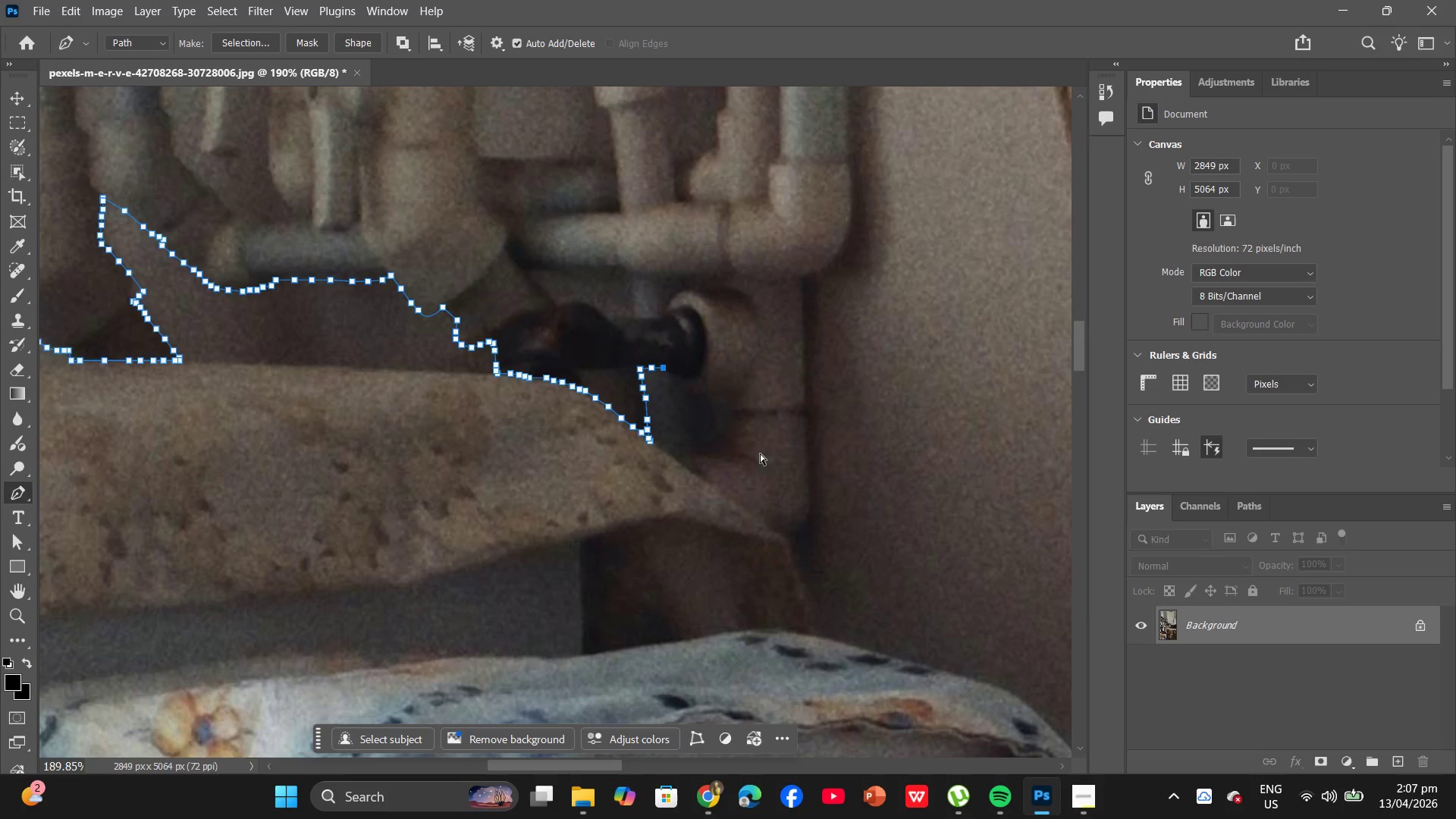 
key(Control+Z)
 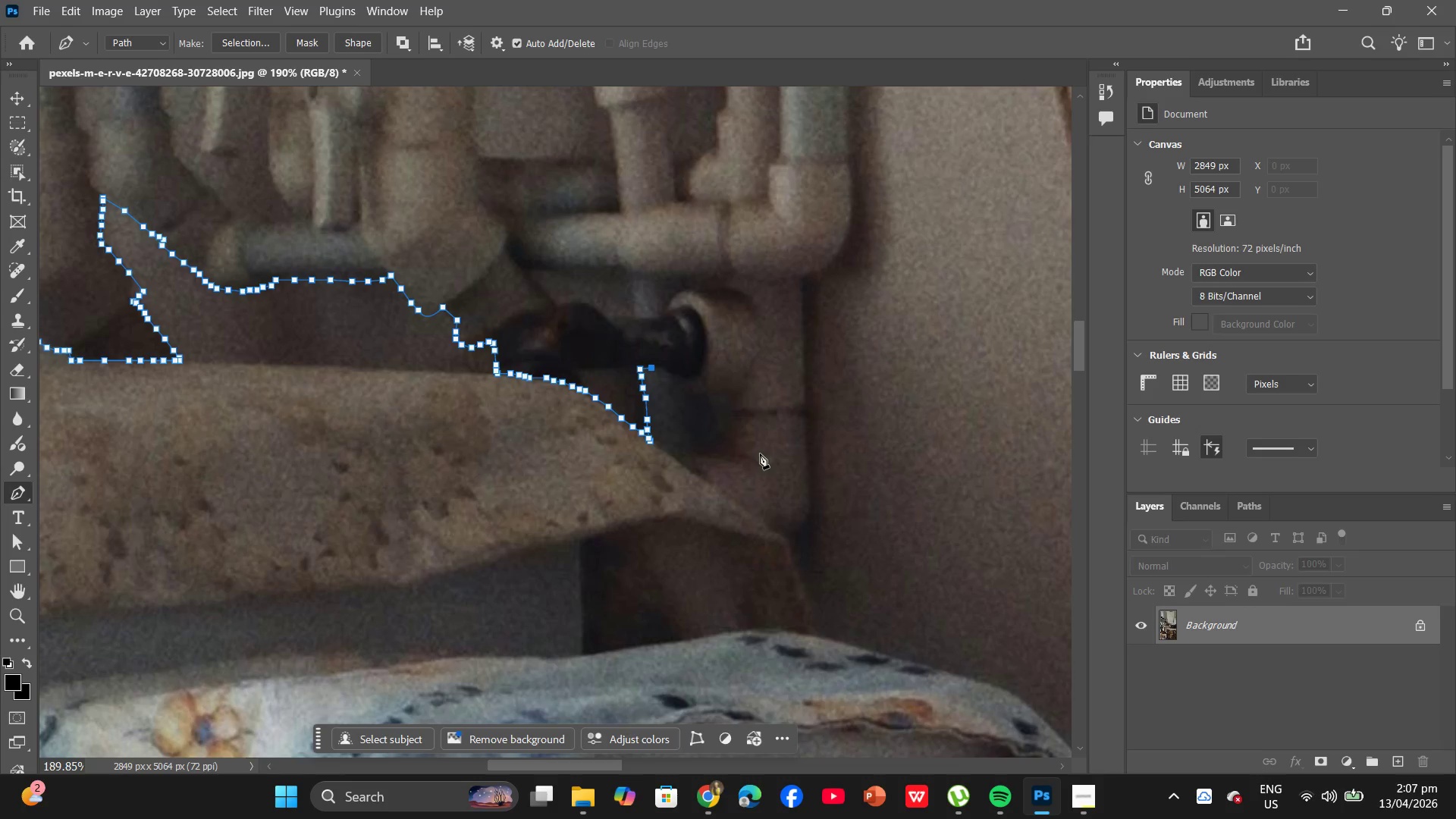 
key(Control+ControlLeft)
 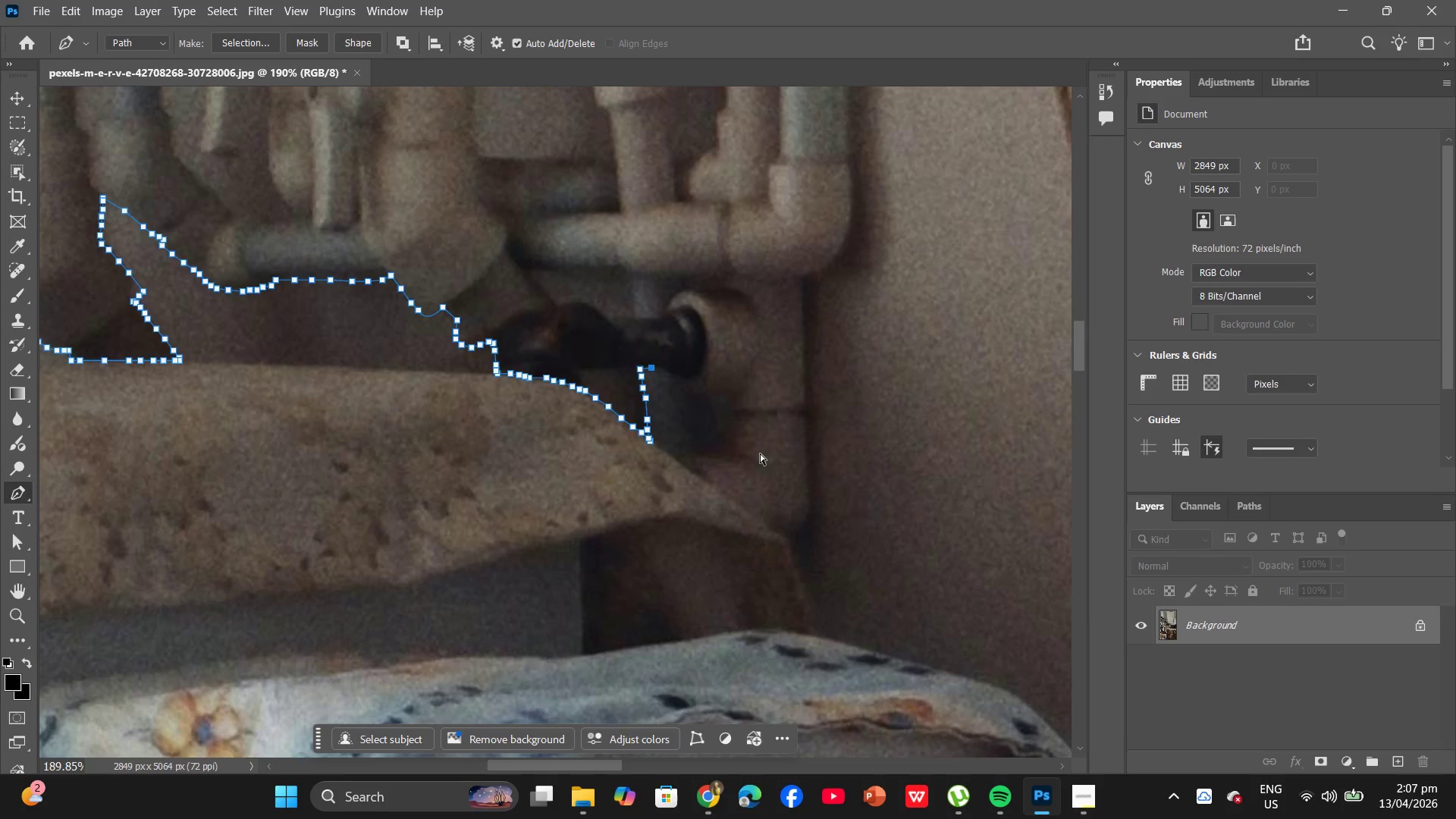 
key(Control+Z)
 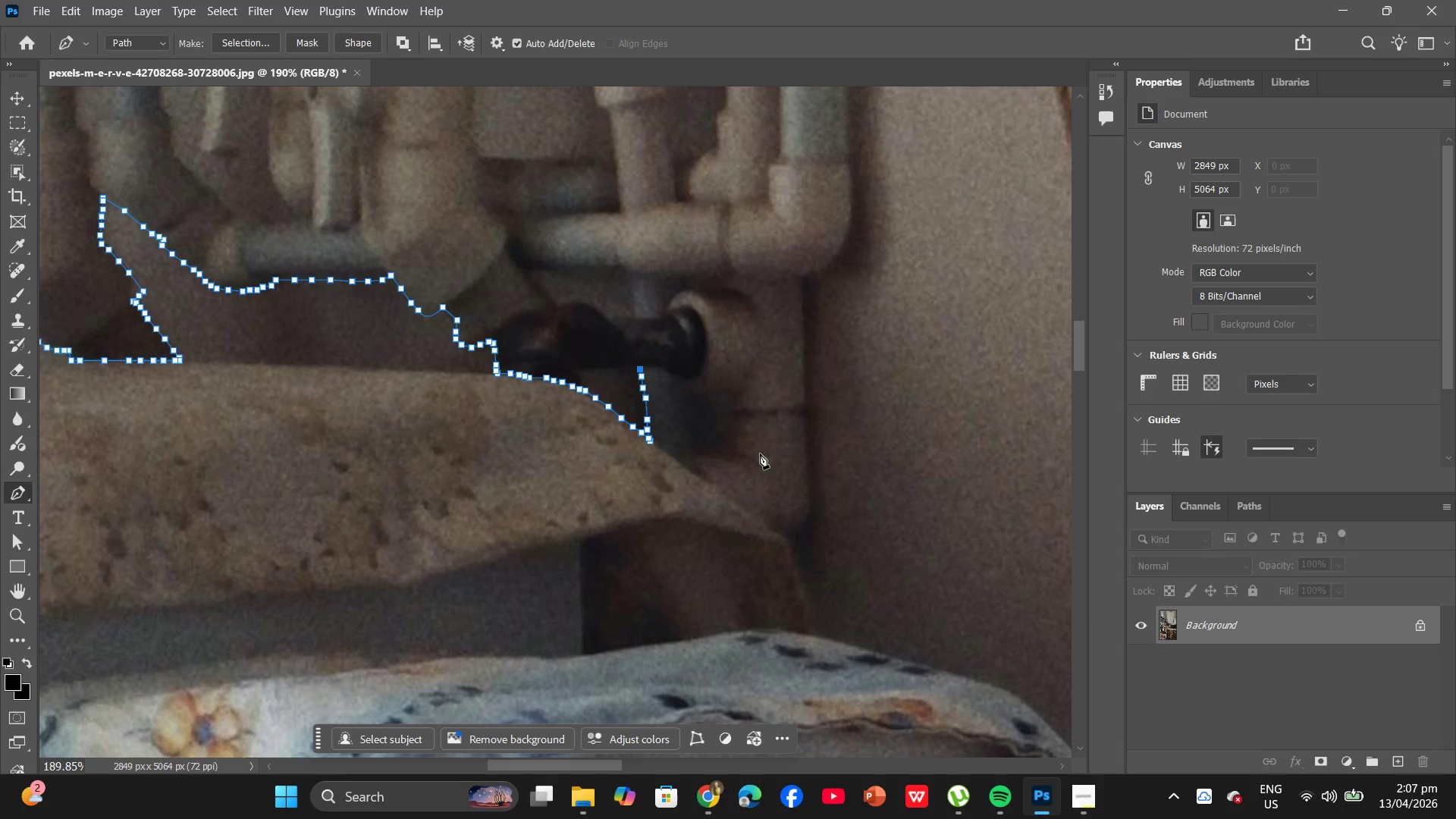 
key(Control+ControlLeft)
 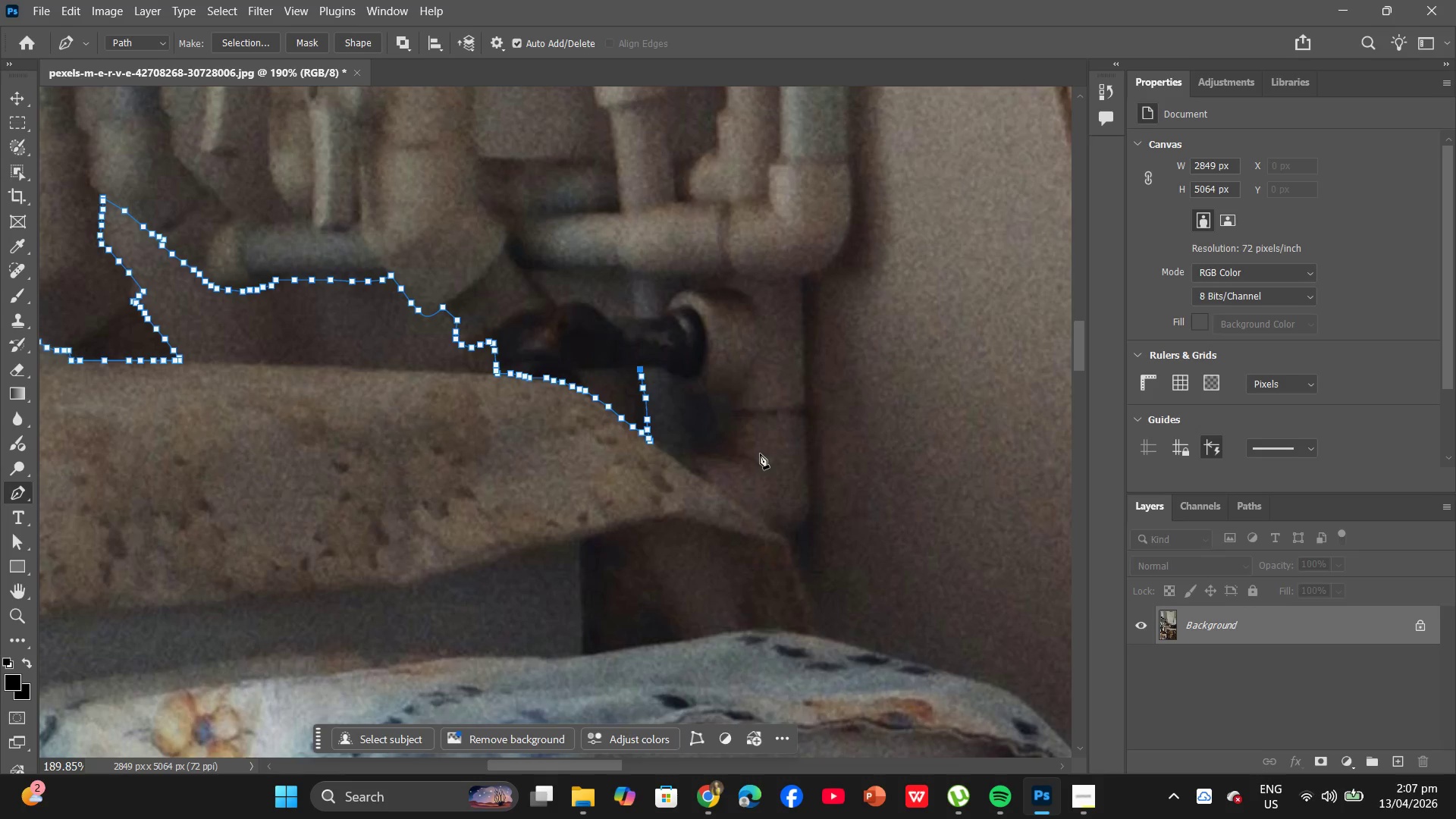 
key(Control+Z)
 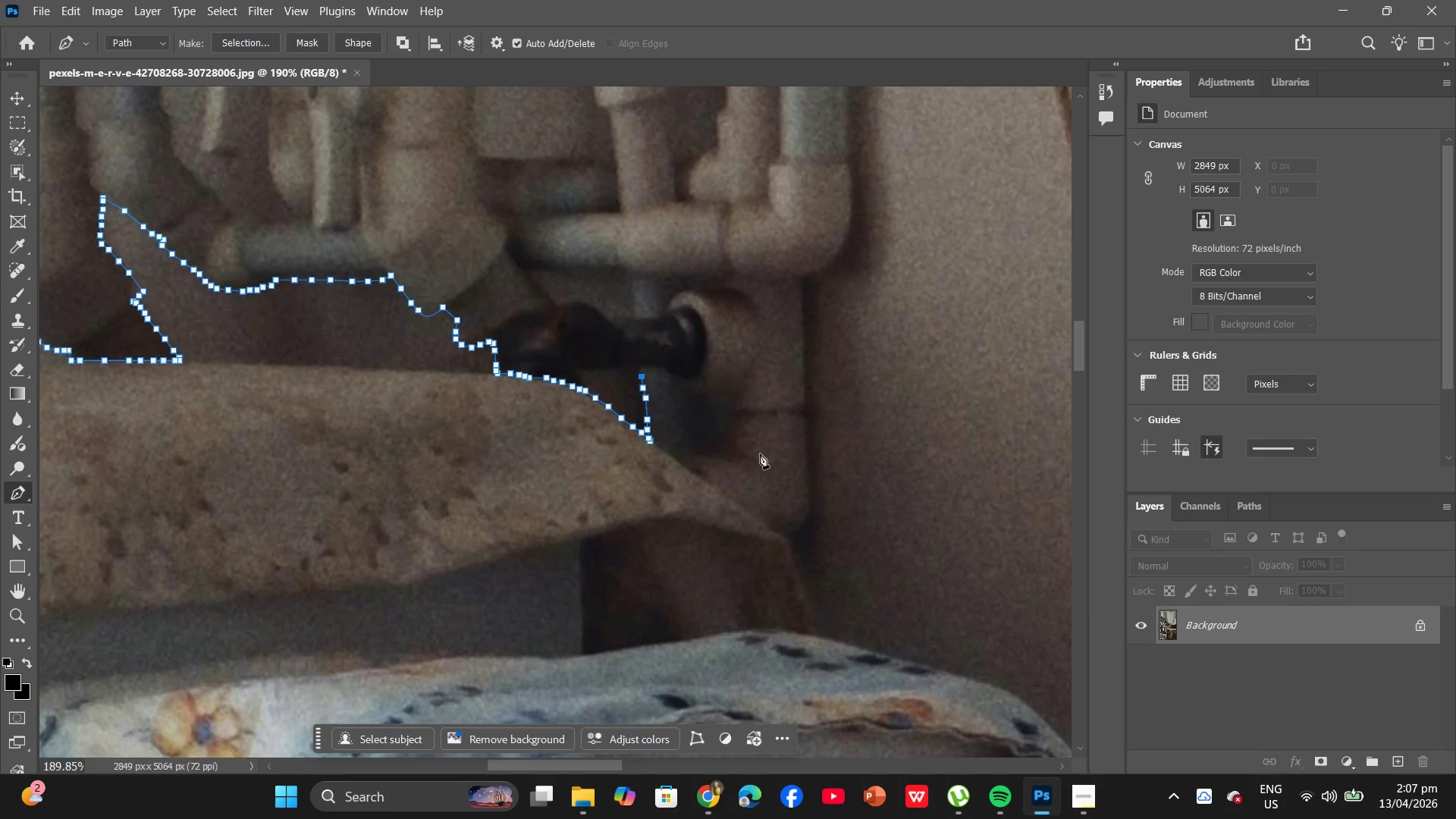 
key(Control+ControlLeft)
 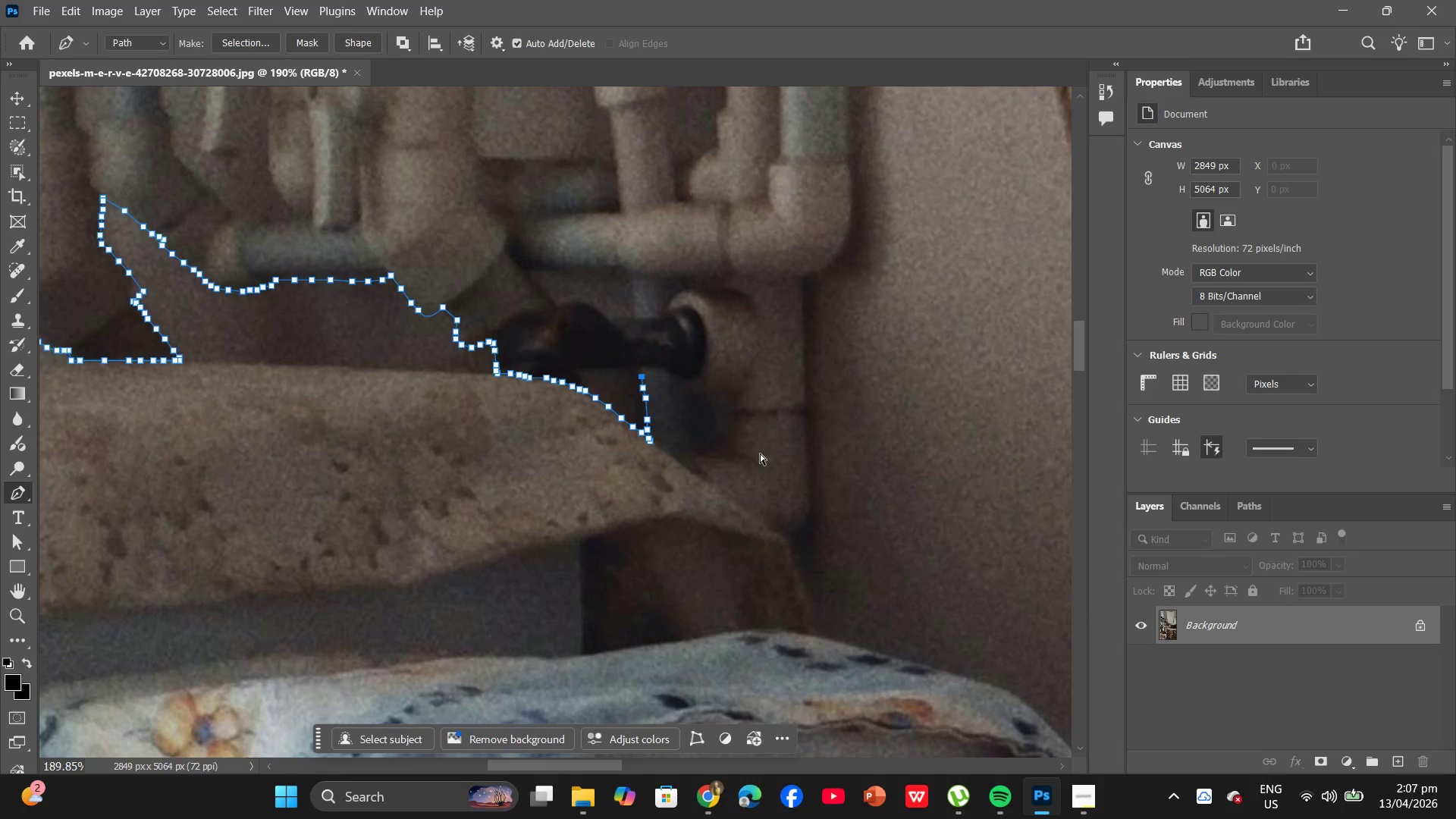 
key(Control+Z)
 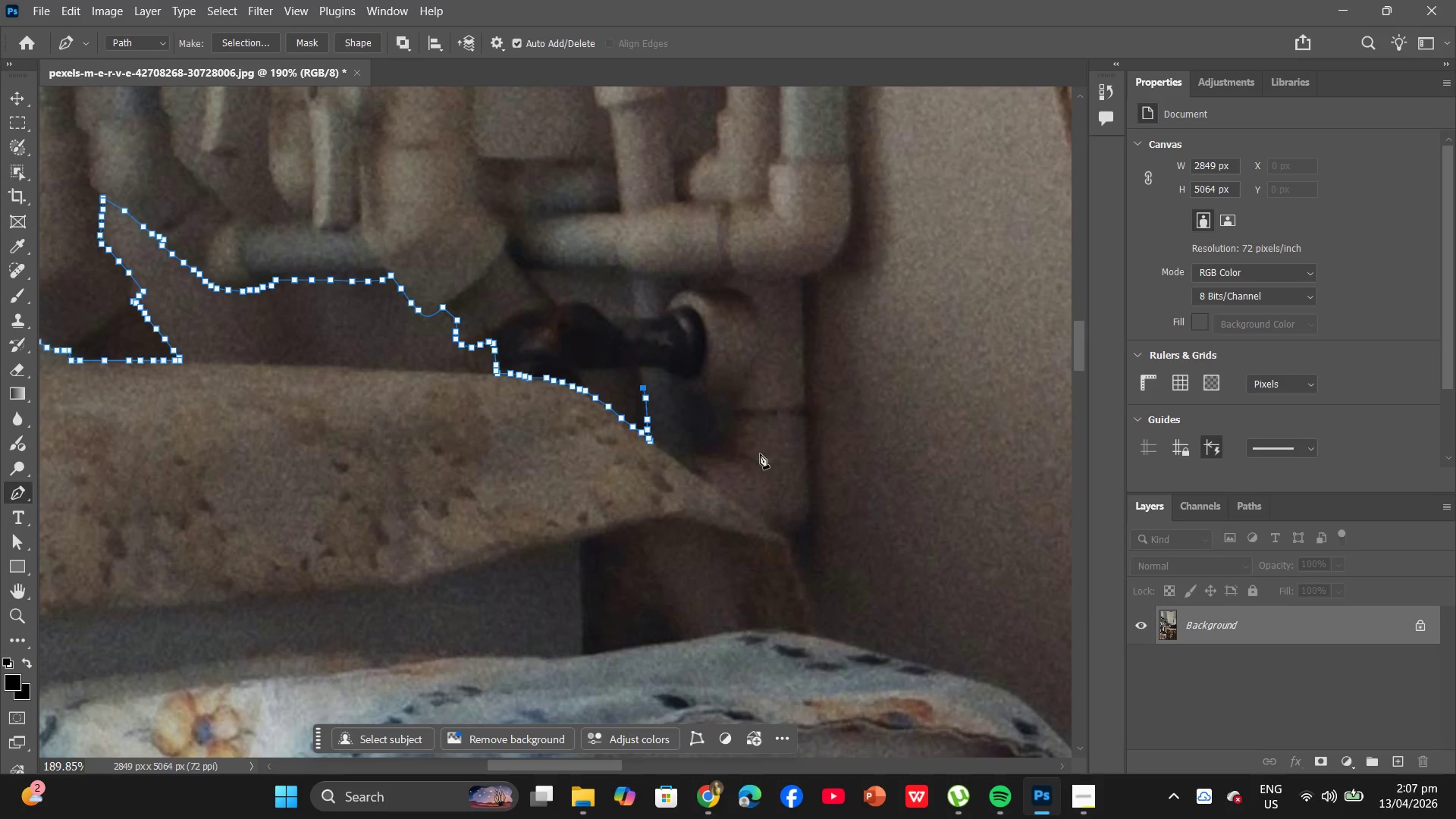 
key(Control+ControlLeft)
 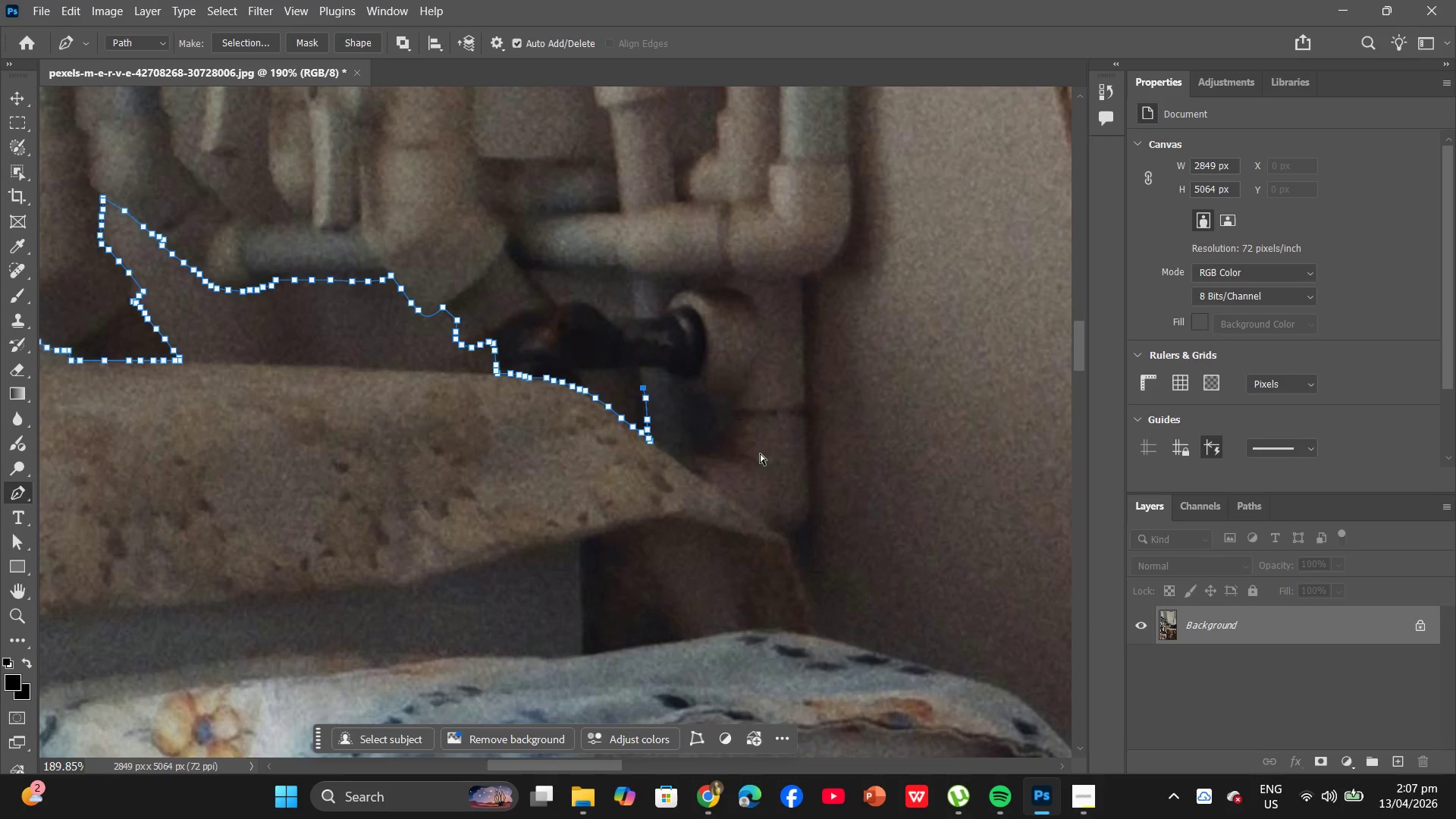 
key(Control+Z)
 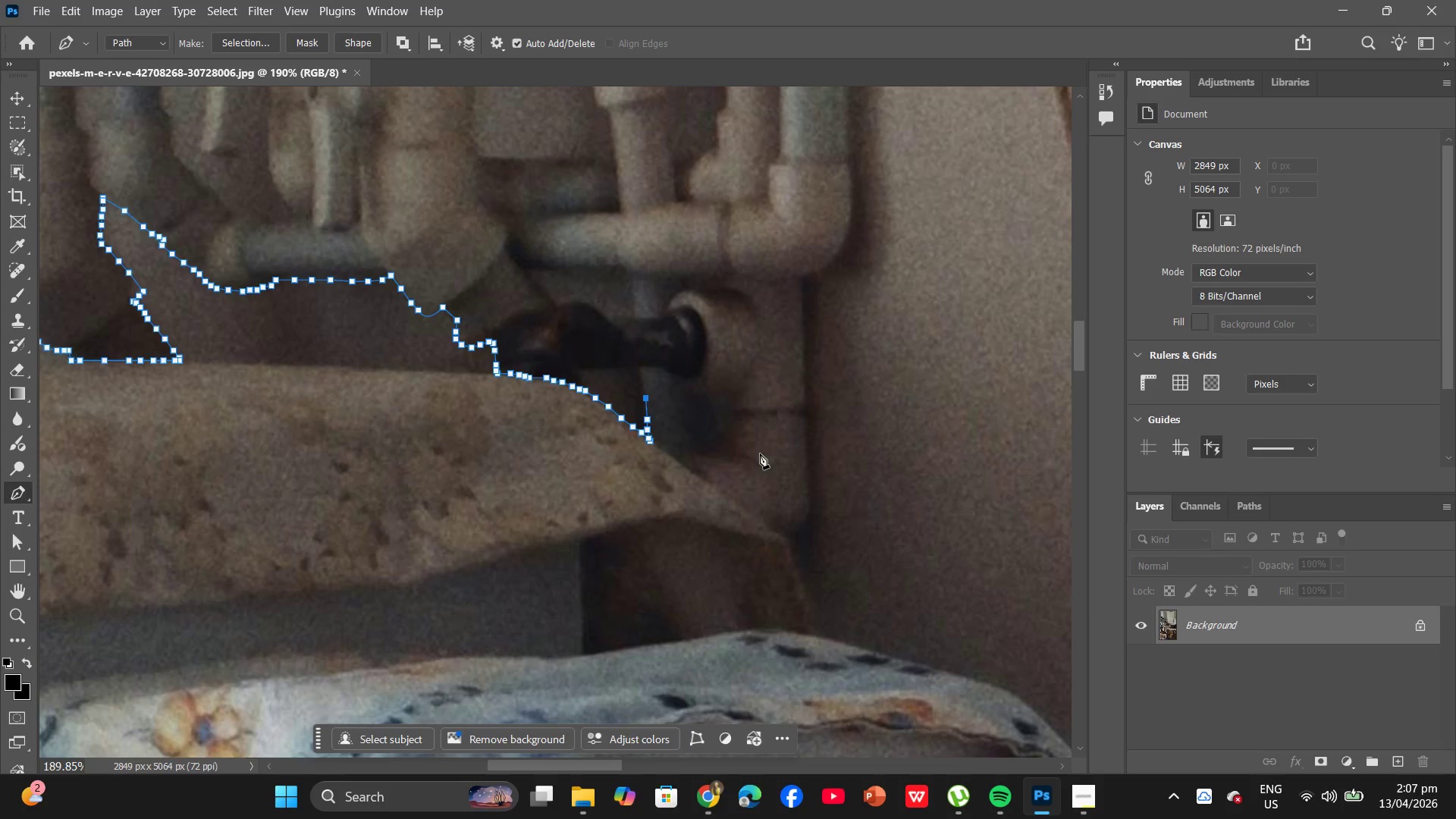 
key(Control+ControlLeft)
 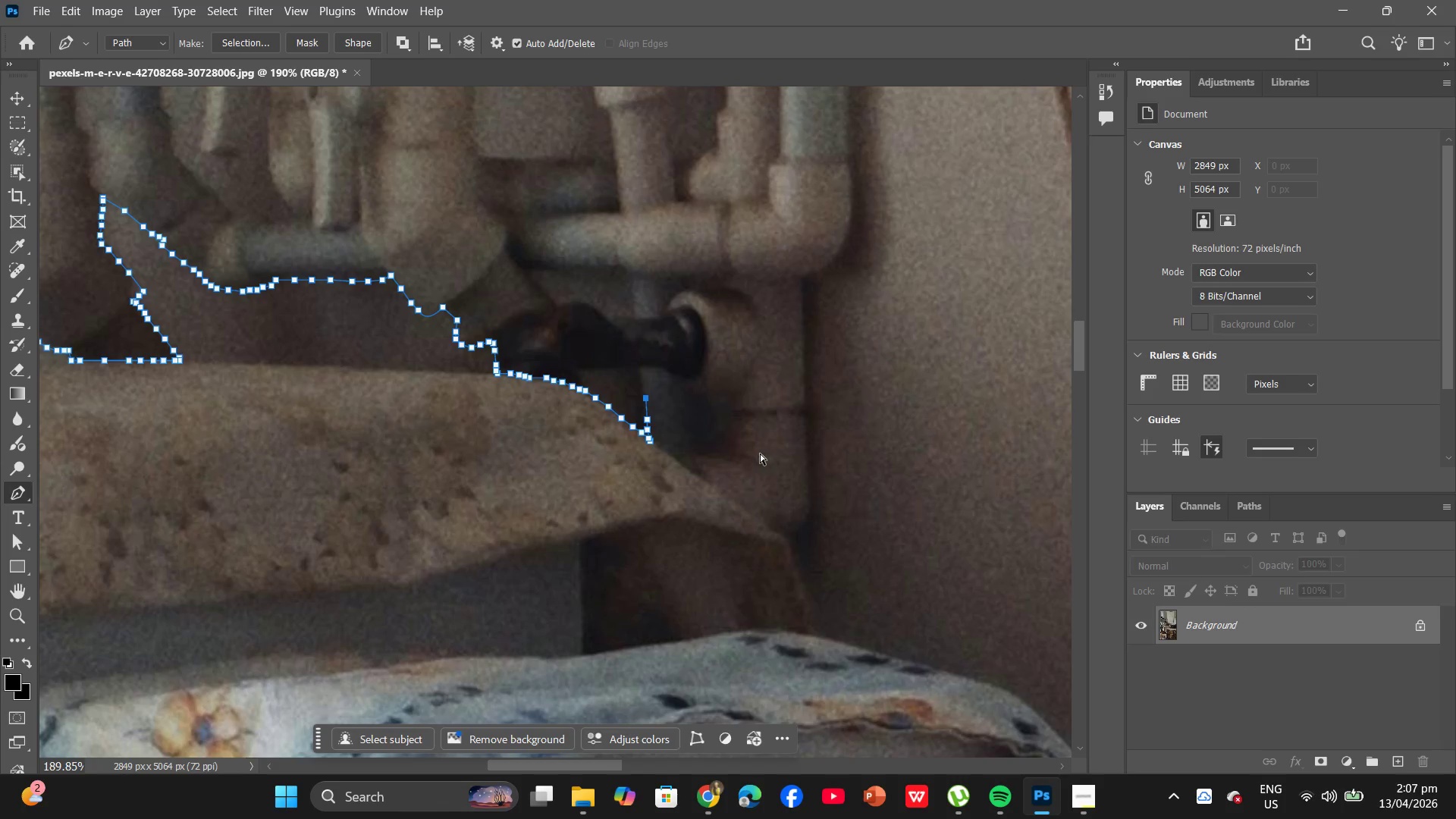 
key(Control+Z)
 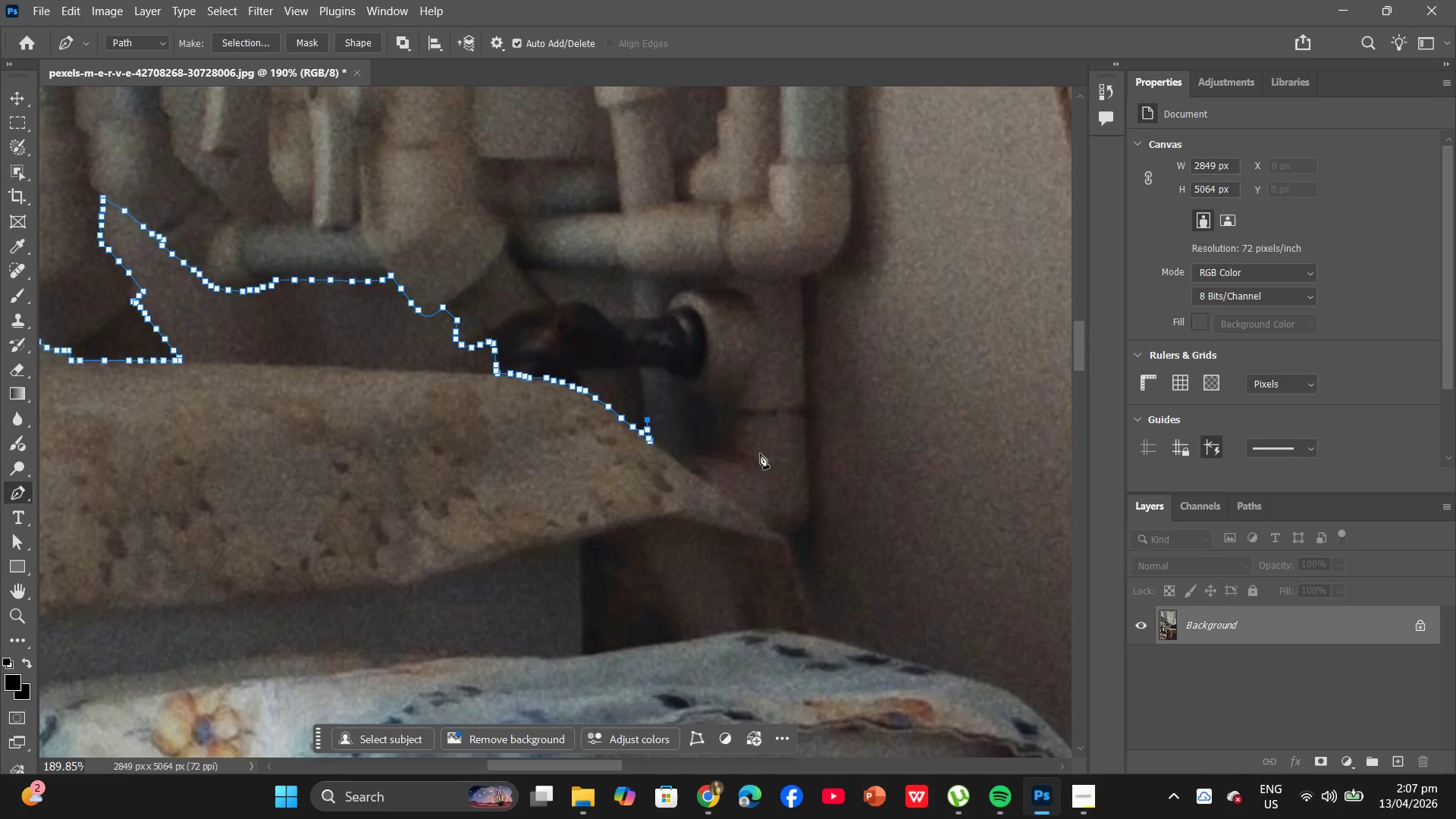 
key(Control+ControlLeft)
 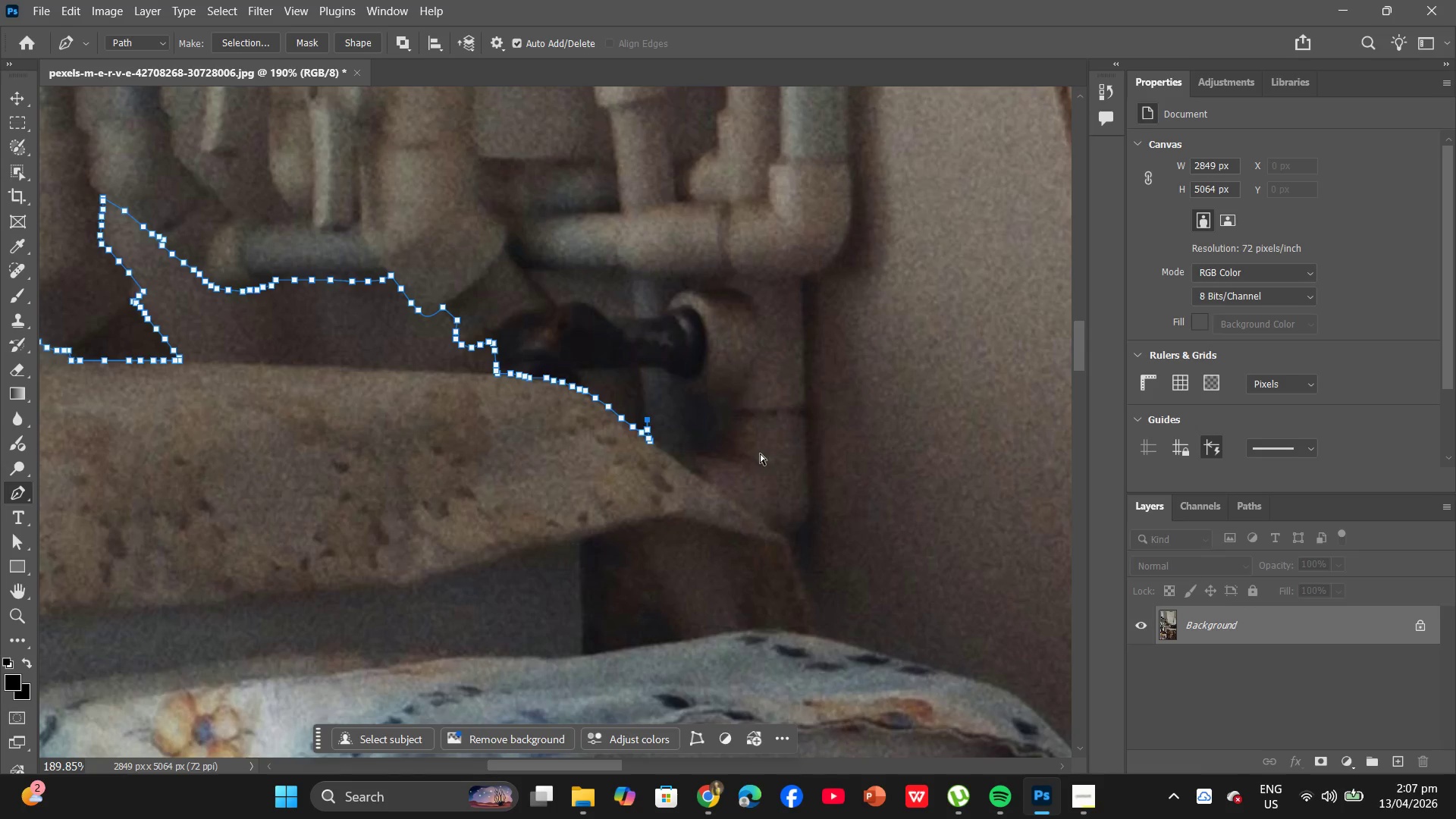 
key(Control+Z)
 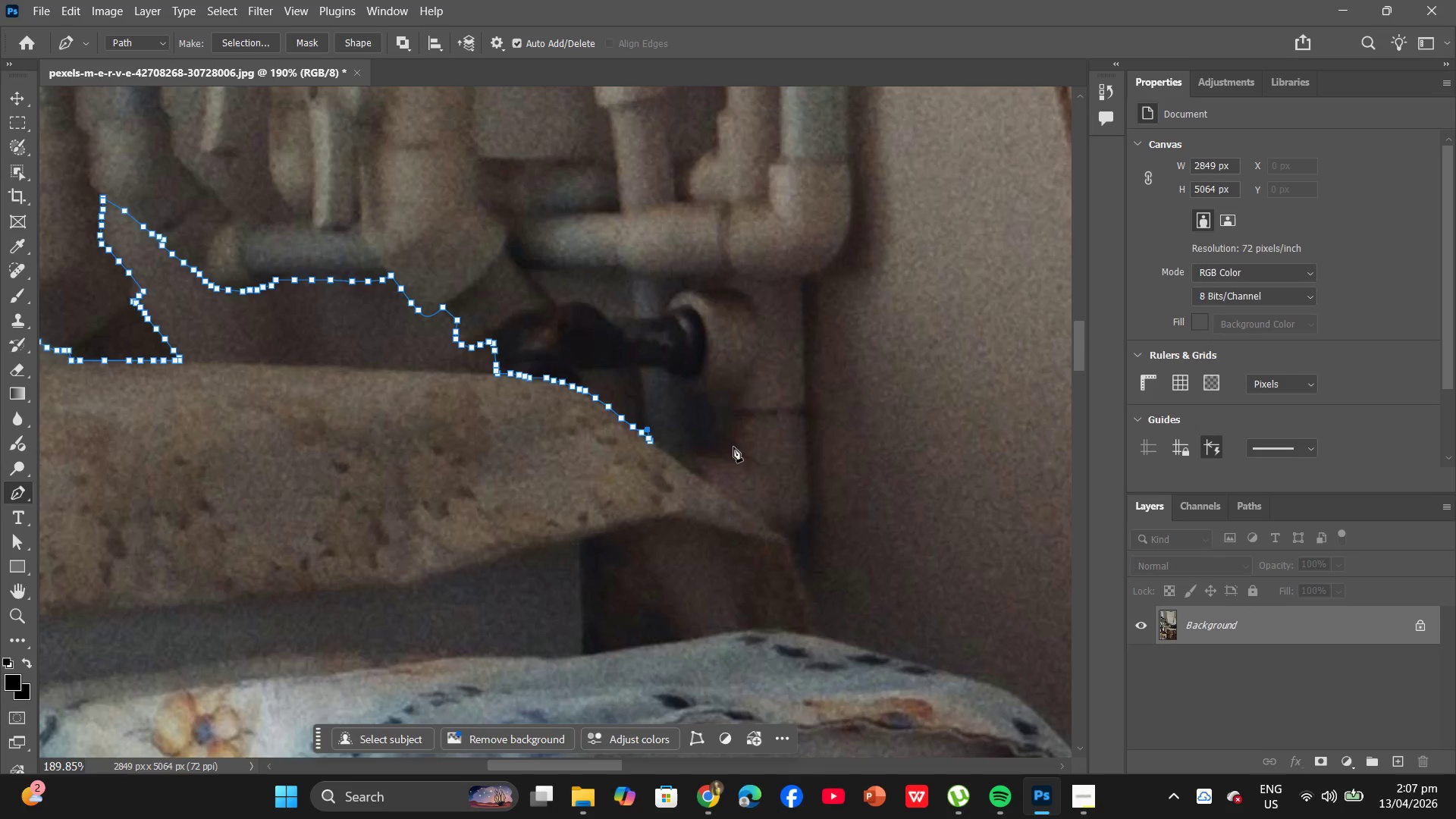 
key(Control+ControlLeft)
 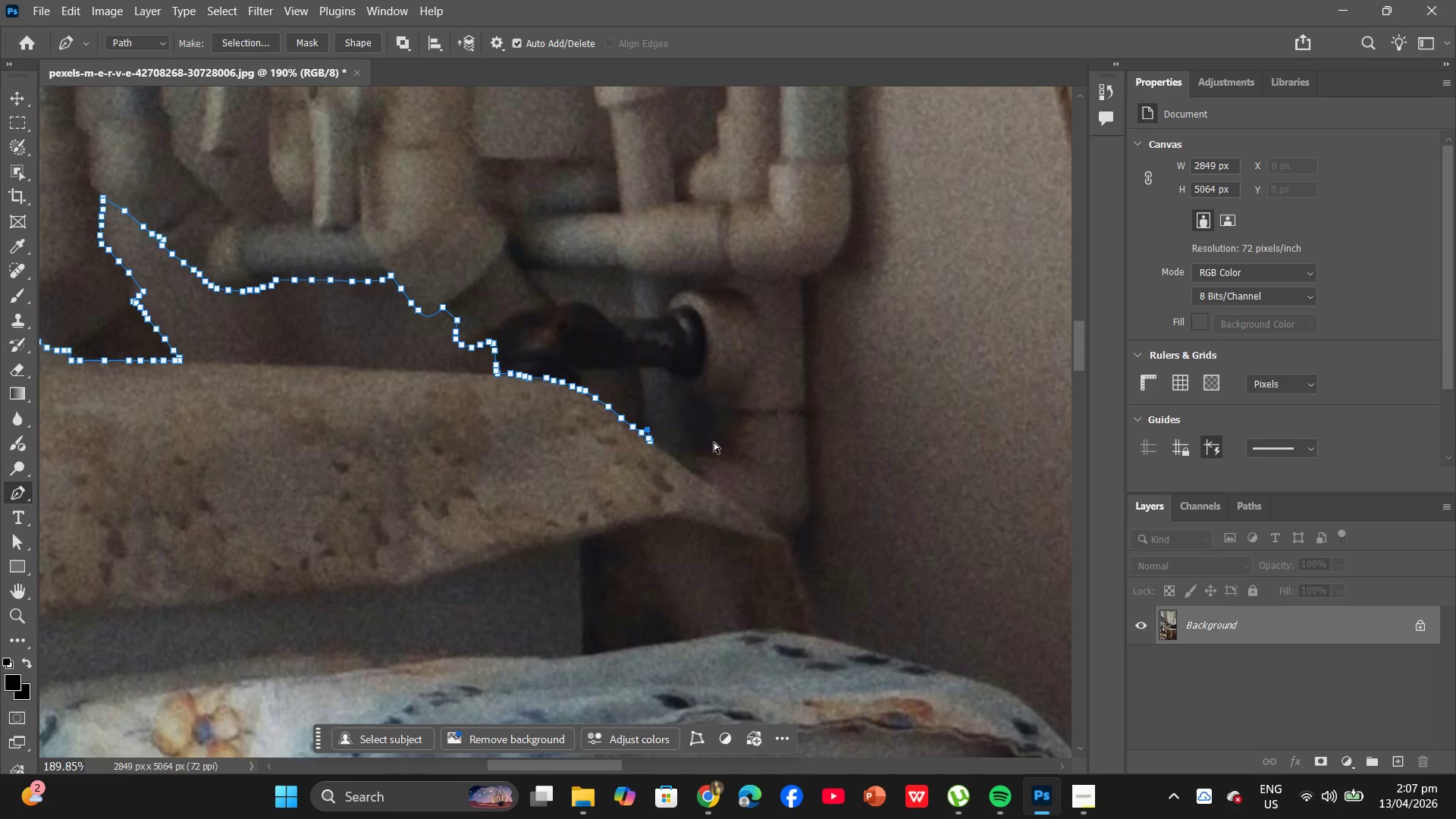 
key(Control+Z)
 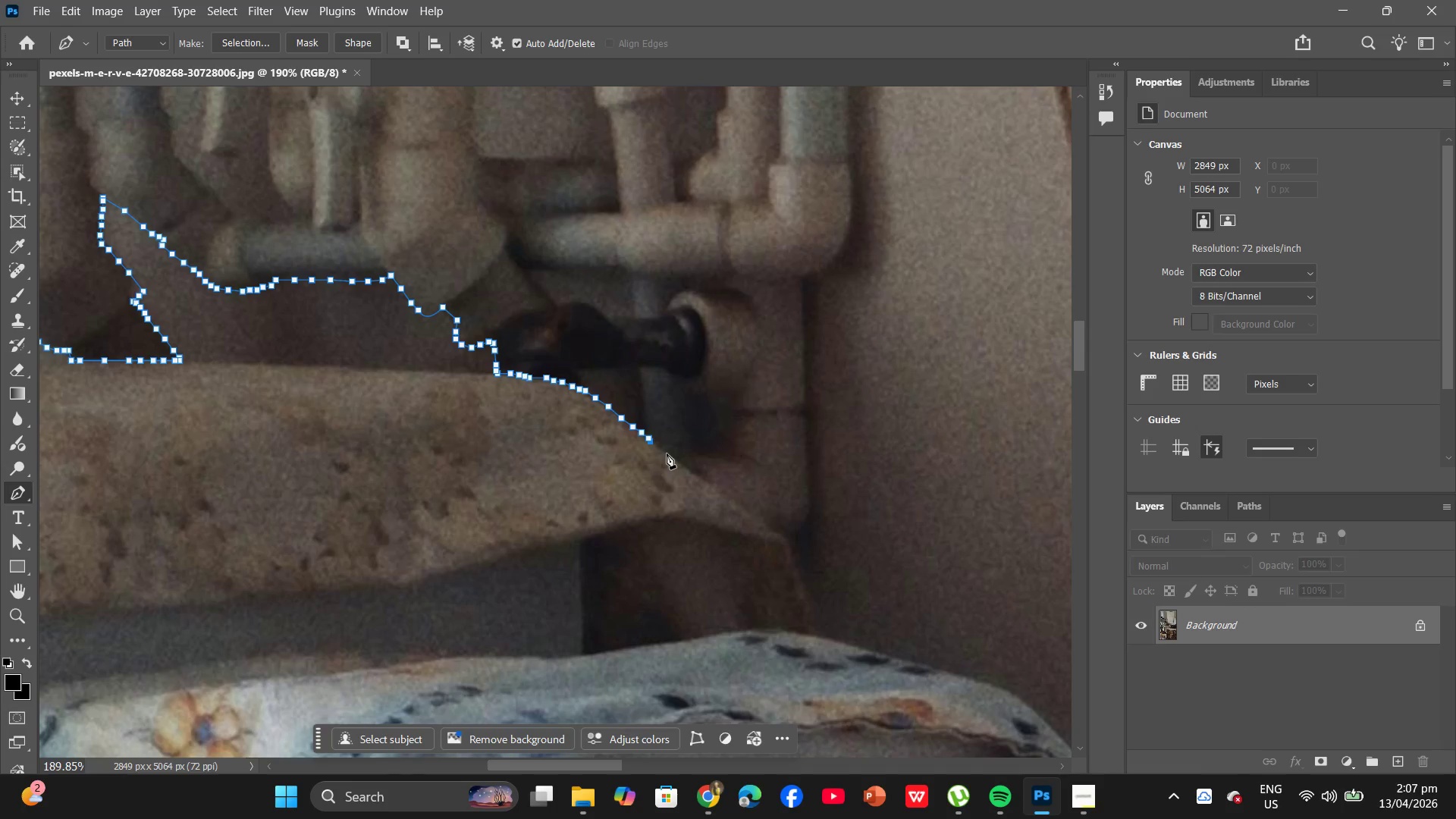 
left_click([667, 453])
 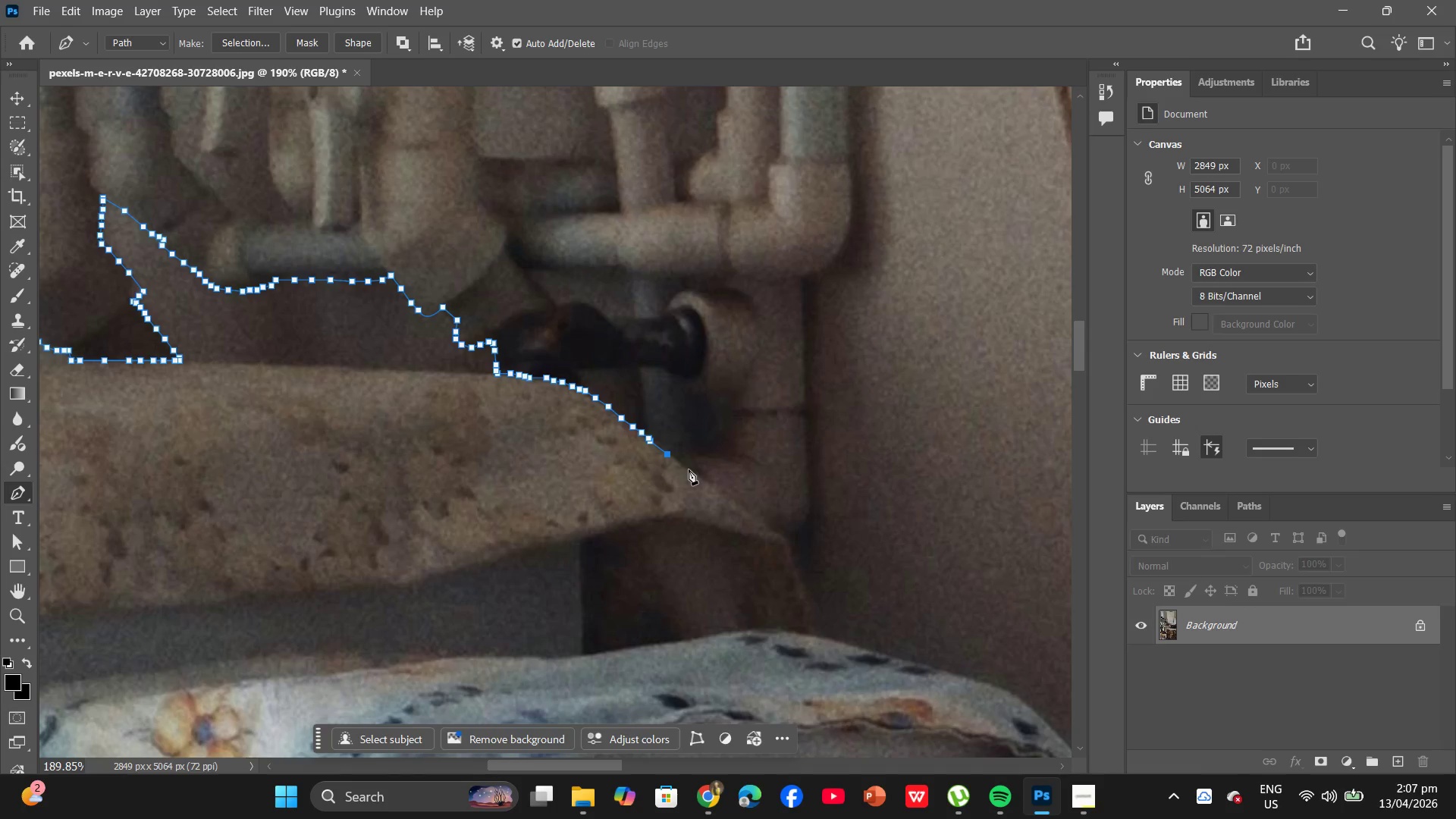 
left_click([689, 469])
 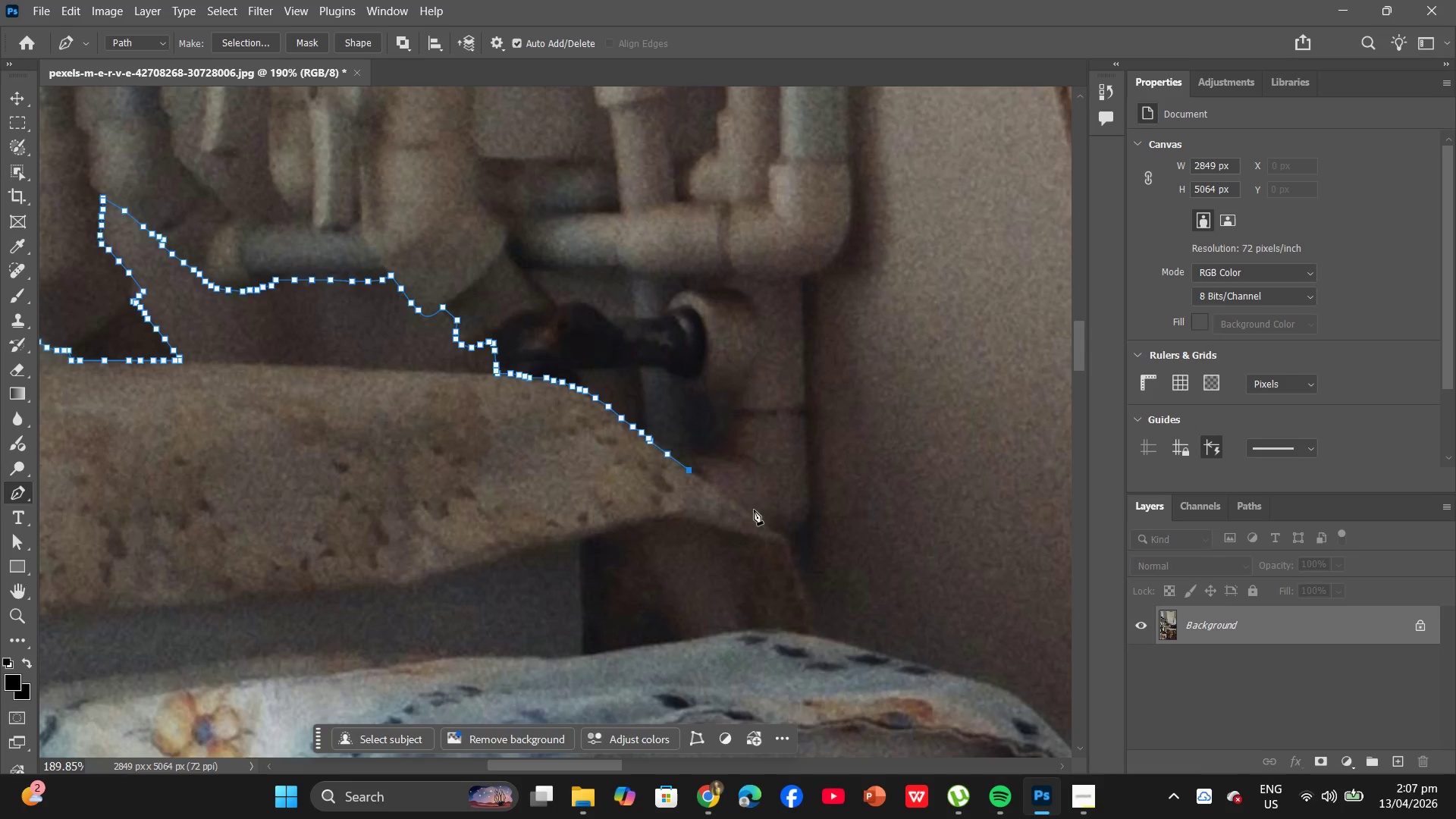 
wait(5.3)
 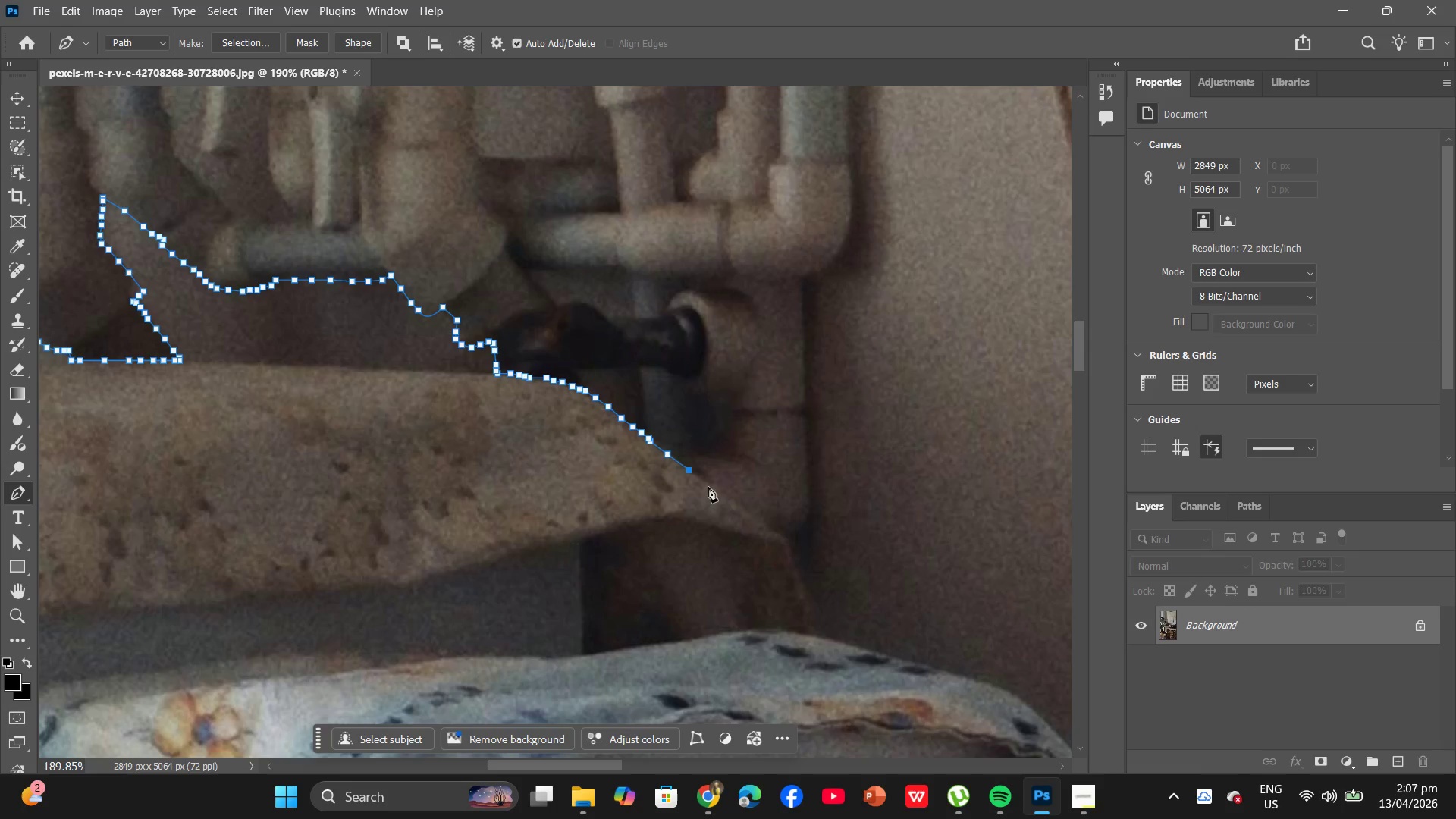 
left_click([711, 486])
 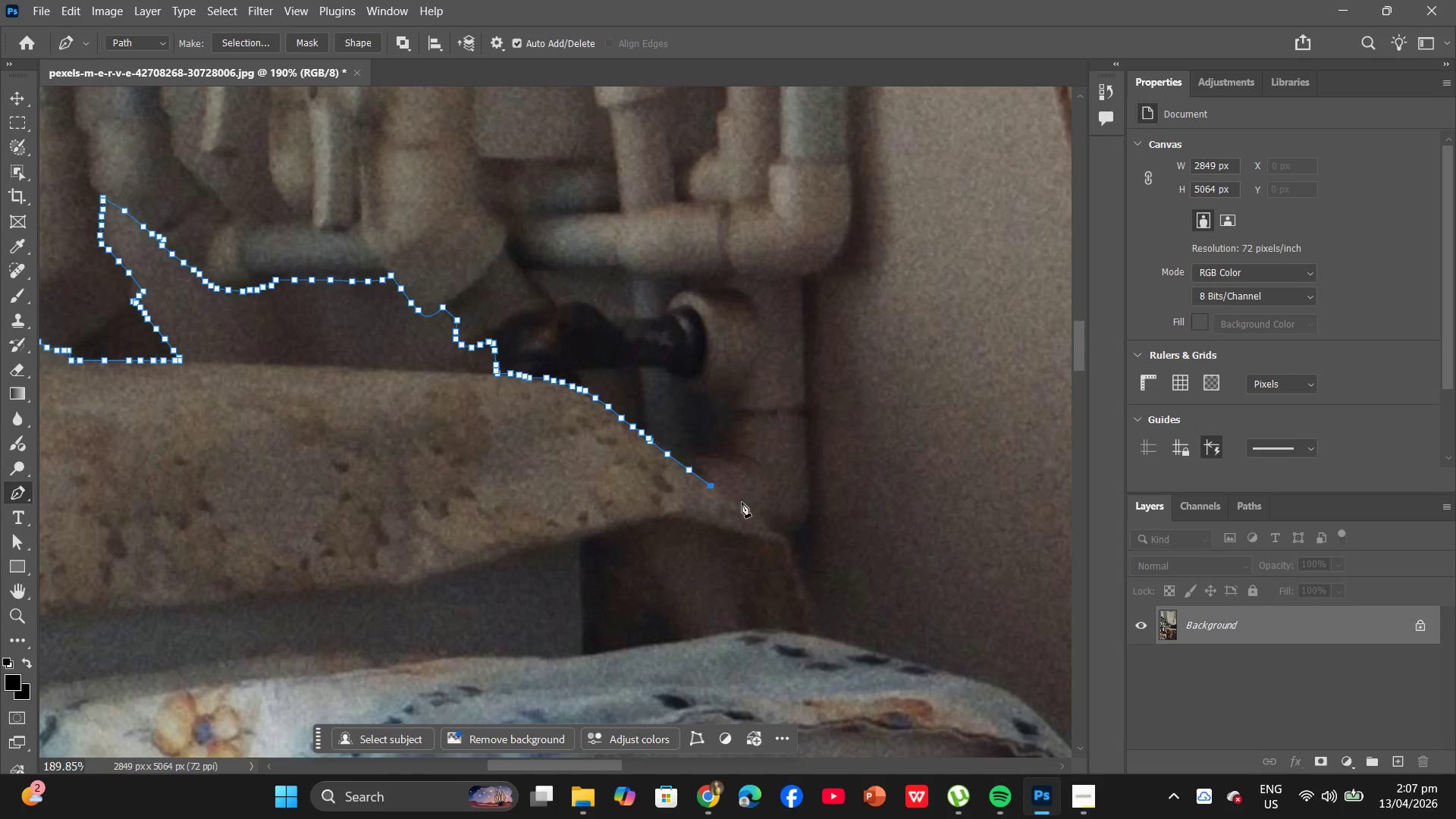 
left_click([740, 501])
 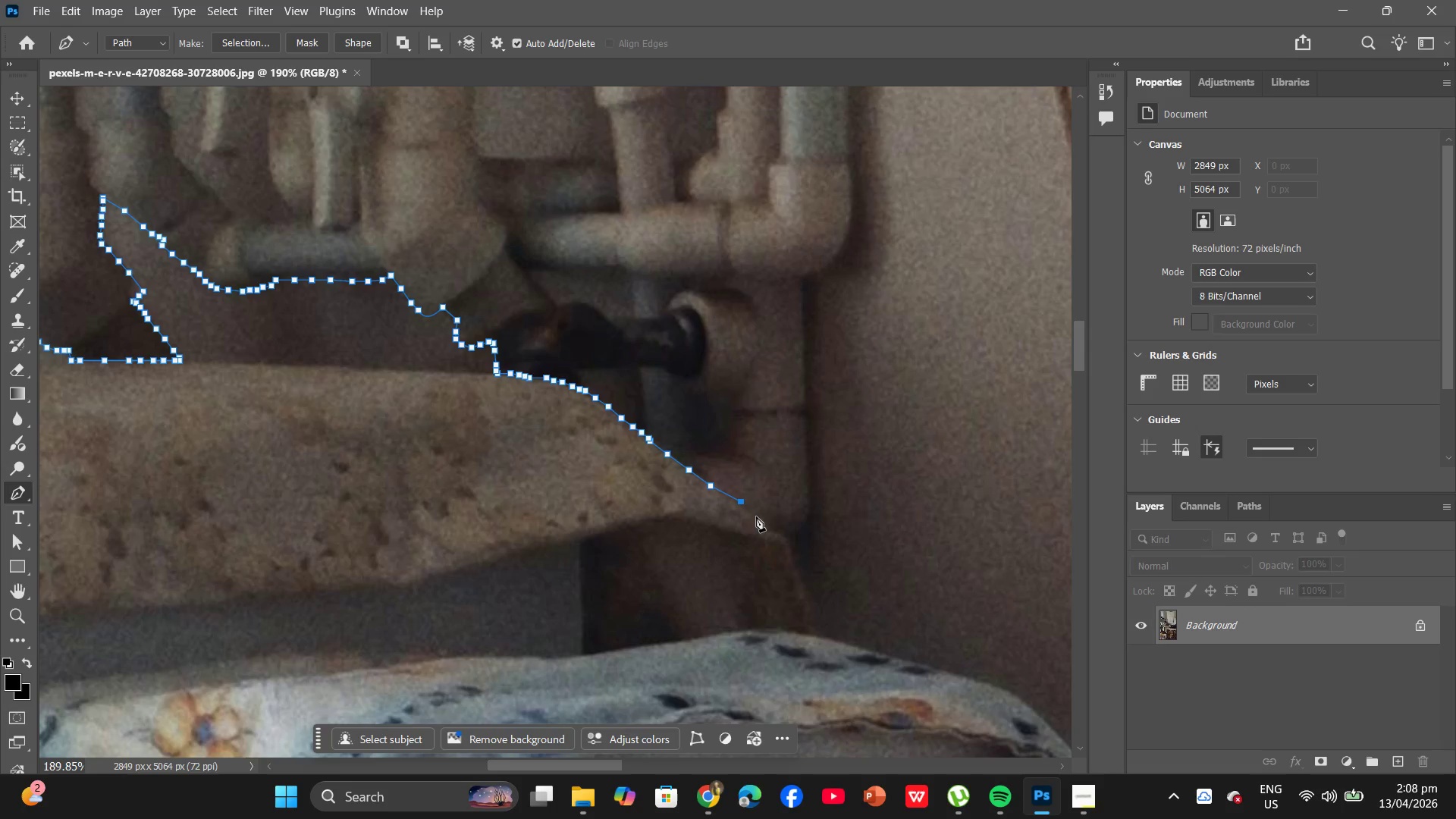 
left_click([756, 516])
 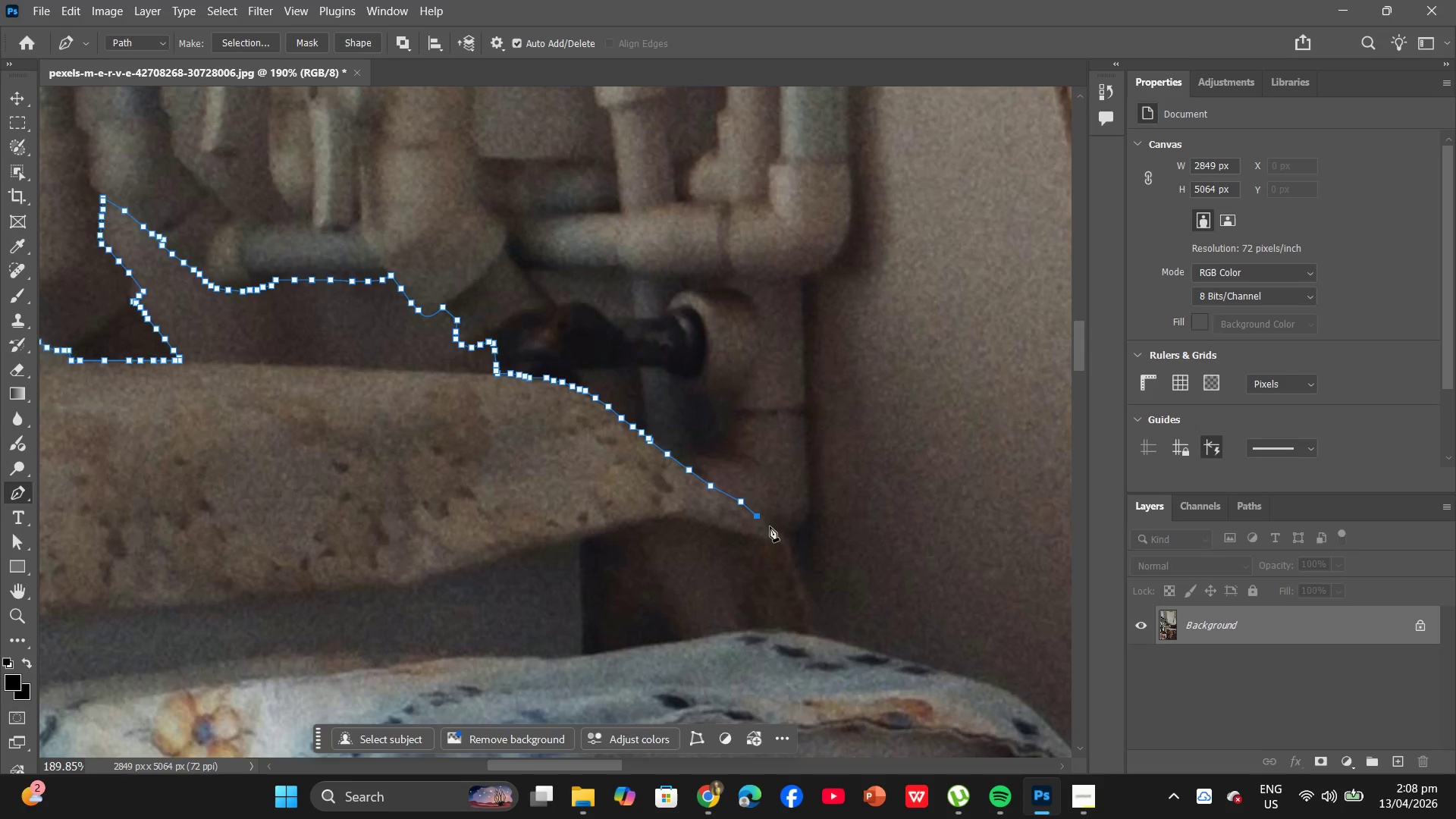 
left_click([770, 529])
 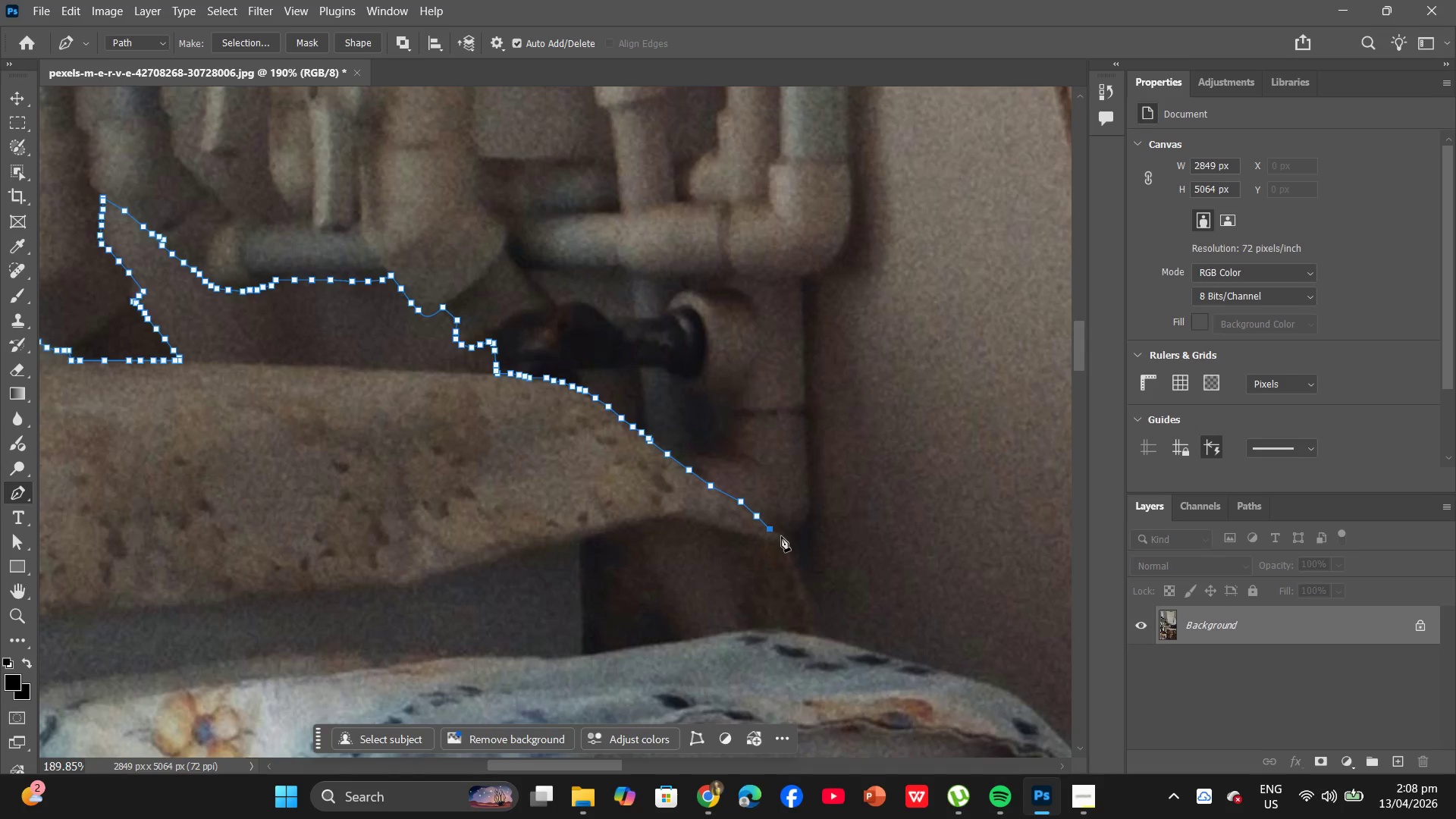 
left_click([781, 536])
 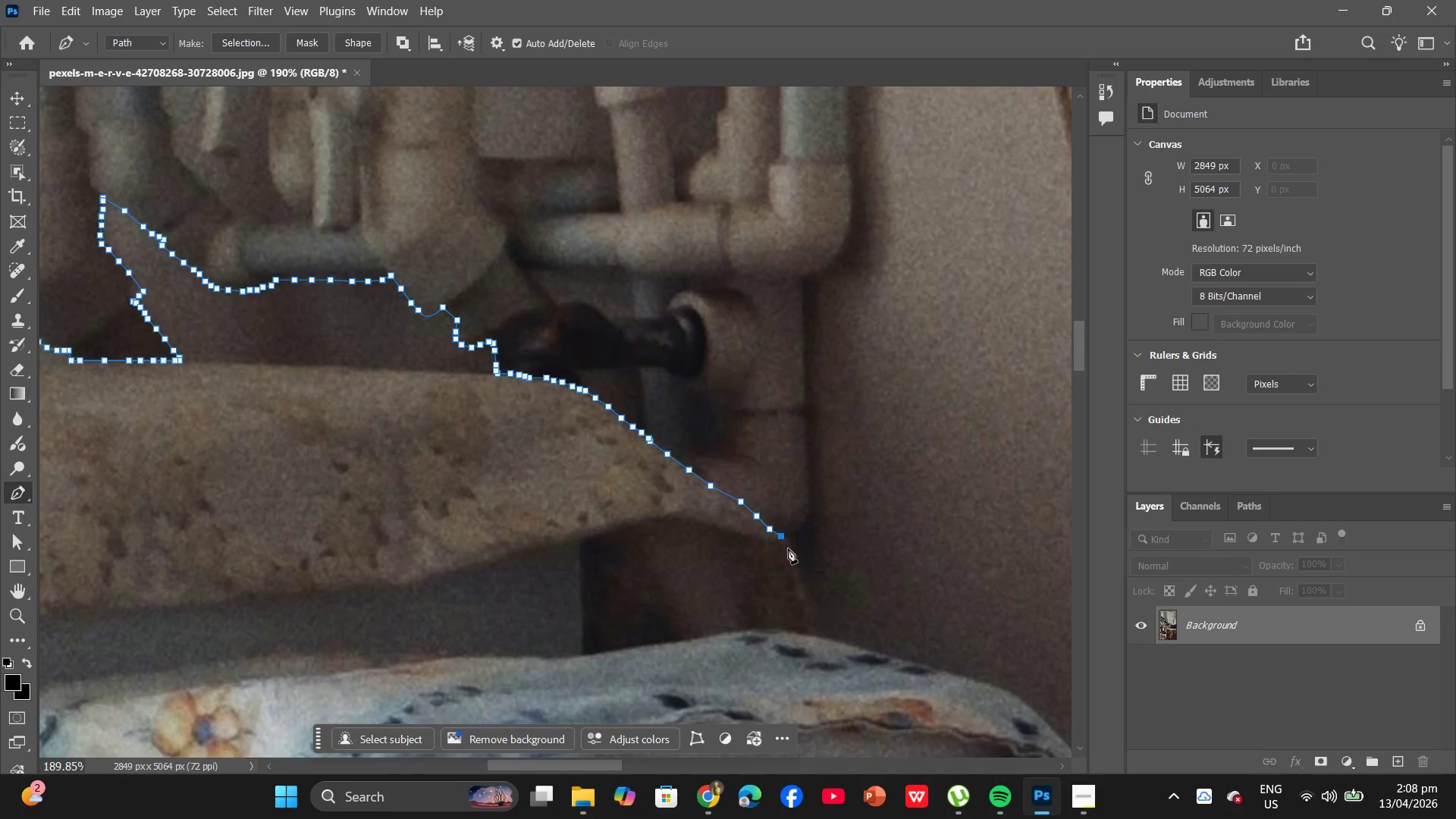 
left_click([788, 548])
 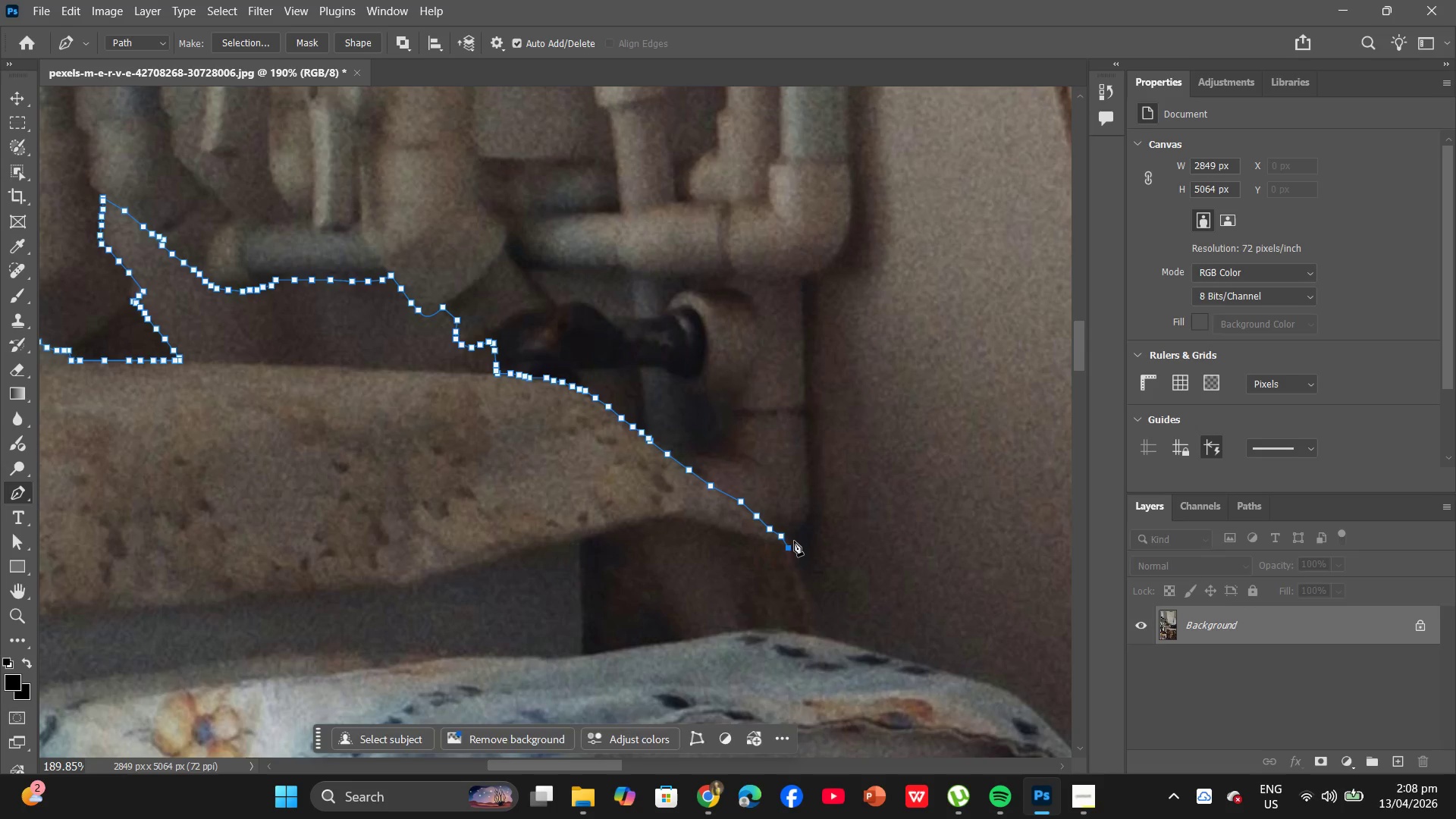 
left_click([794, 541])
 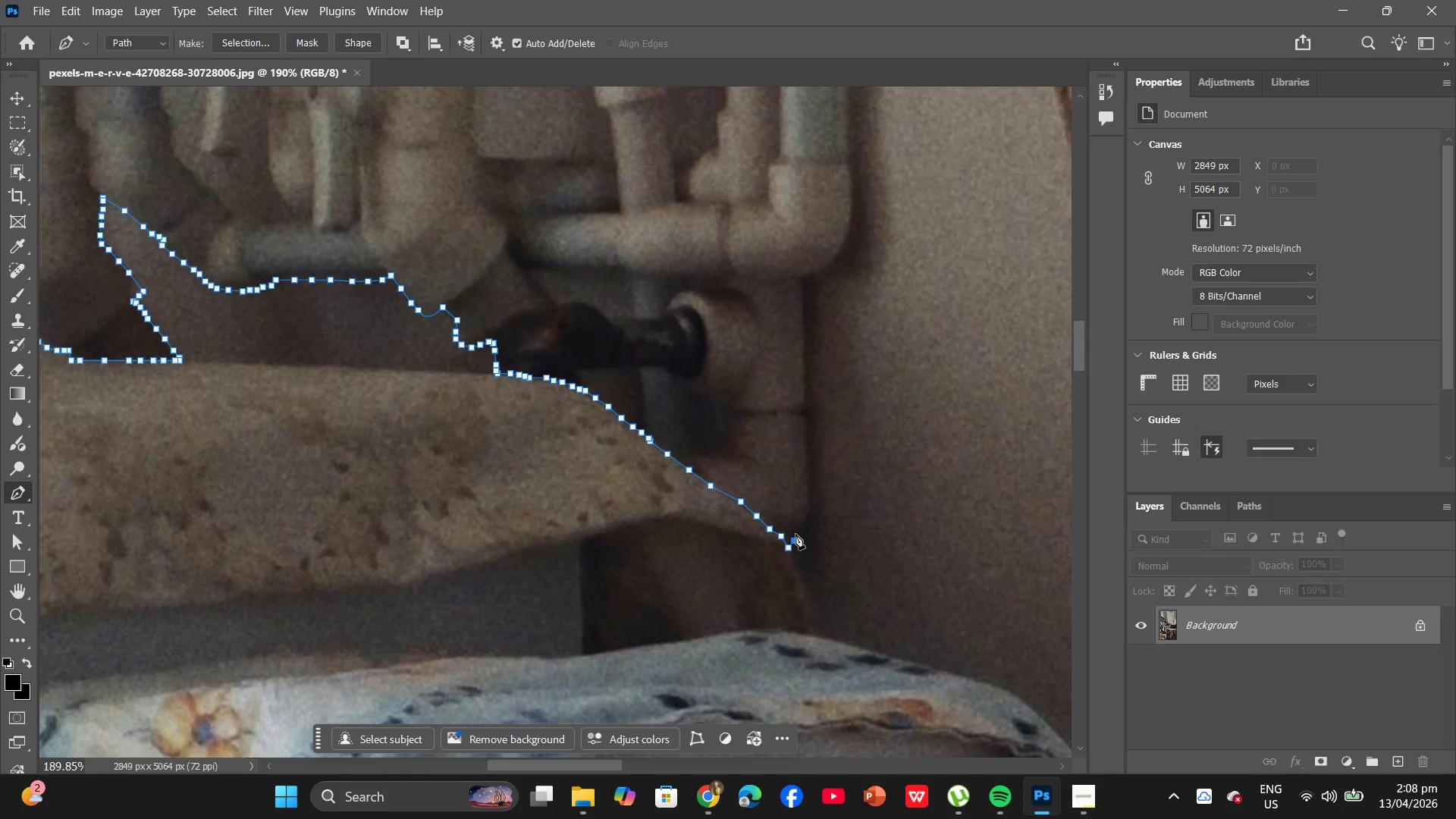 
left_click([795, 534])
 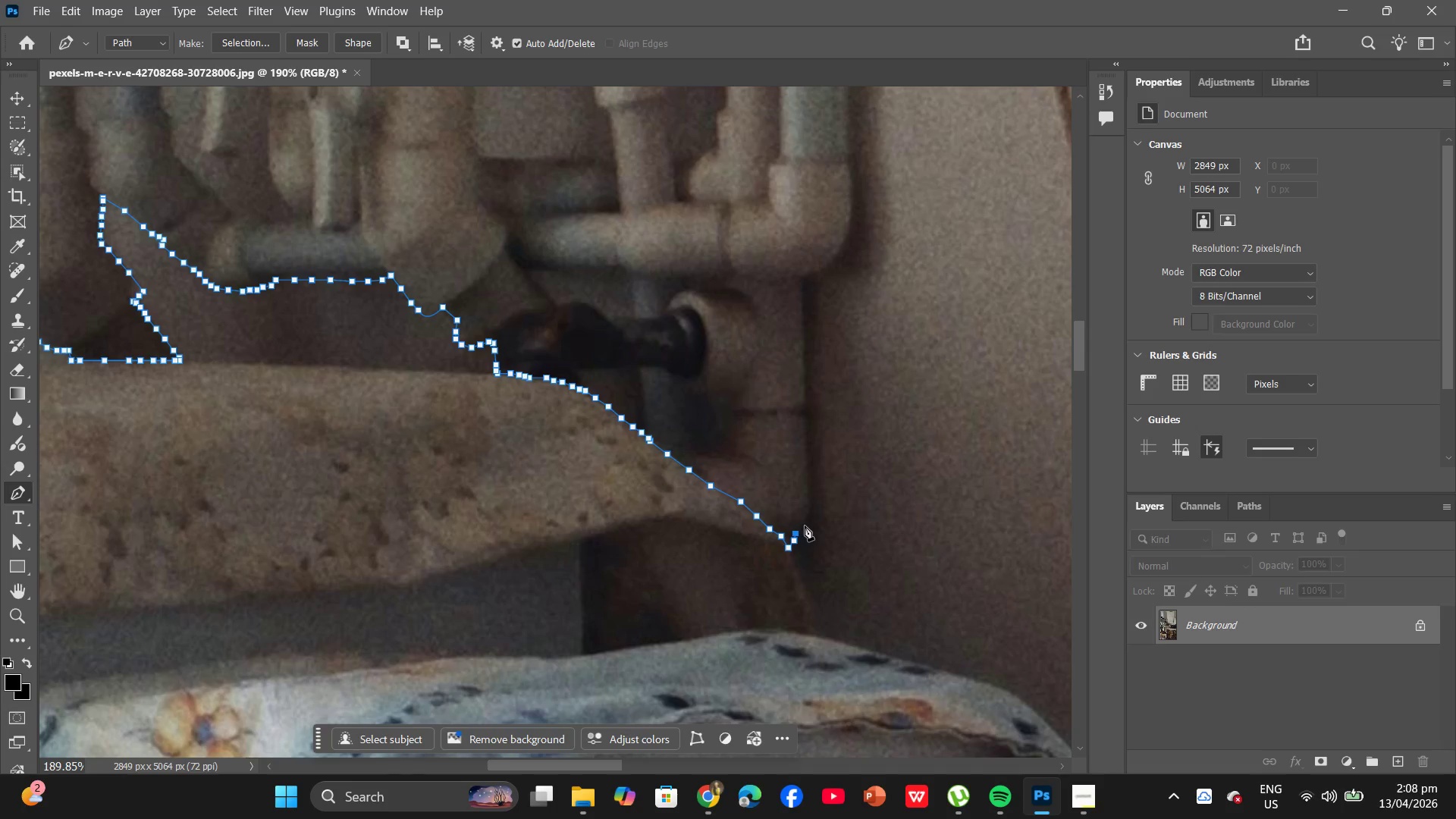 
left_click([805, 526])
 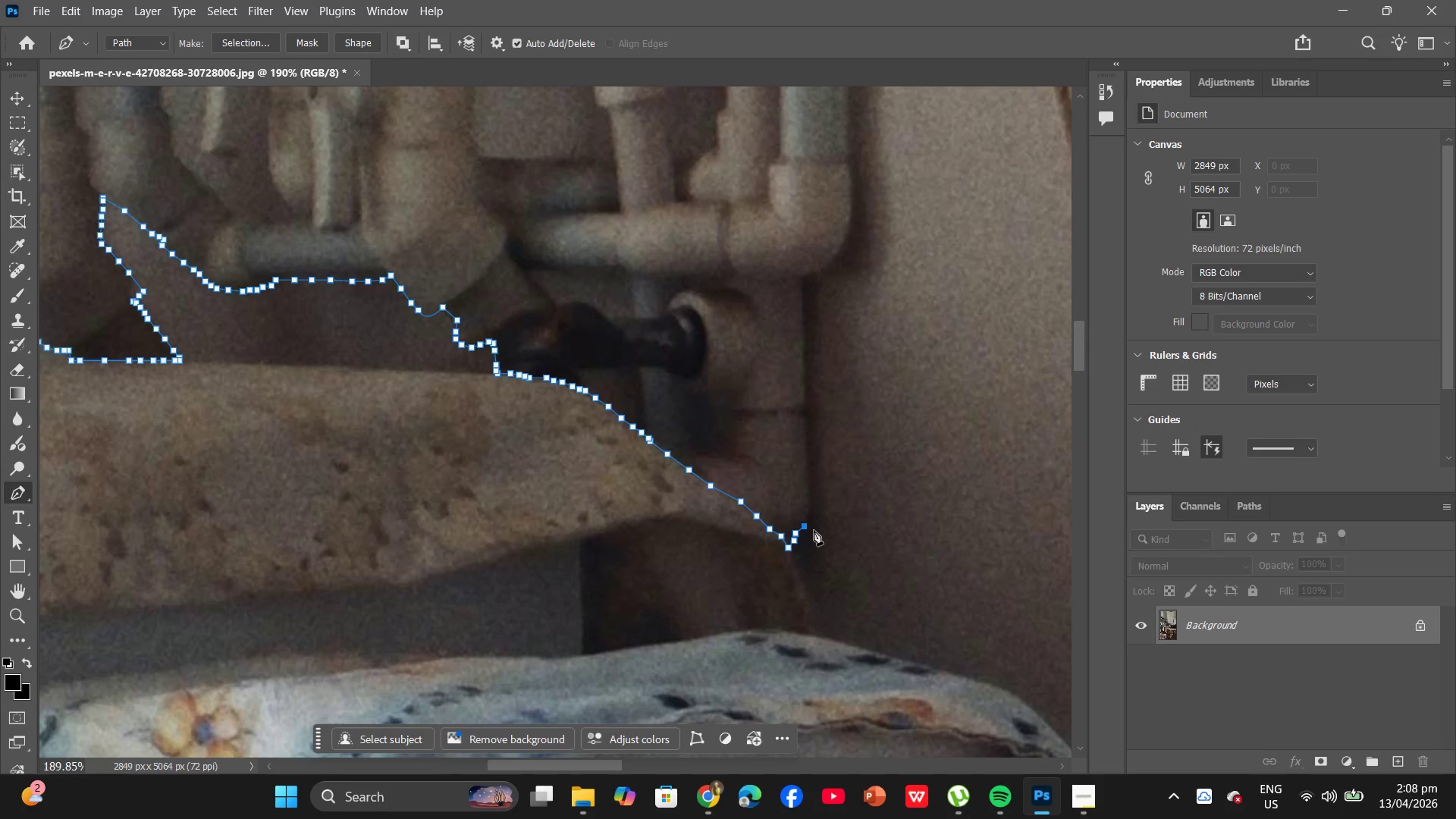 
scroll: coordinate [813, 497], scroll_direction: up, amount: 3.0
 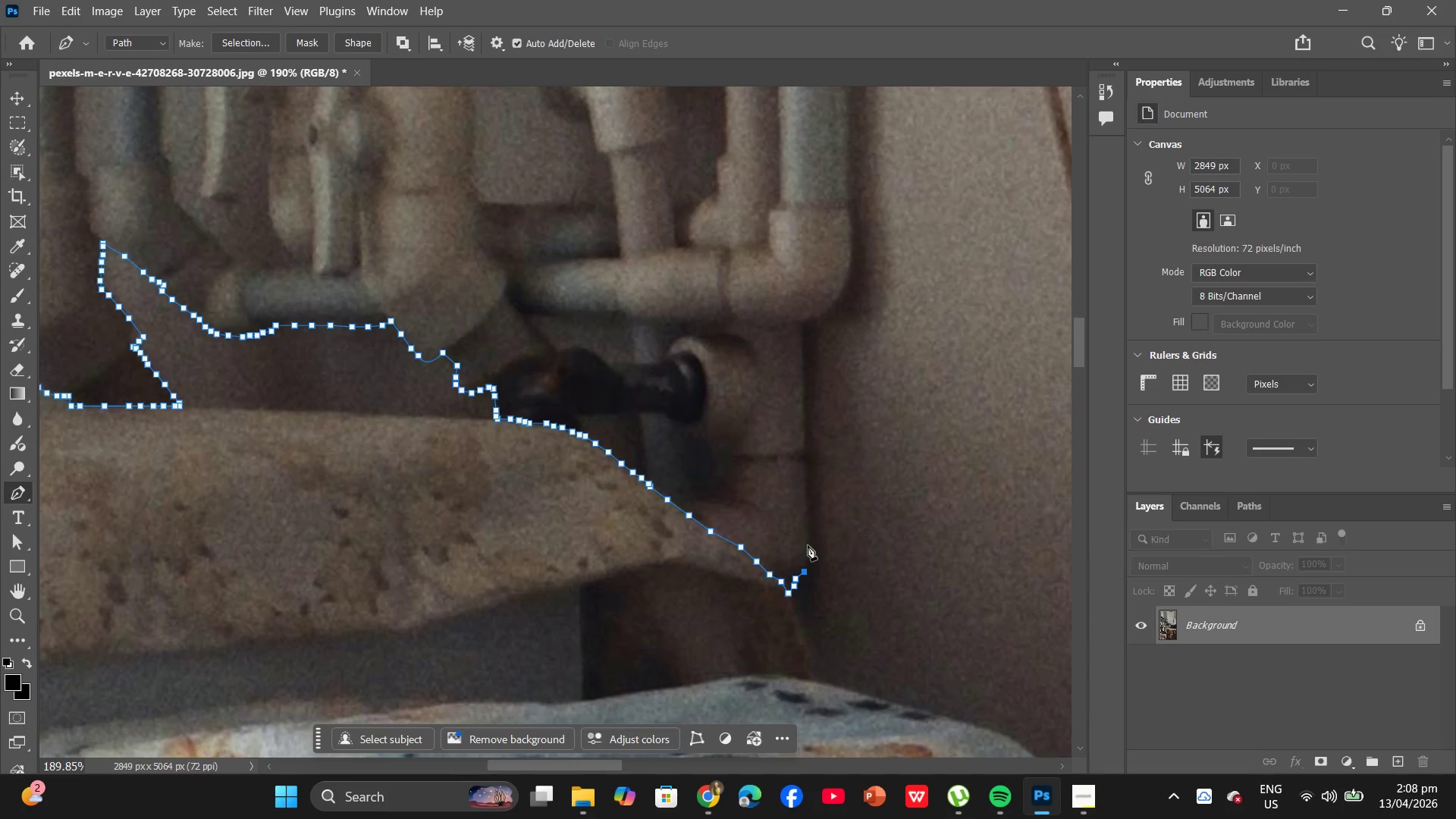 
hold_key(key=AltLeft, duration=0.83)
scroll: coordinate [823, 576], scroll_direction: up, amount: 8.0
 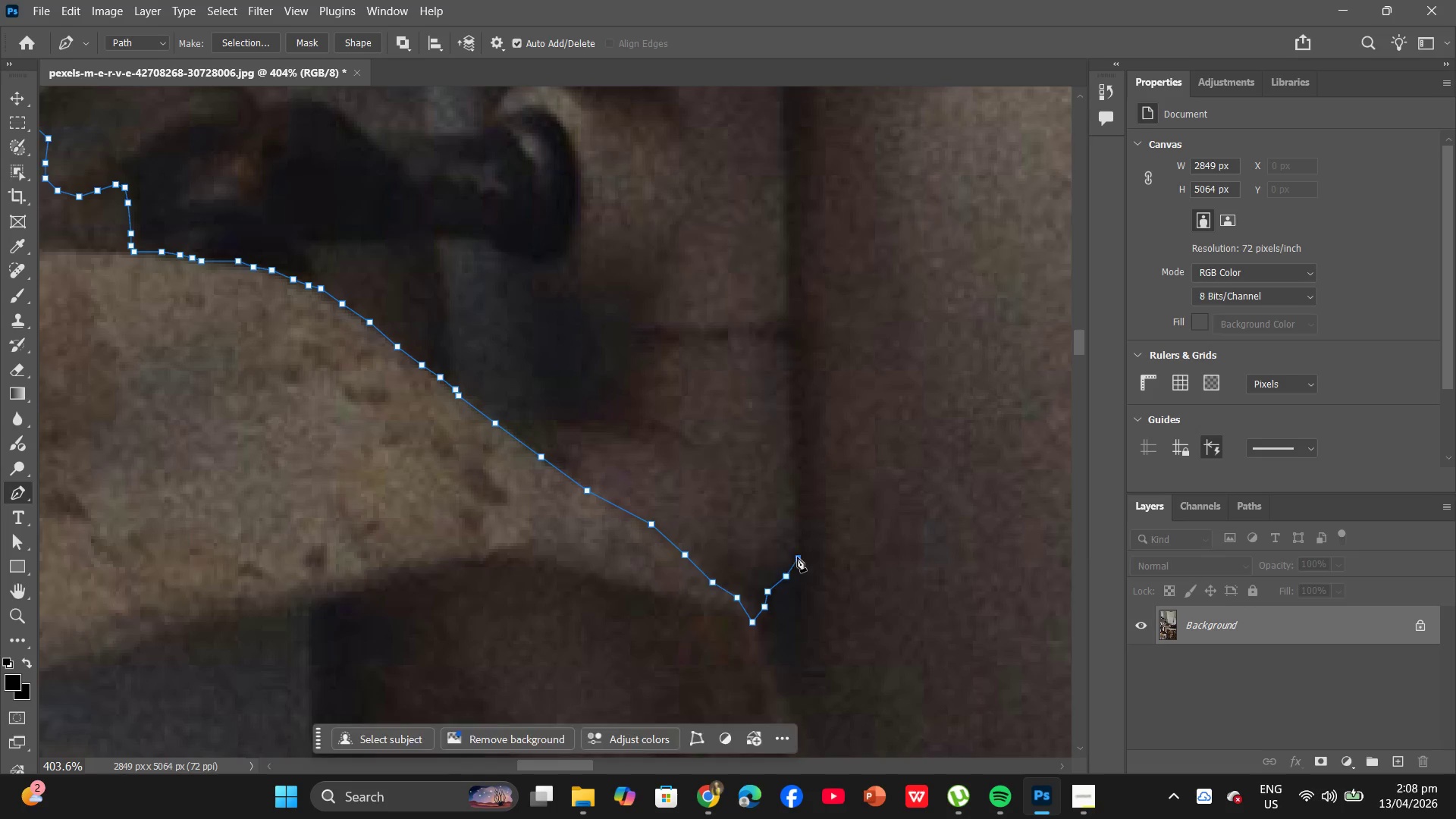 
left_click([801, 529])
 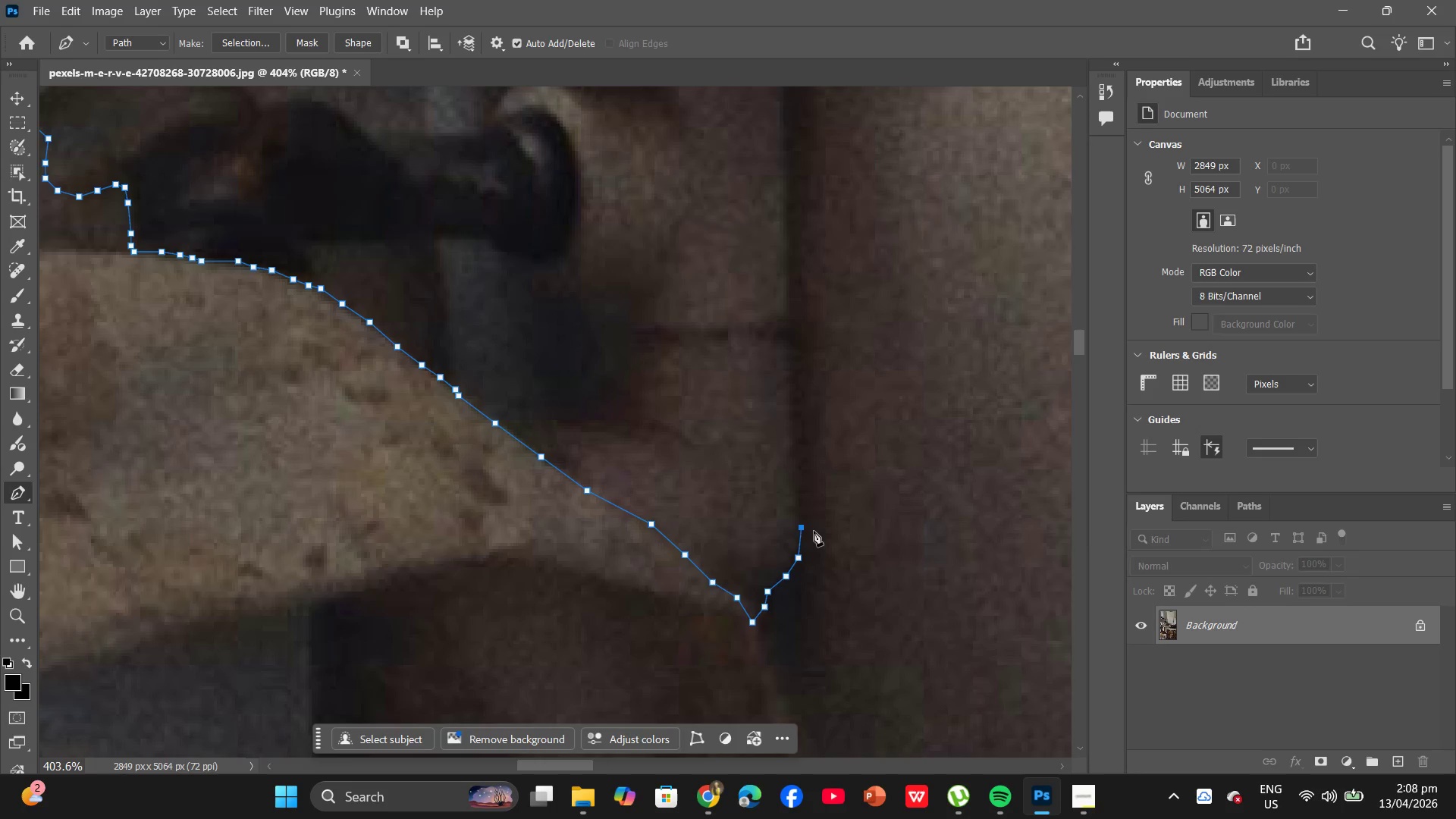 
key(Control+ControlLeft)
 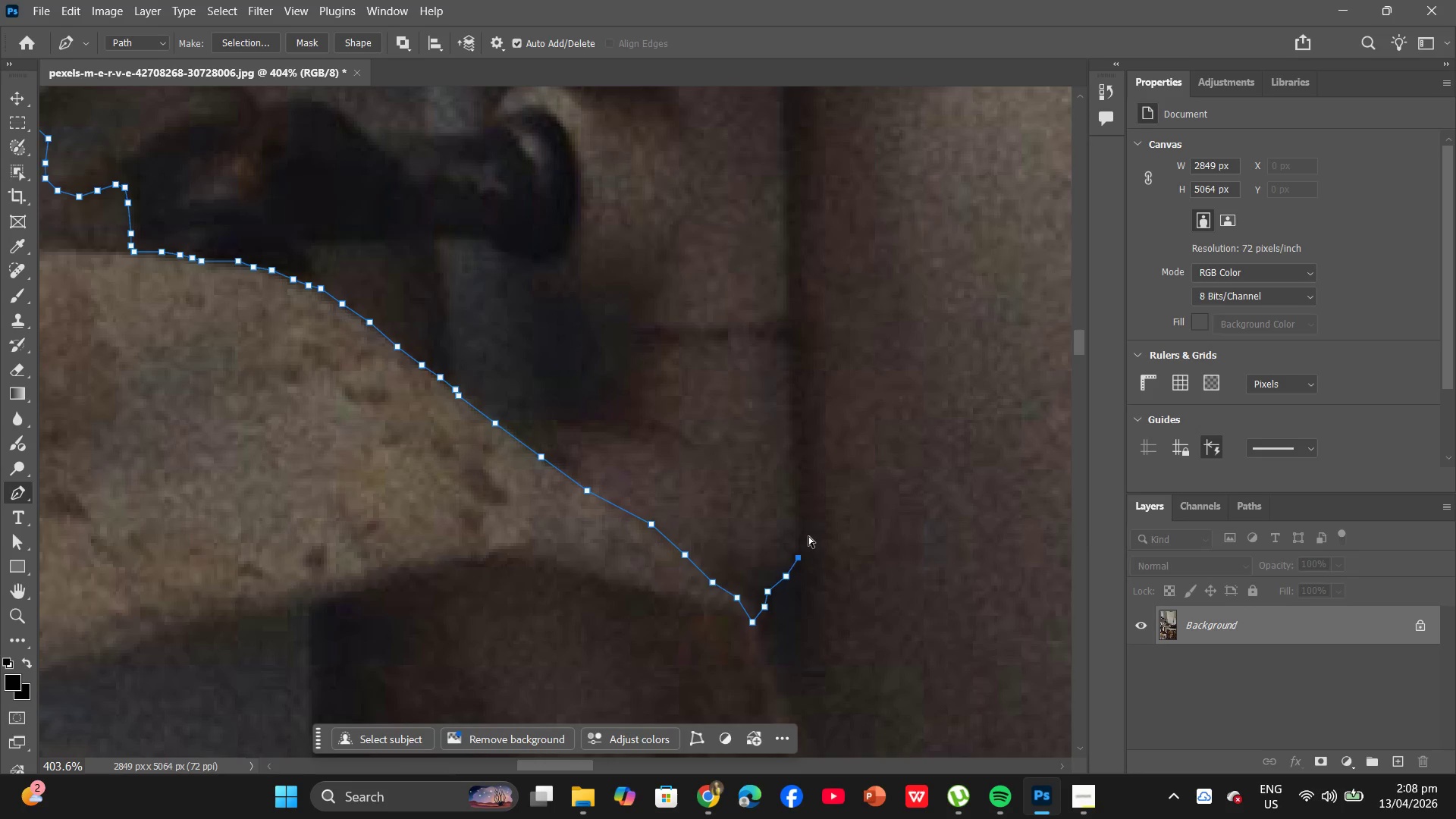 
key(Control+Z)
 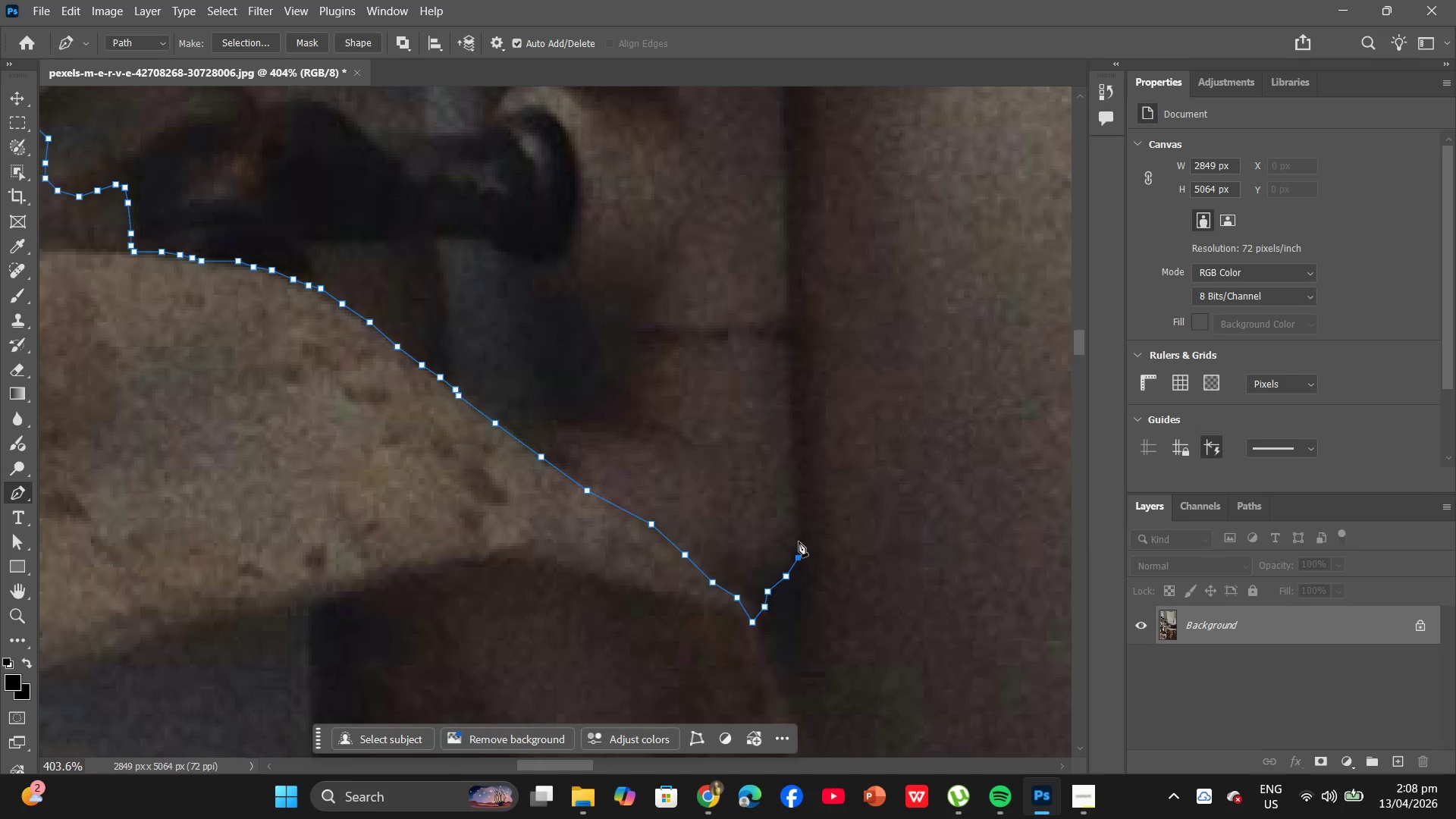 
left_click([799, 541])
 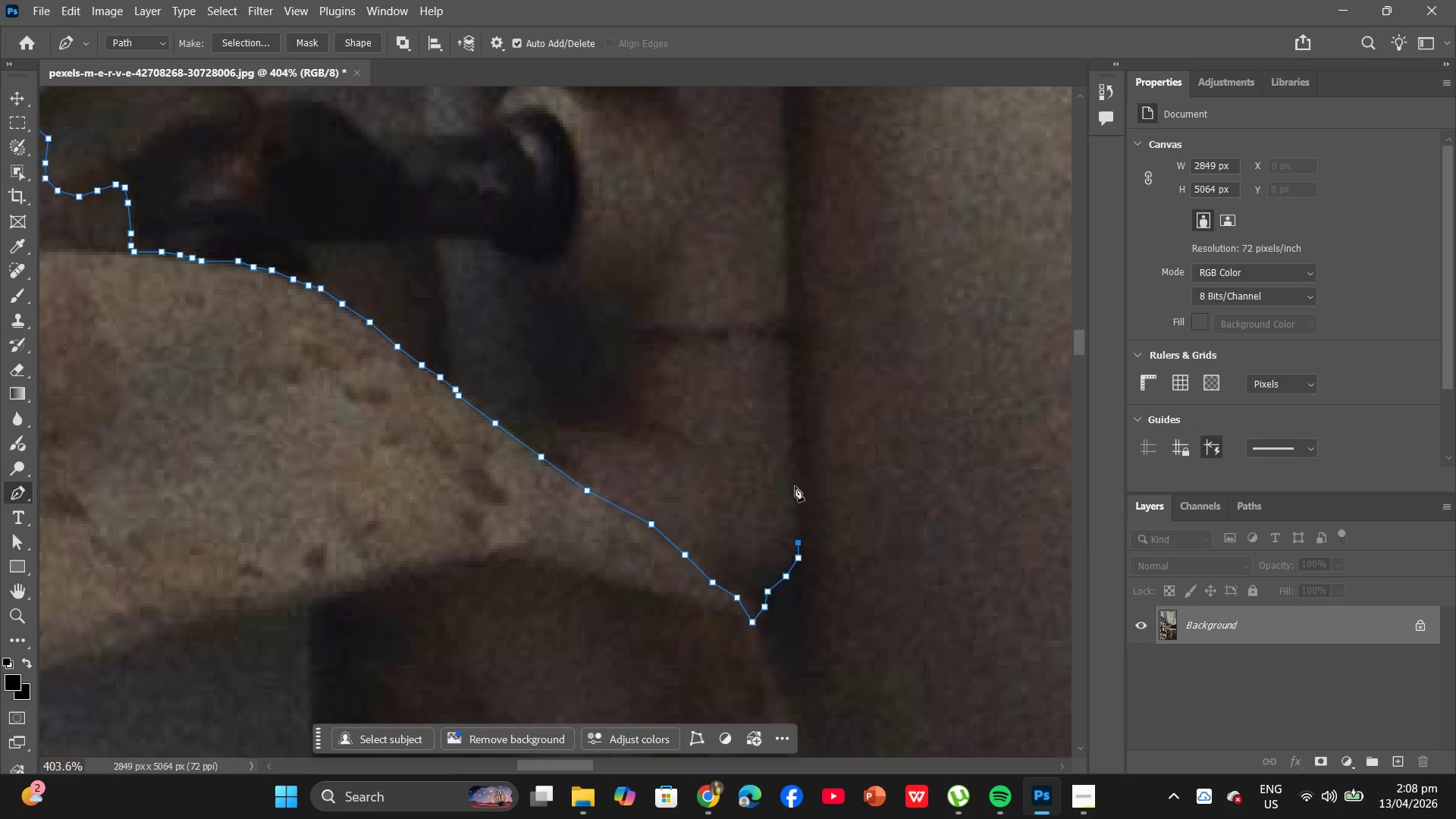 
left_click([797, 489])
 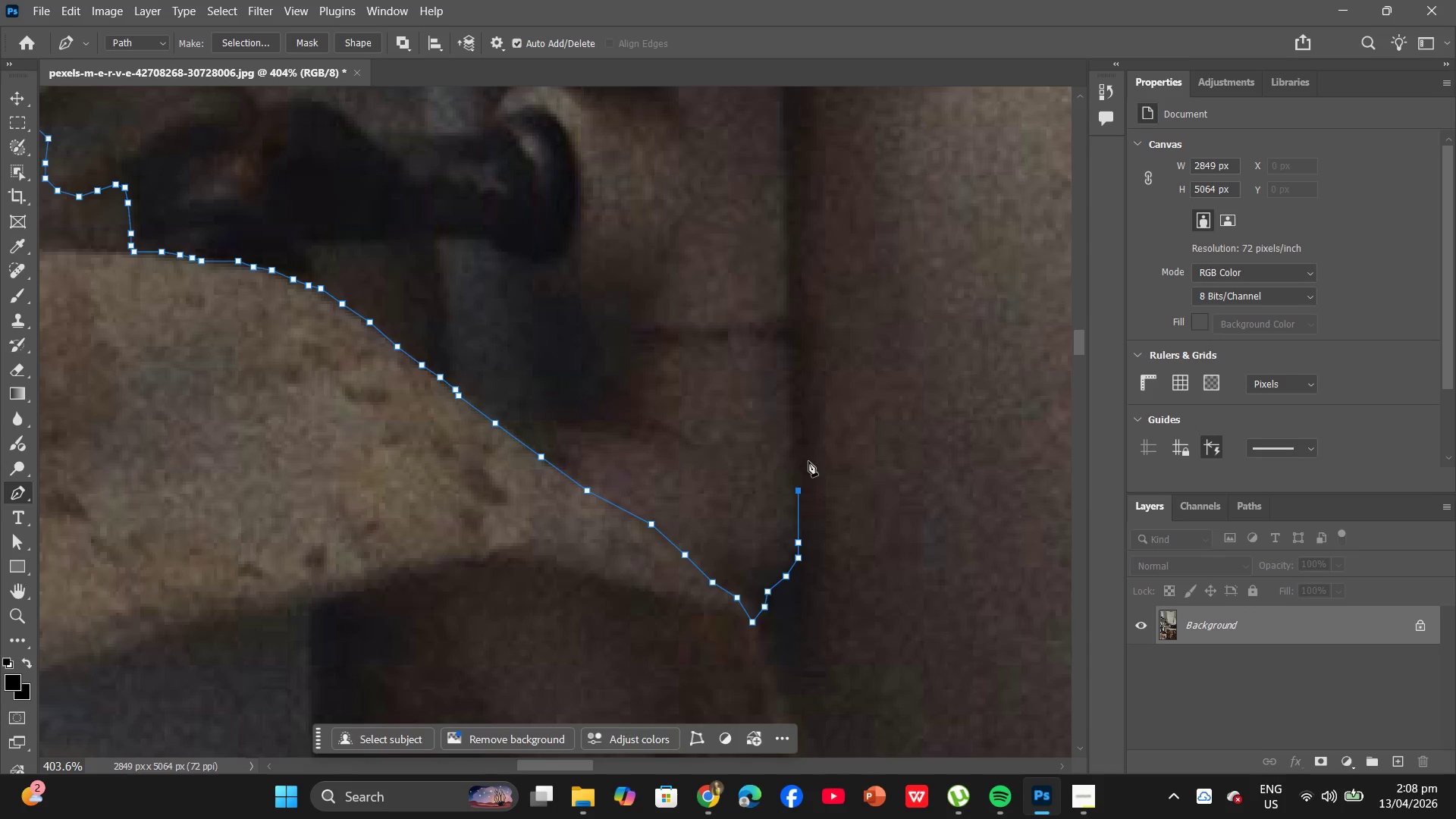 
scroll: coordinate [808, 461], scroll_direction: down, amount: 3.0
 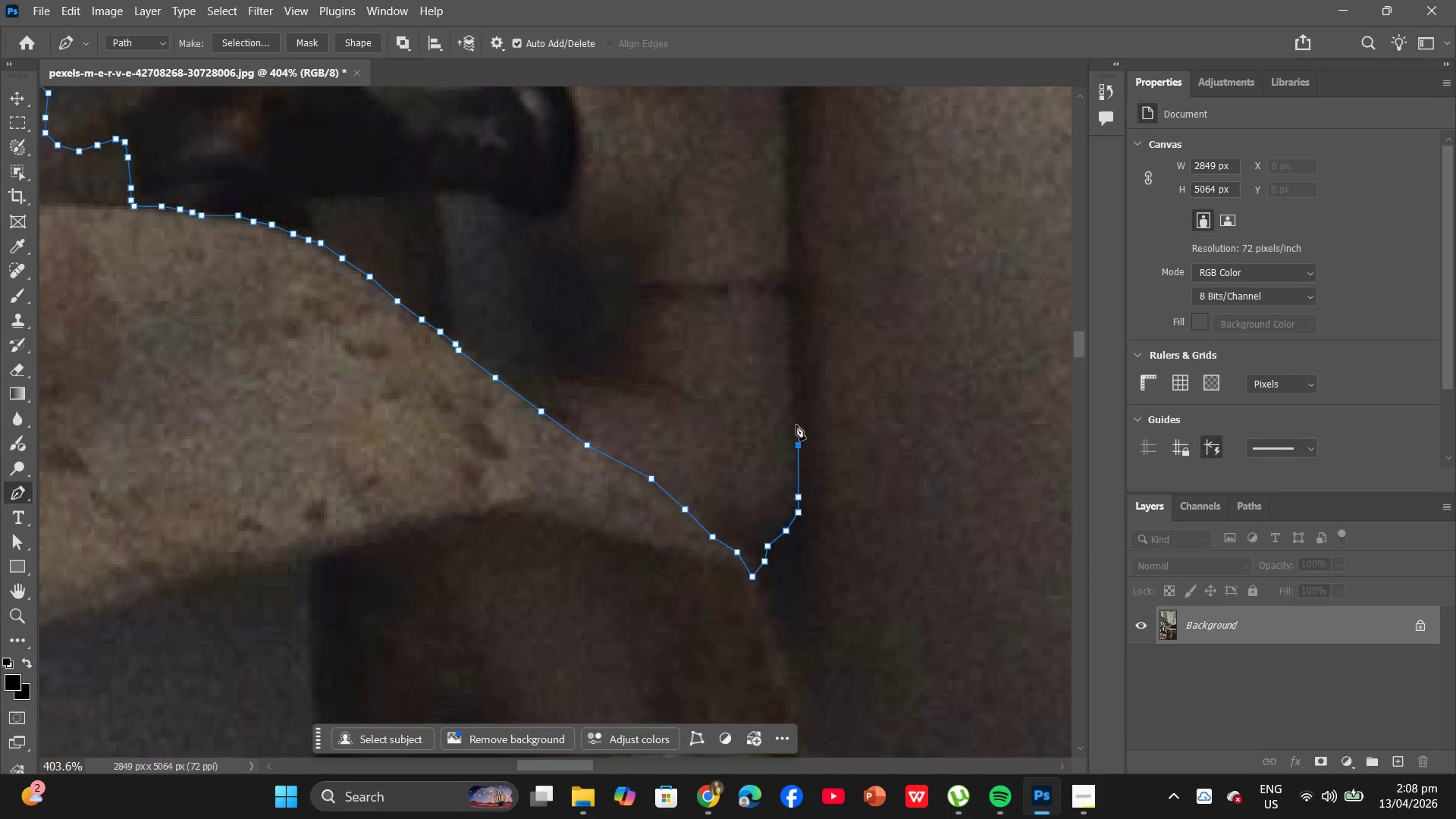 
left_click([800, 417])
 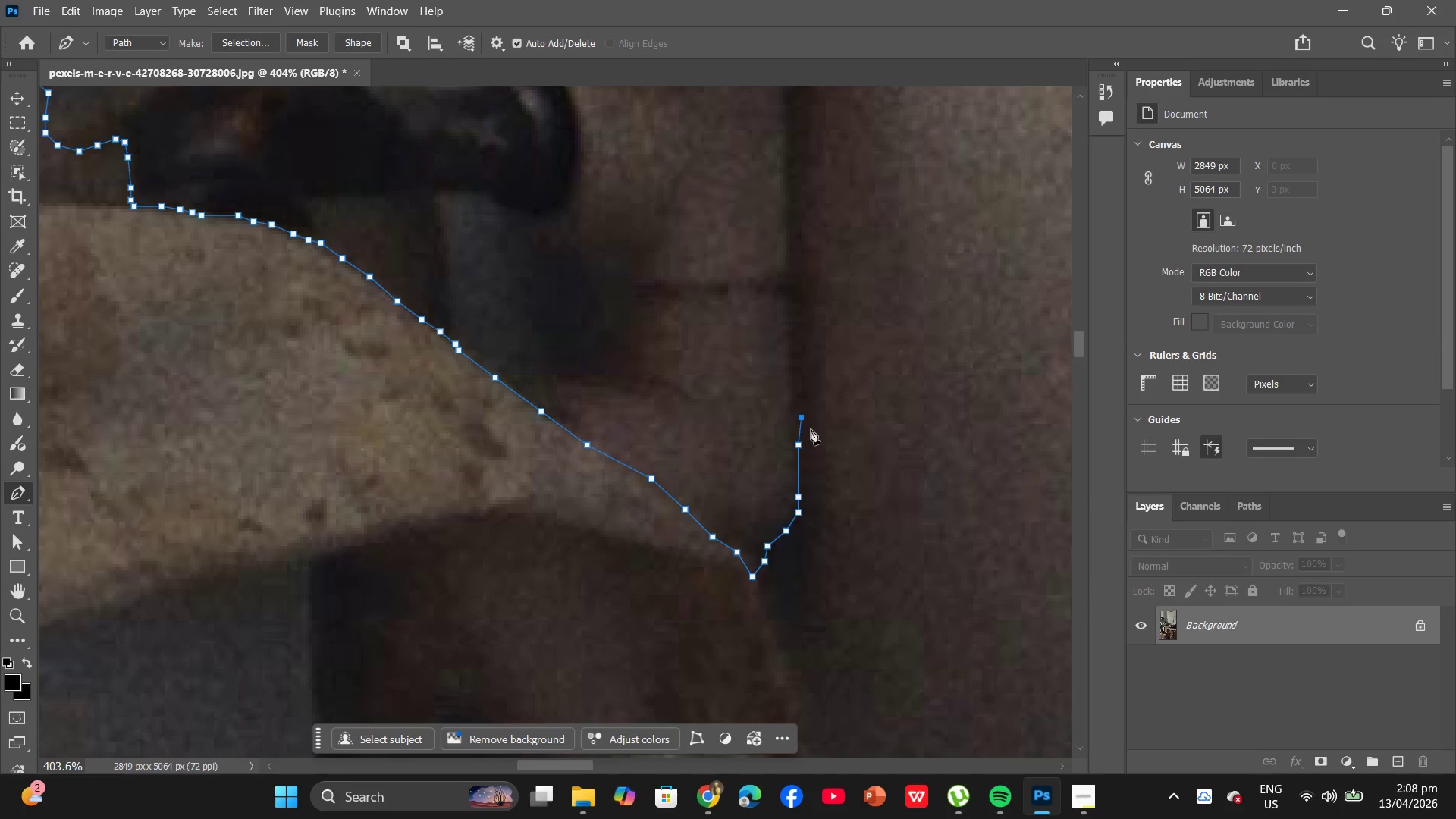 
key(Control+ControlLeft)
 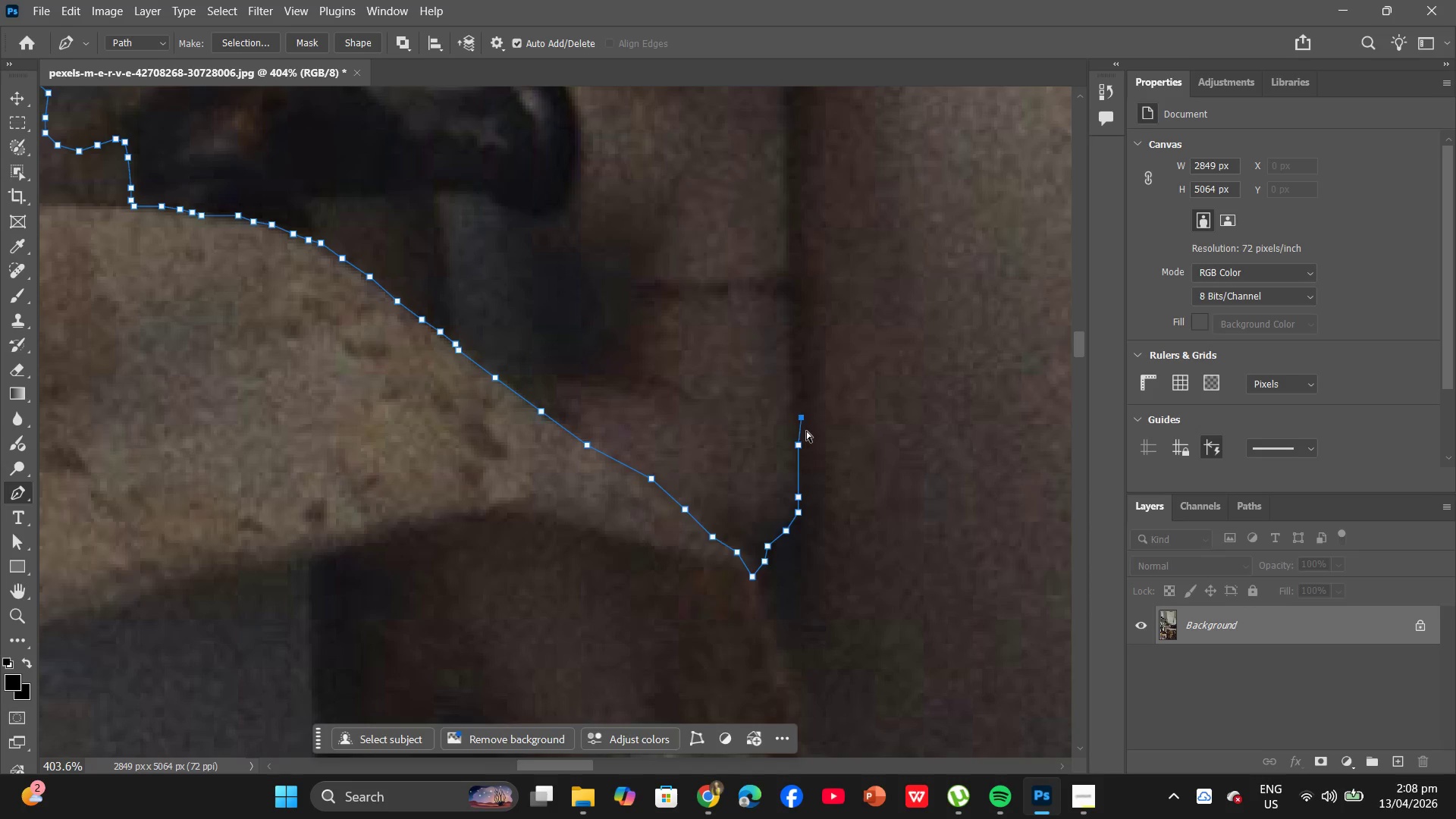 
key(Control+Z)
 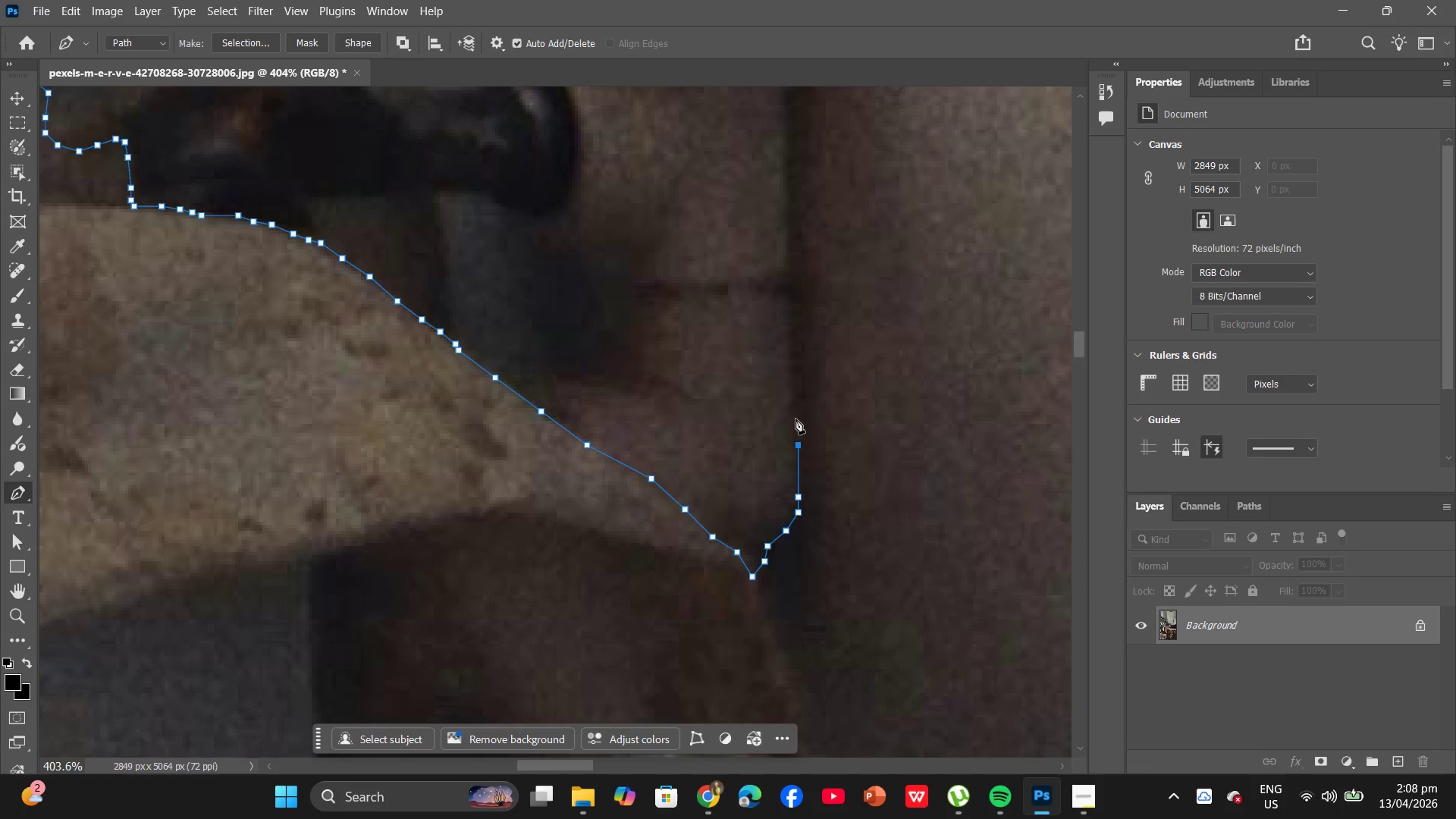 
left_click([796, 419])
 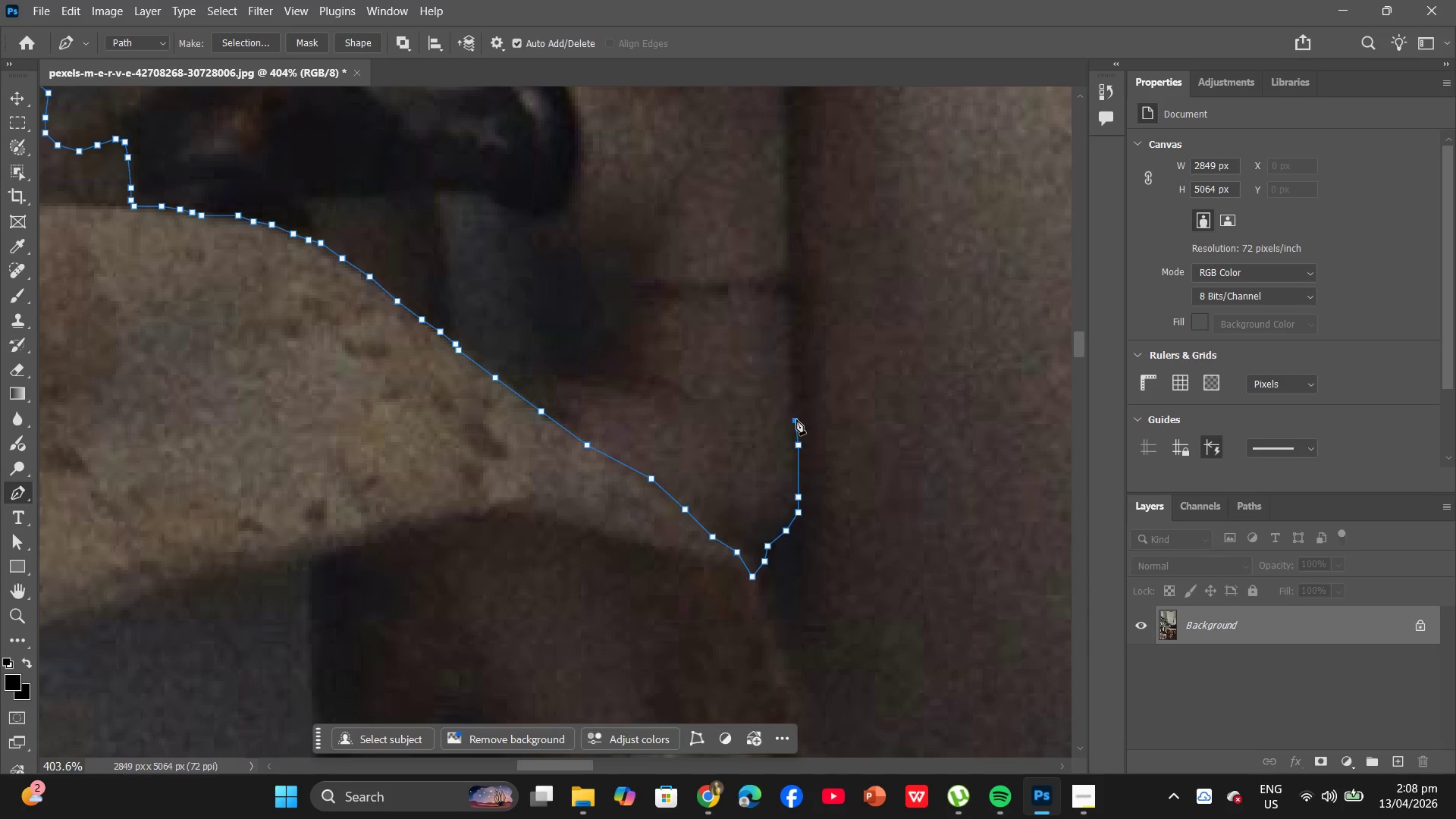 
key(Alt+AltLeft)
 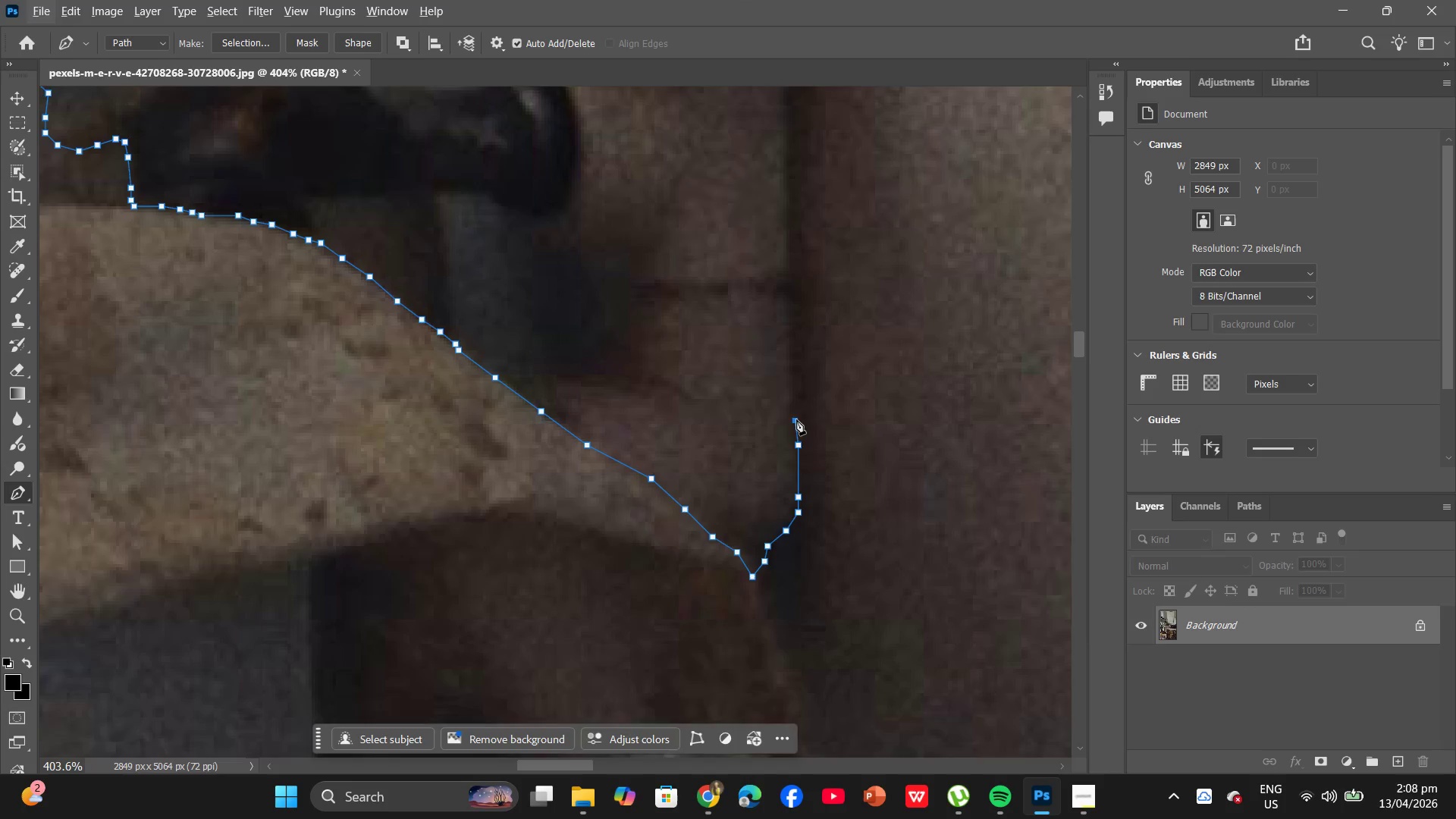 
scroll: coordinate [793, 419], scroll_direction: up, amount: 9.0
 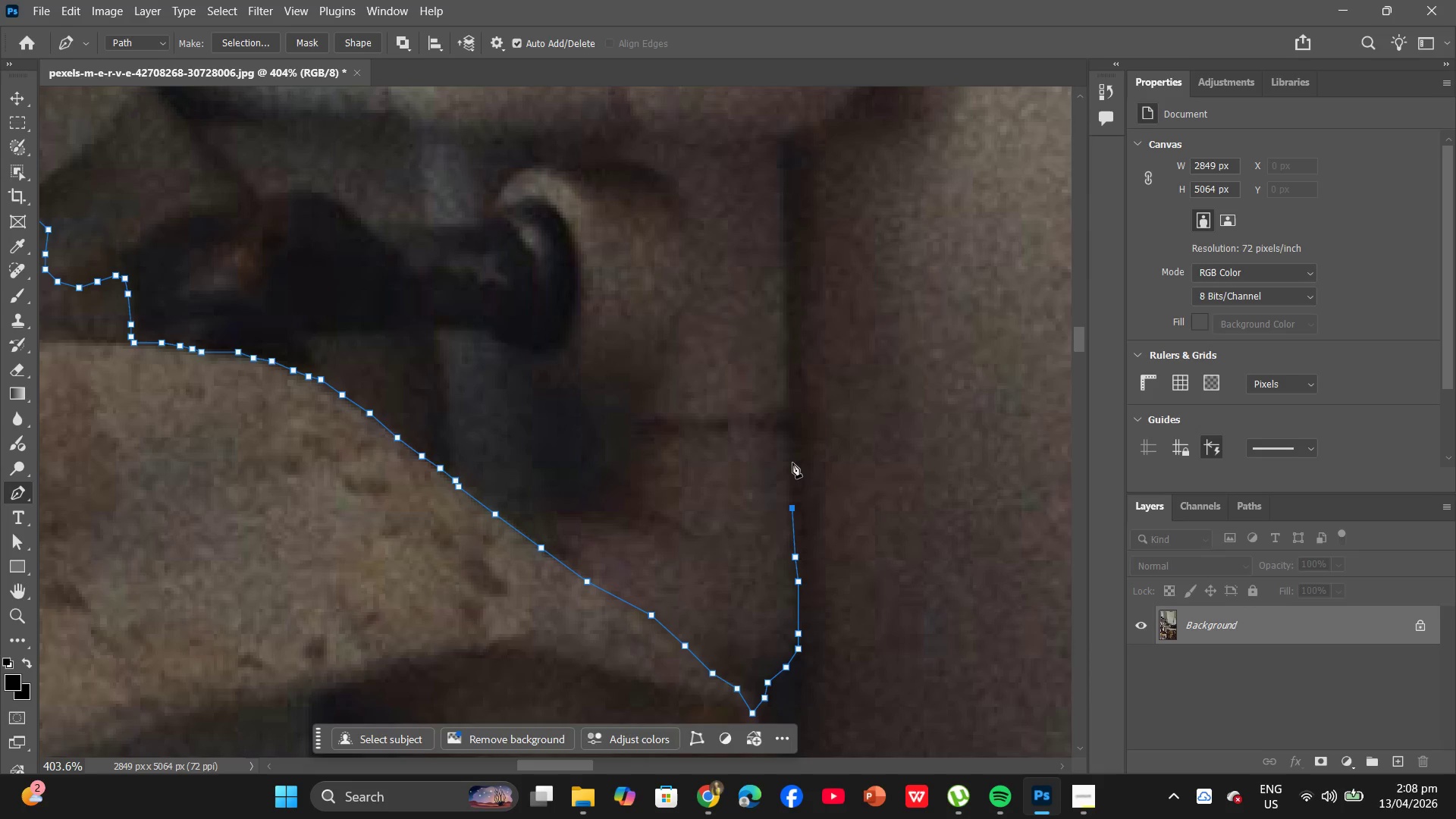 
left_click([789, 459])
 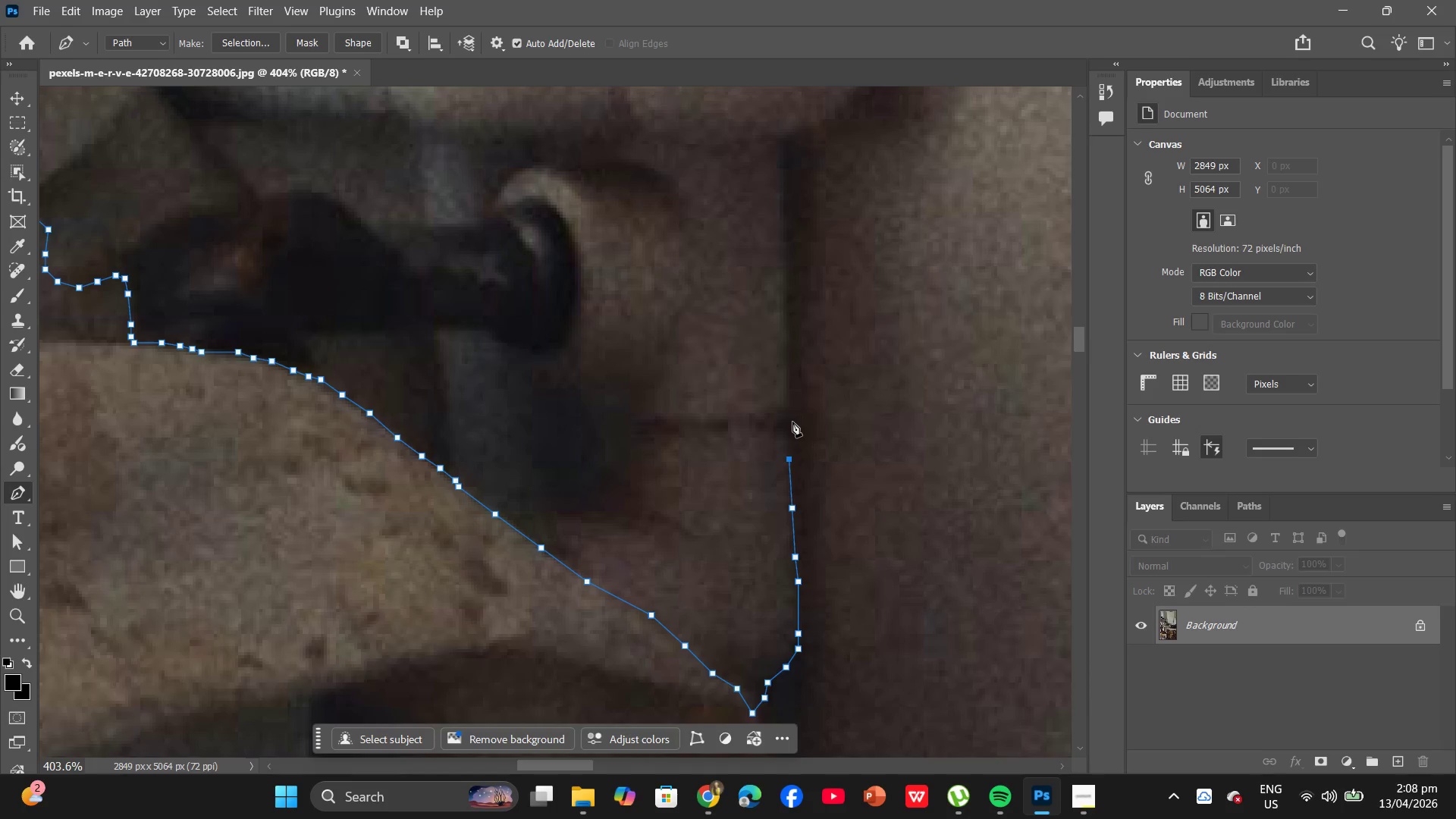 
left_click([792, 419])
 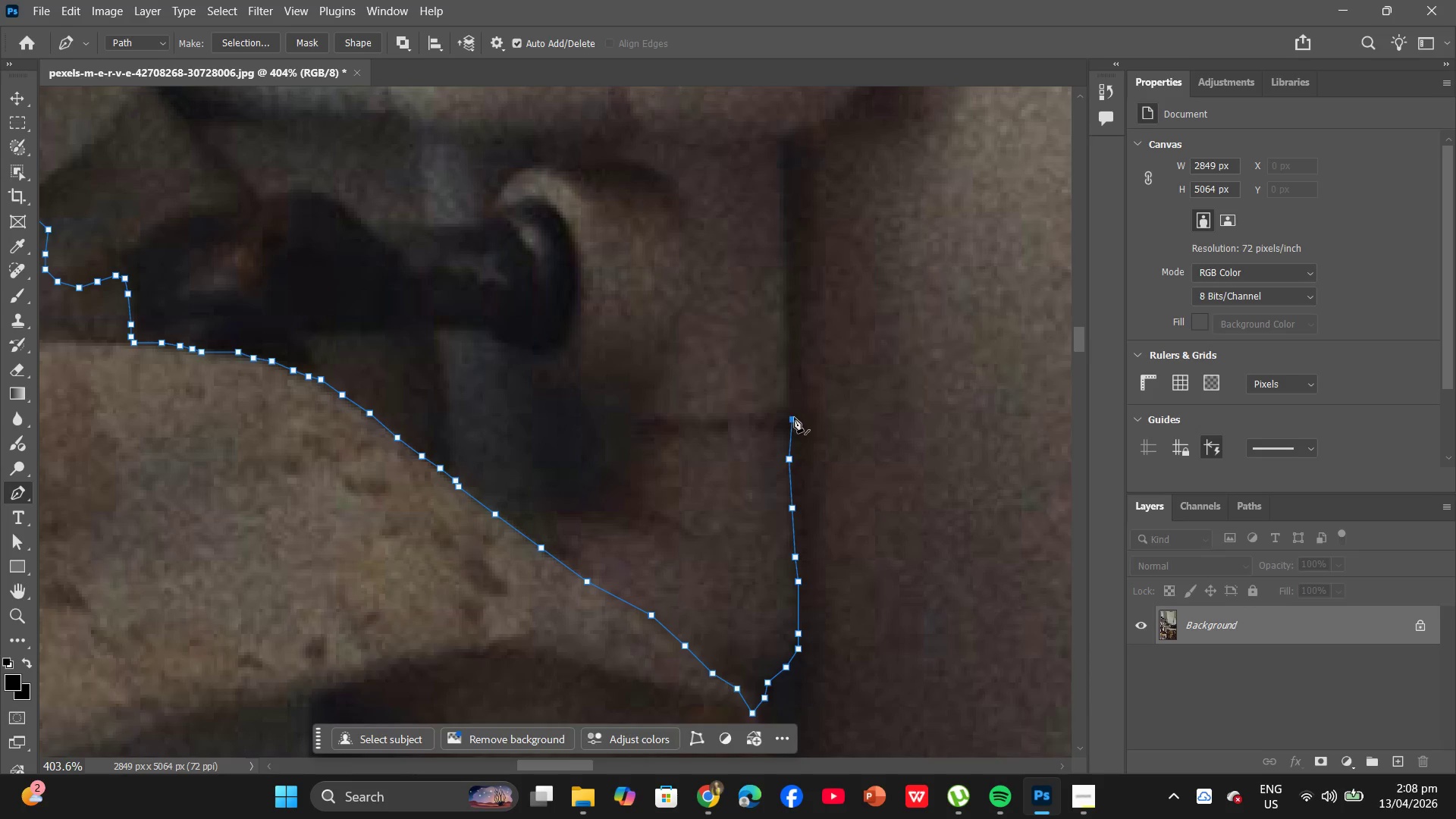 
hold_key(key=AltLeft, duration=0.52)
 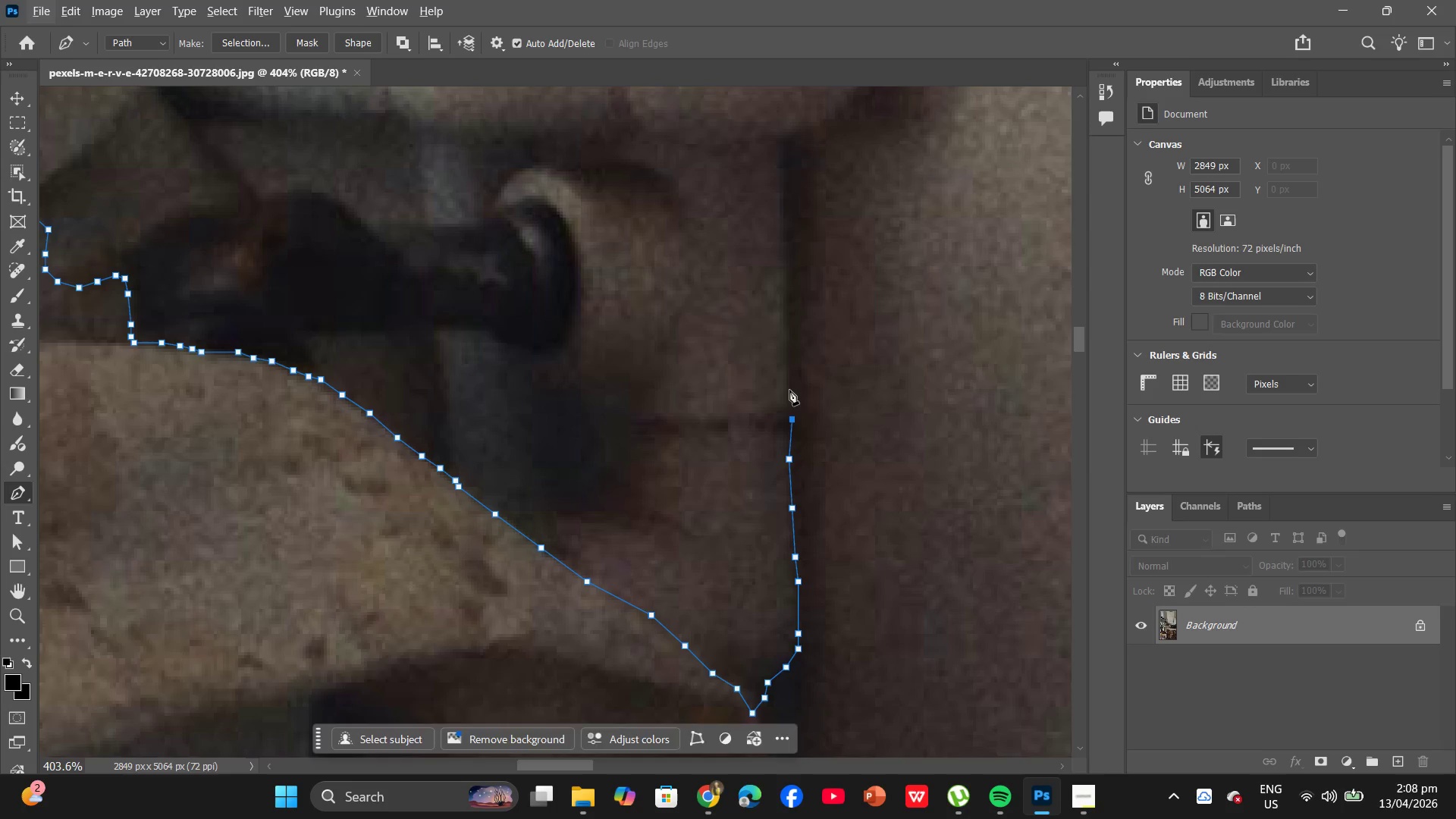 
left_click([789, 390])
 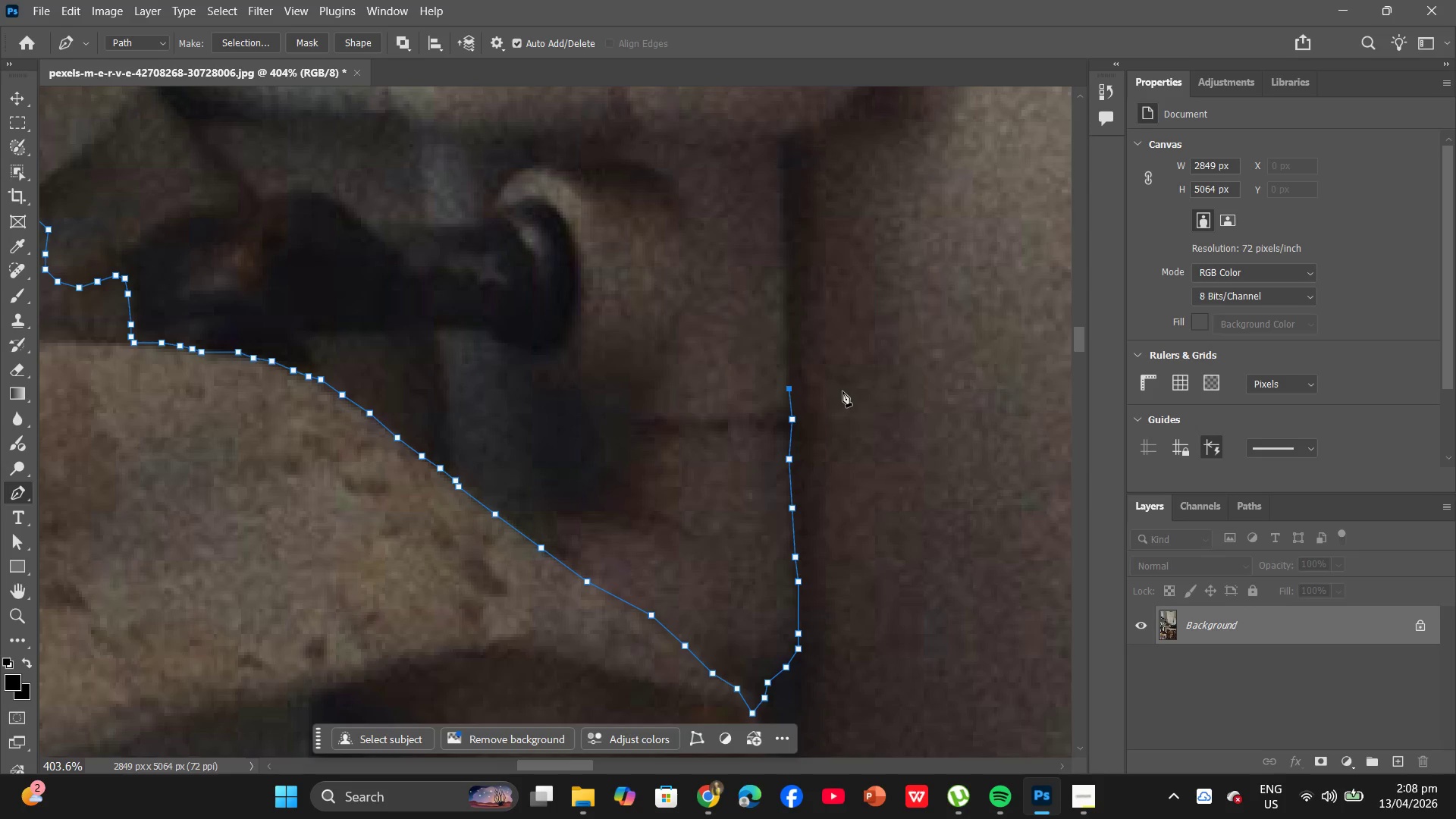 
wait(12.81)
 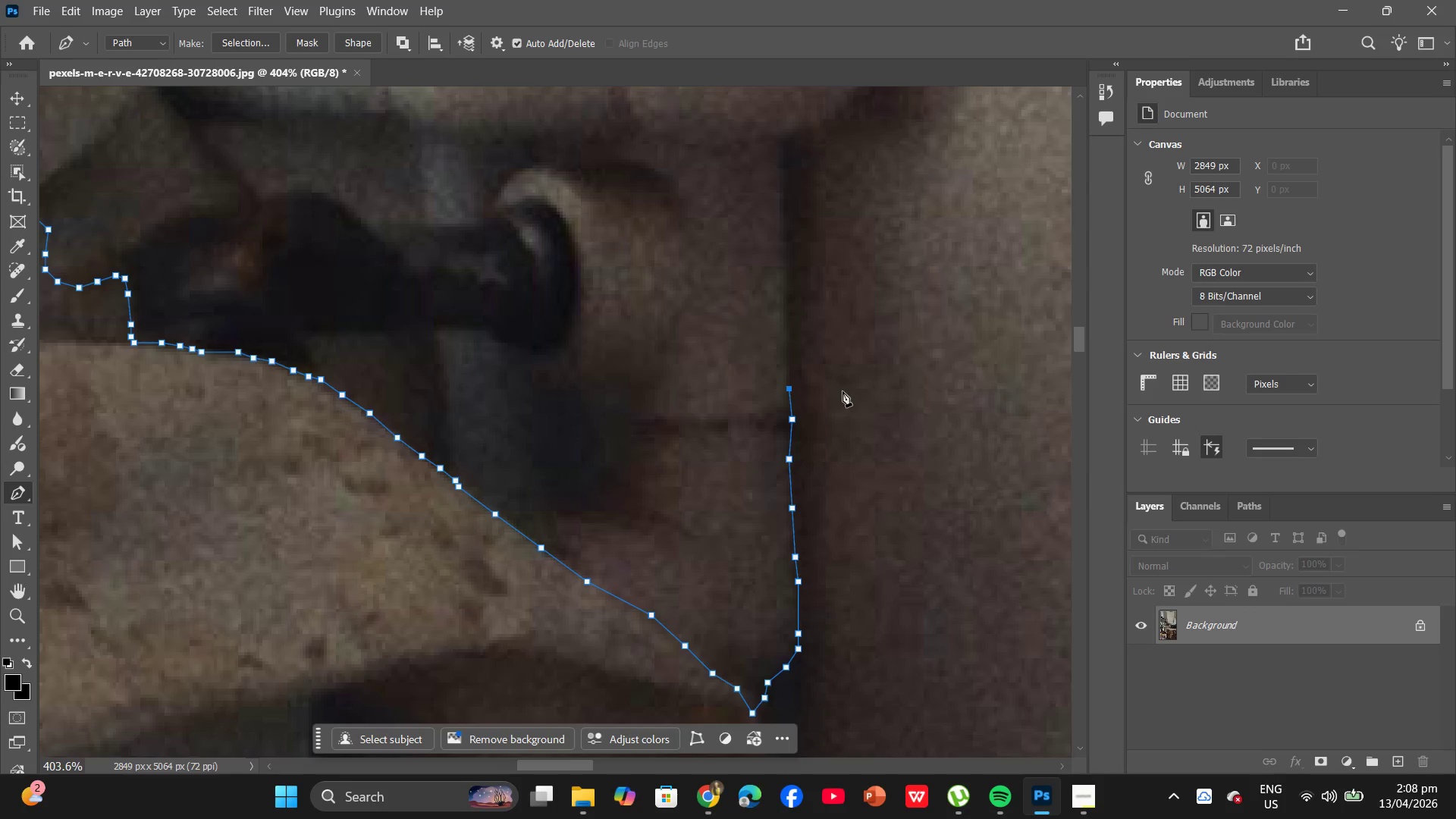 
scroll: coordinate [883, 397], scroll_direction: up, amount: 3.0
 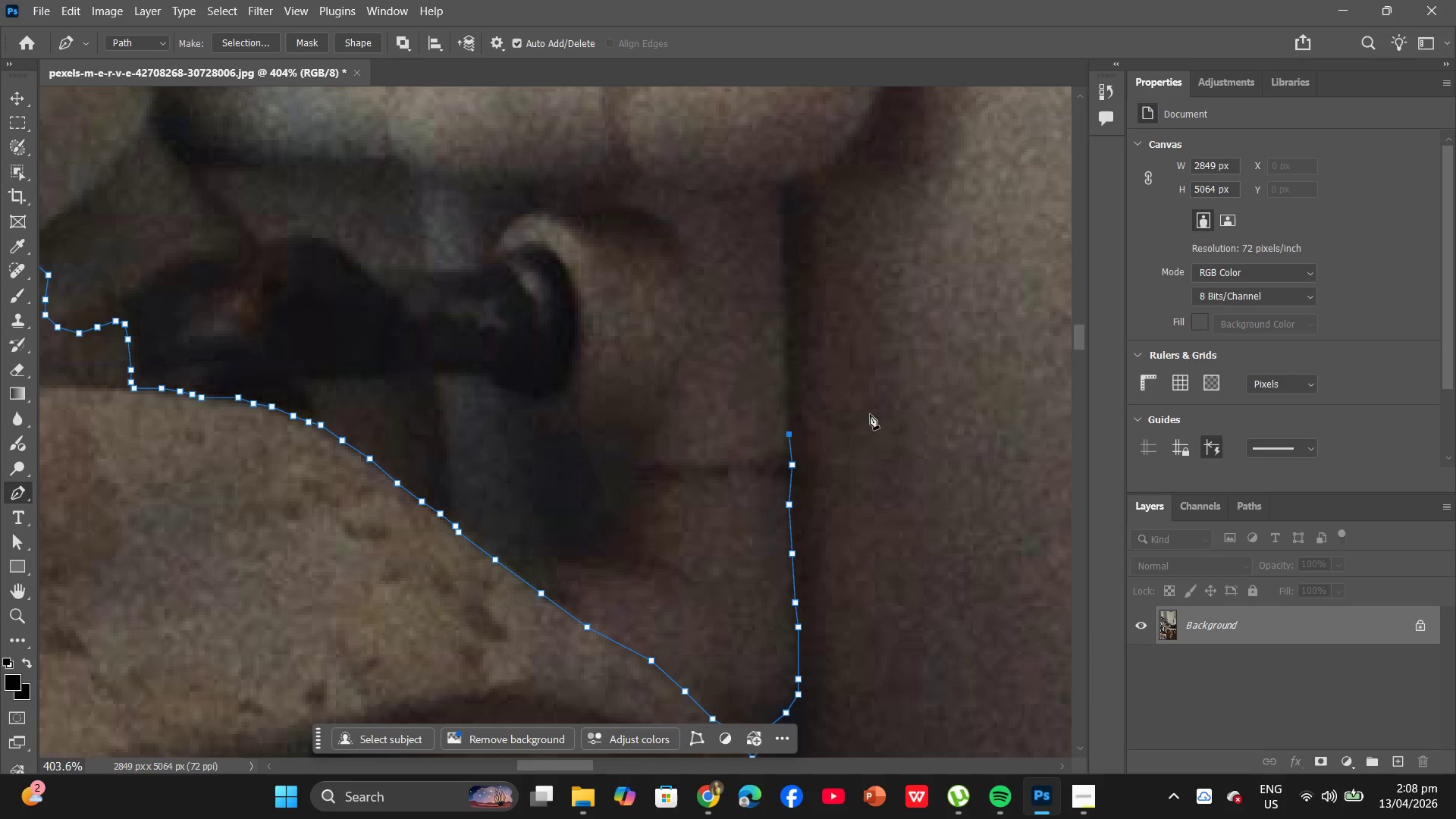 
wait(7.65)
 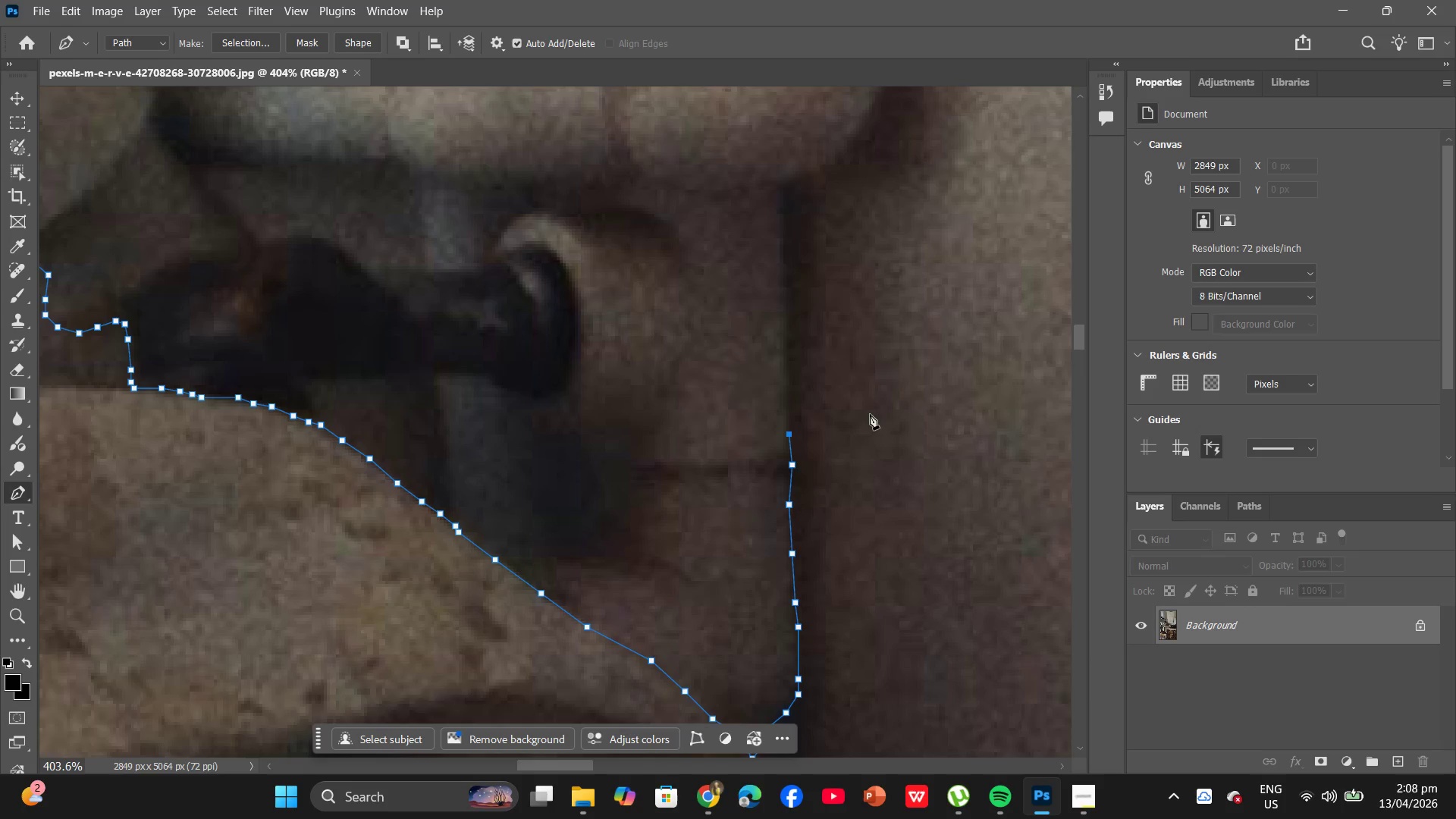 
left_click([786, 403])
 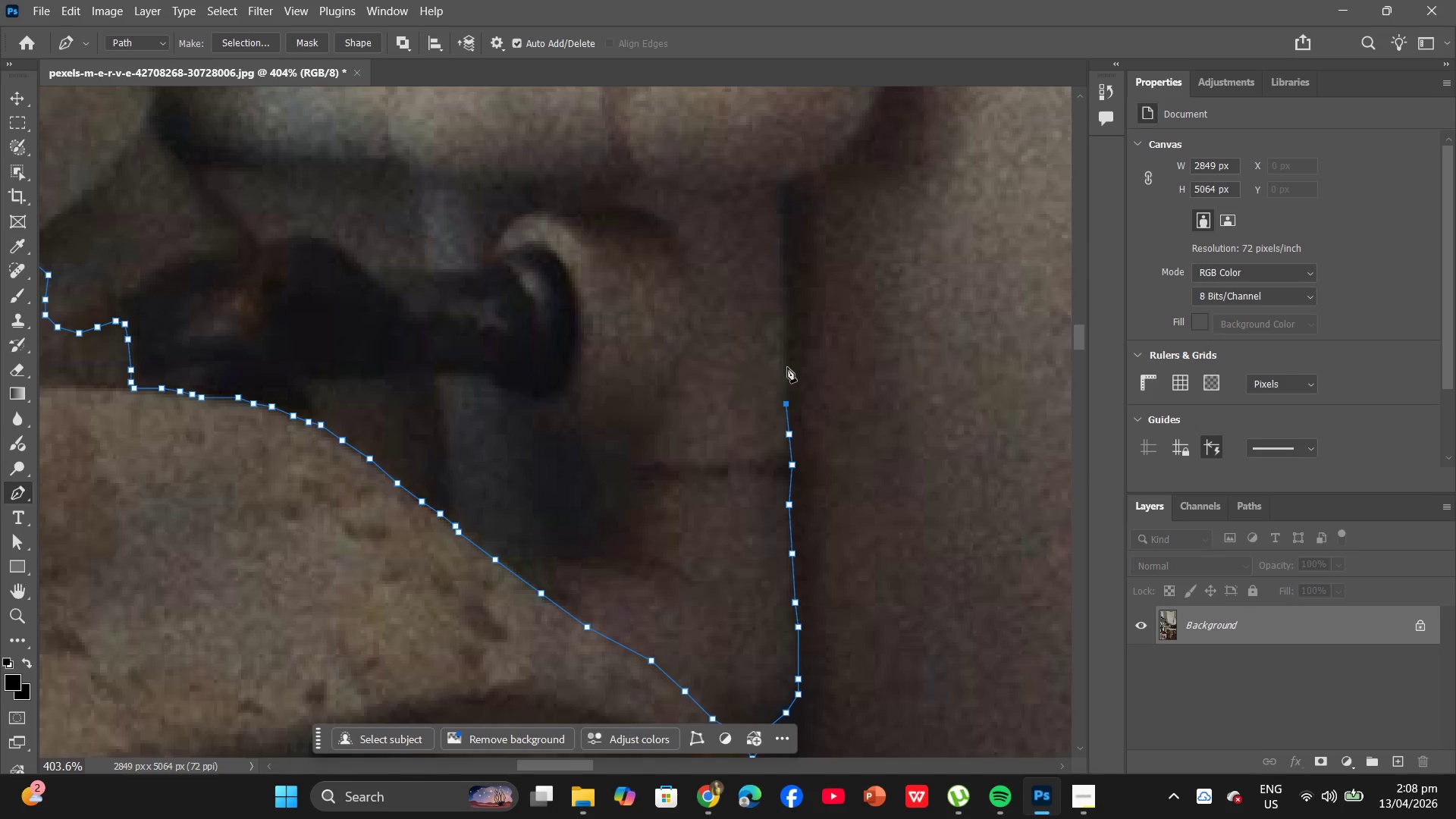 
left_click([787, 367])
 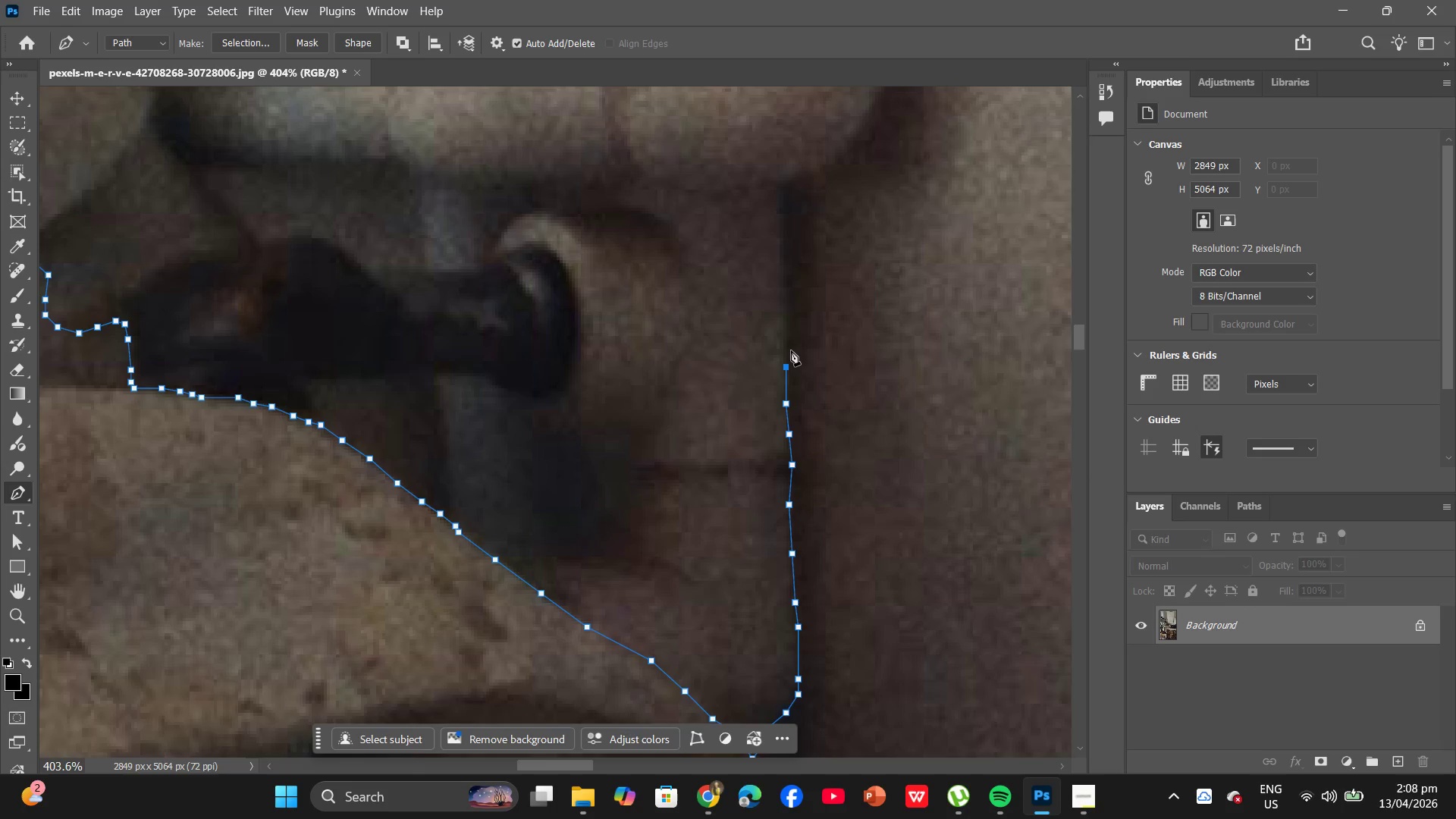 
scroll: coordinate [789, 356], scroll_direction: up, amount: 2.0
 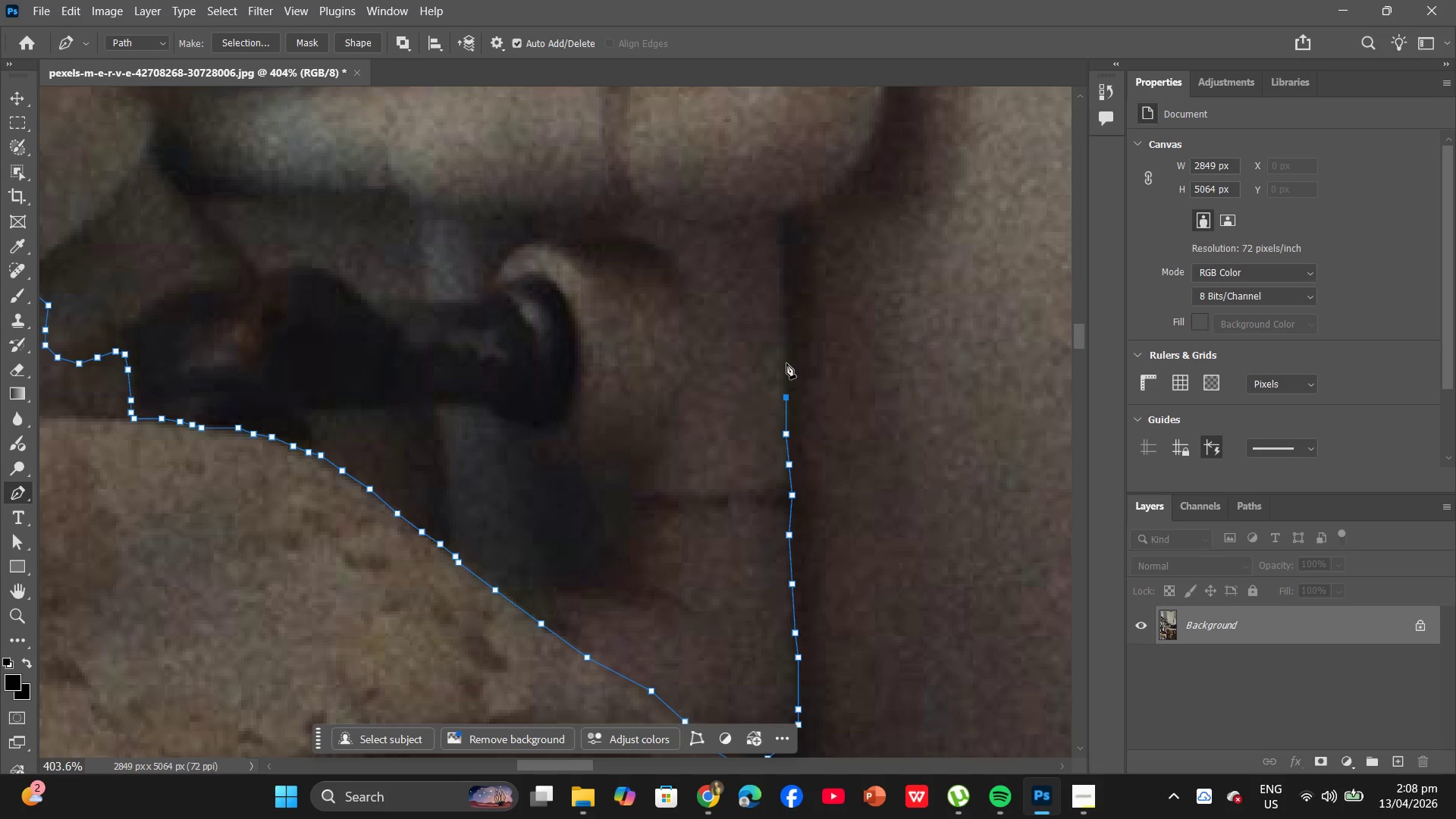 
left_click([786, 363])
 